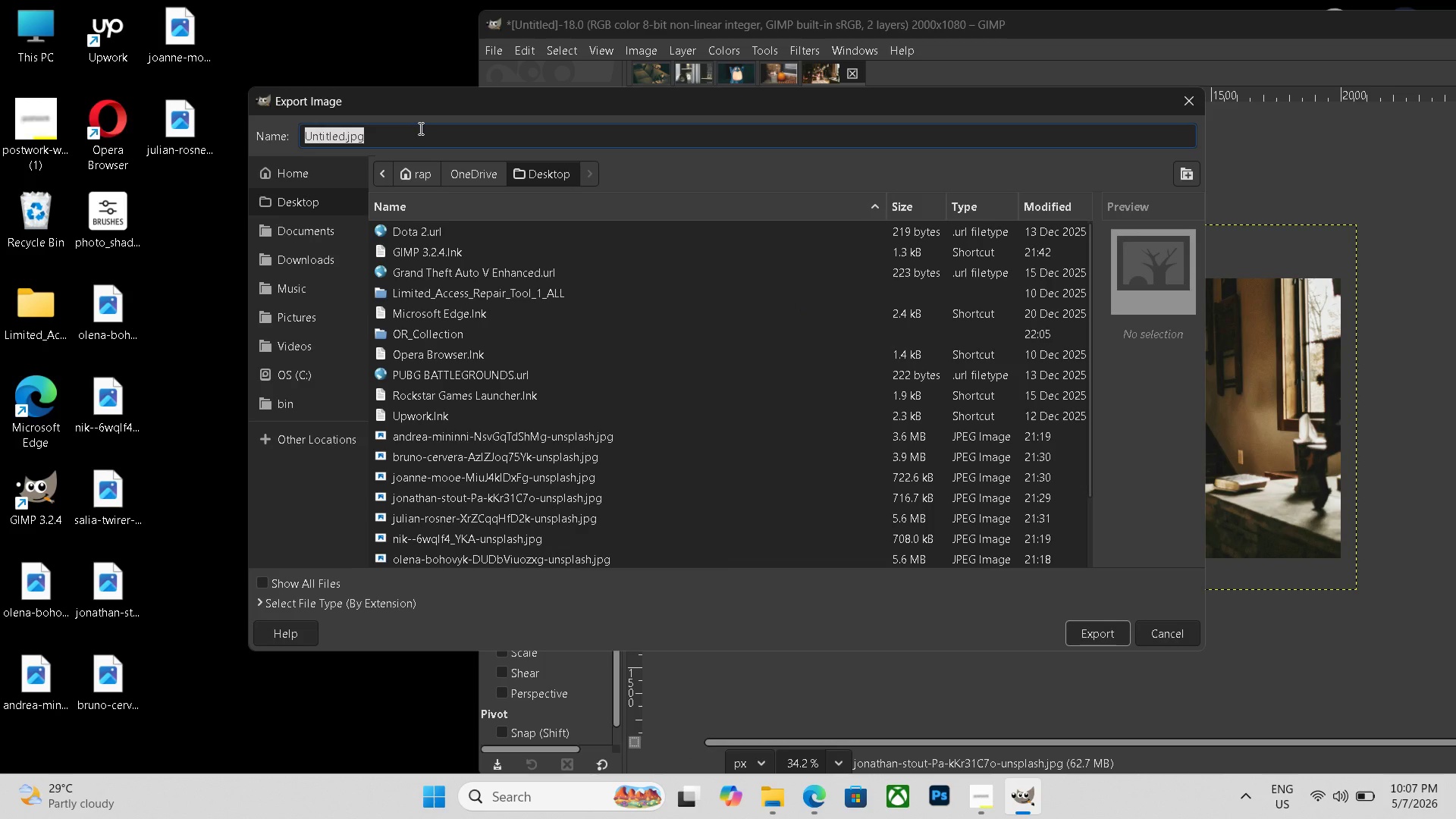 
key(Control+V)
 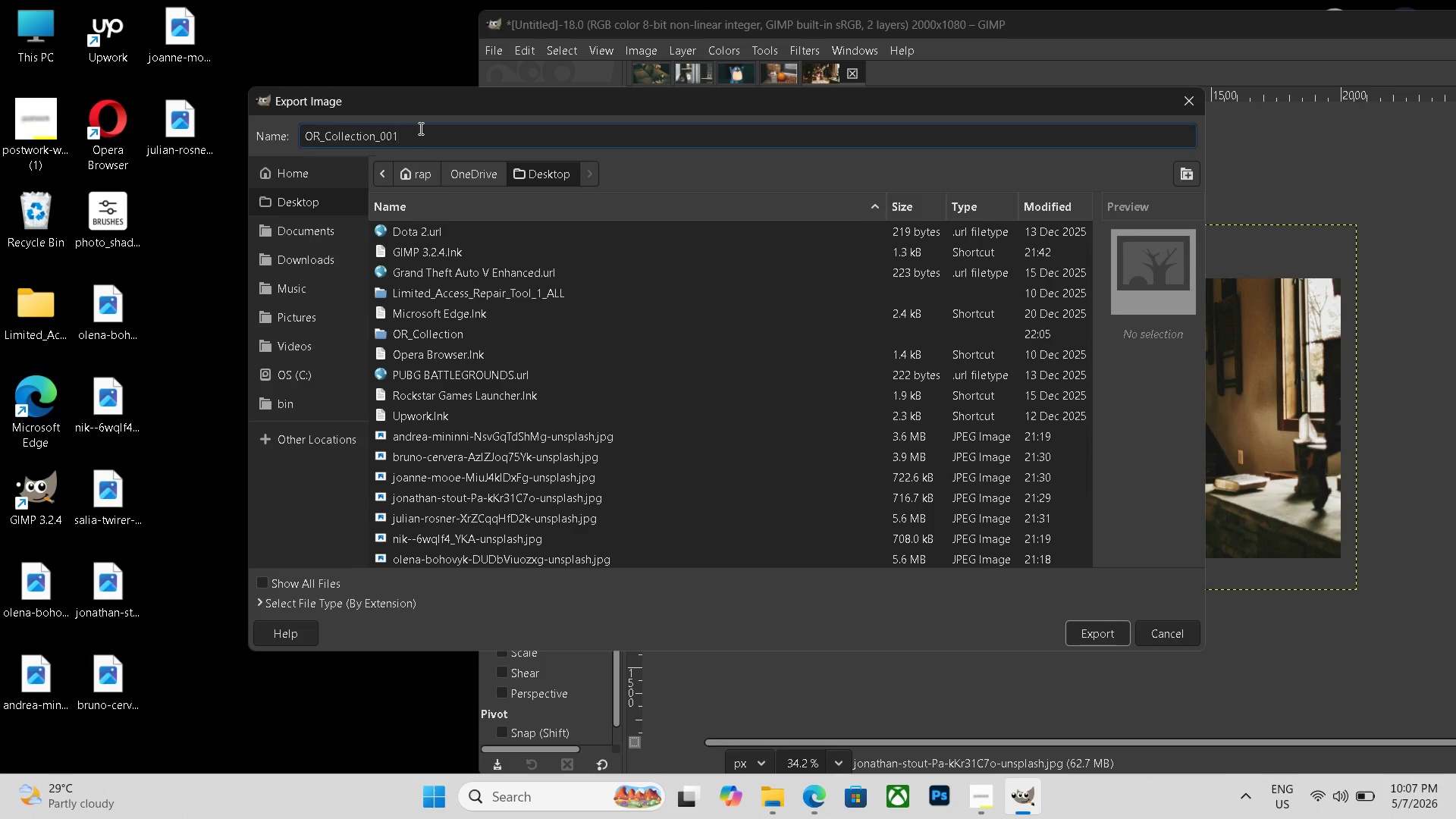 
key(Backspace)
 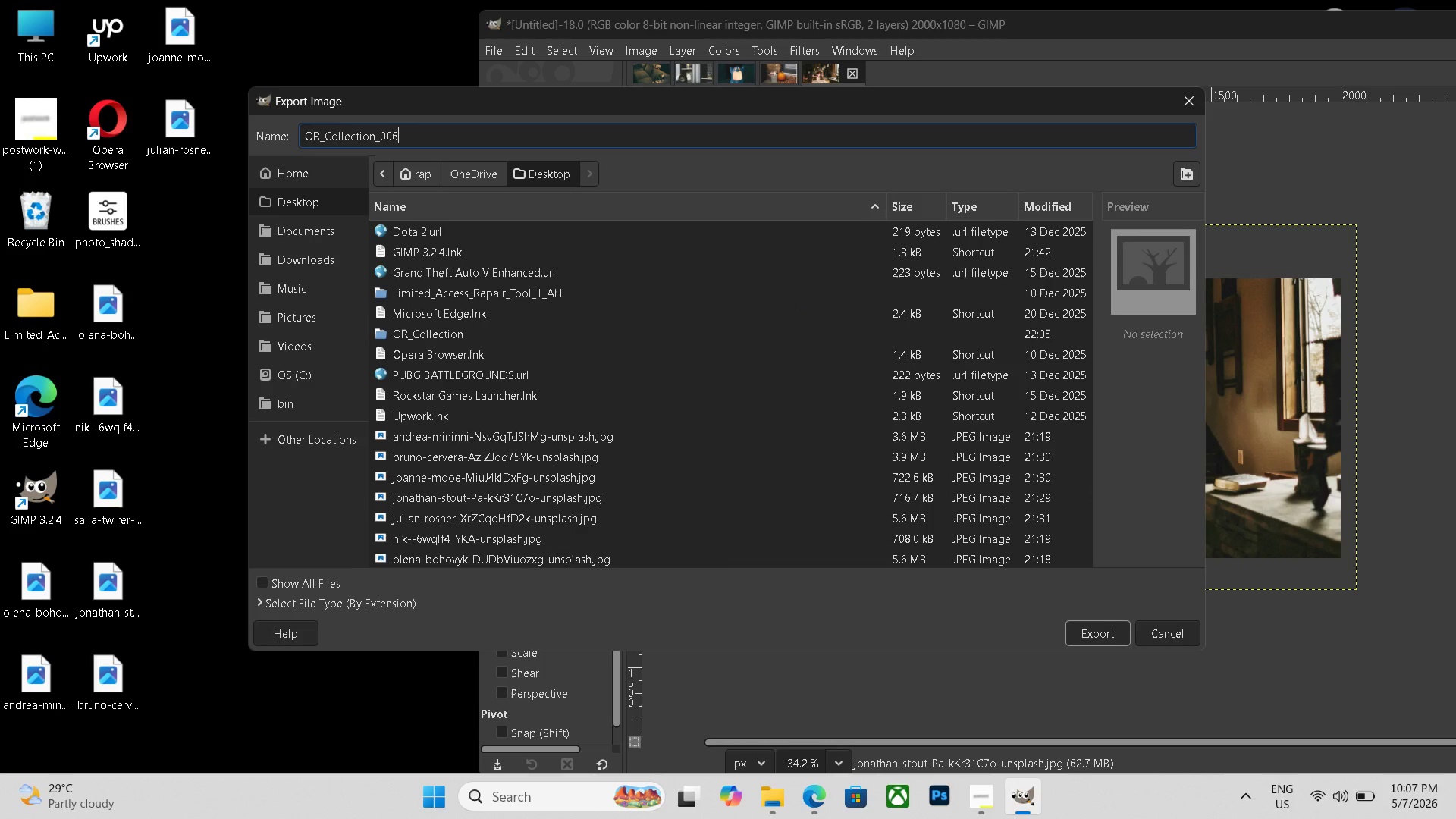 
key(Numpad6)
 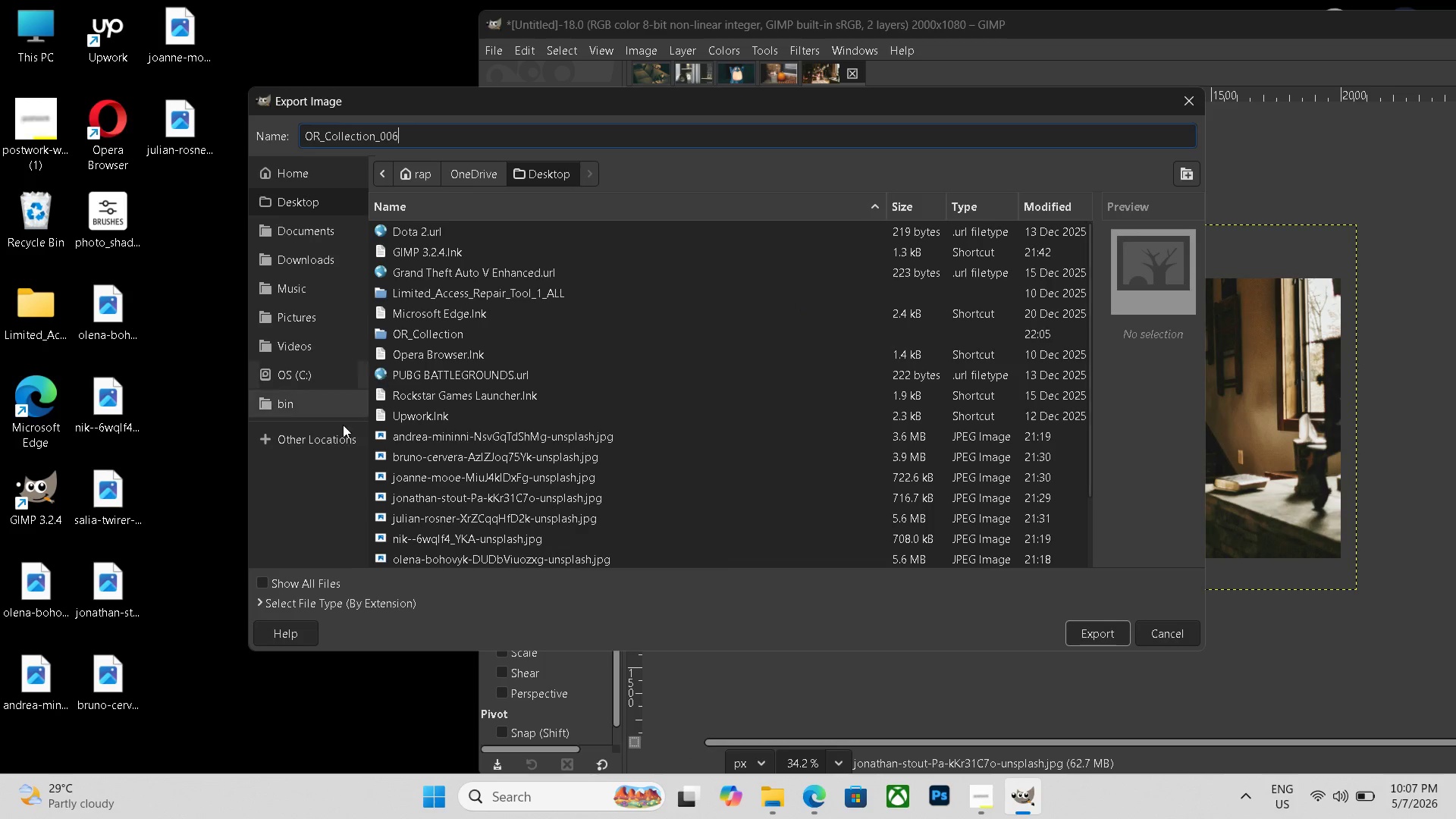 
left_click([267, 581])
 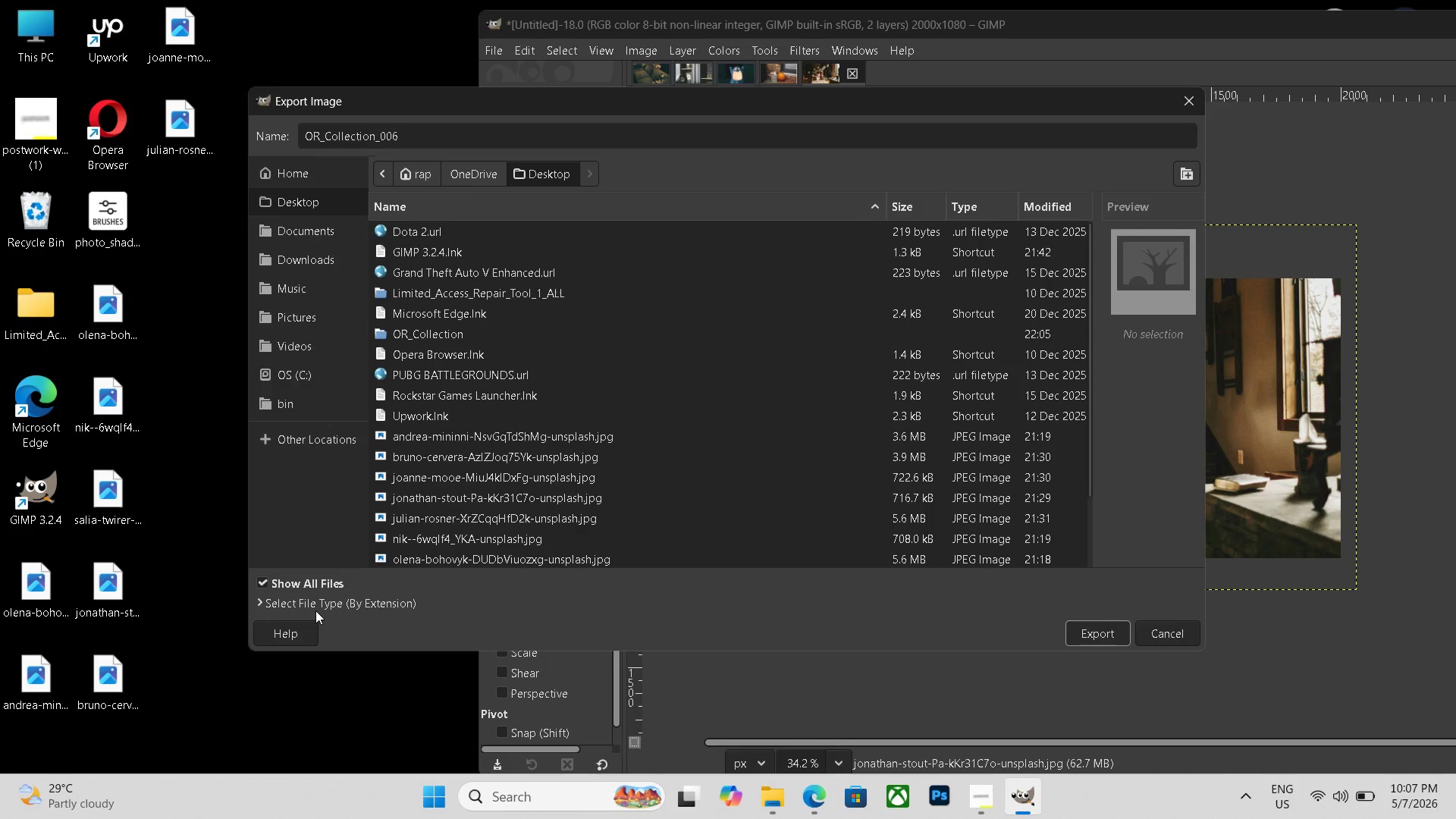 
left_click([315, 610])
 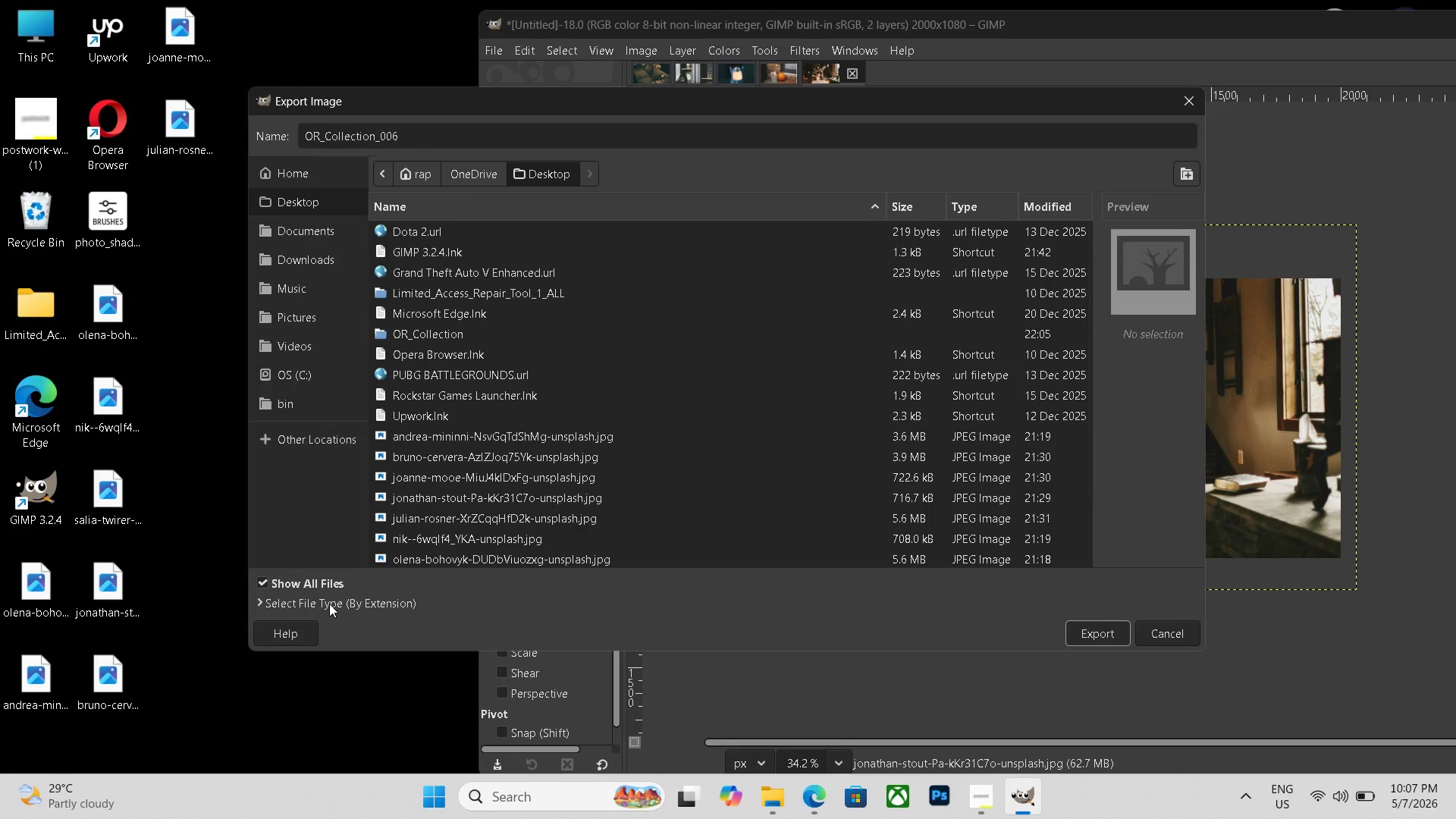 
left_click([329, 604])
 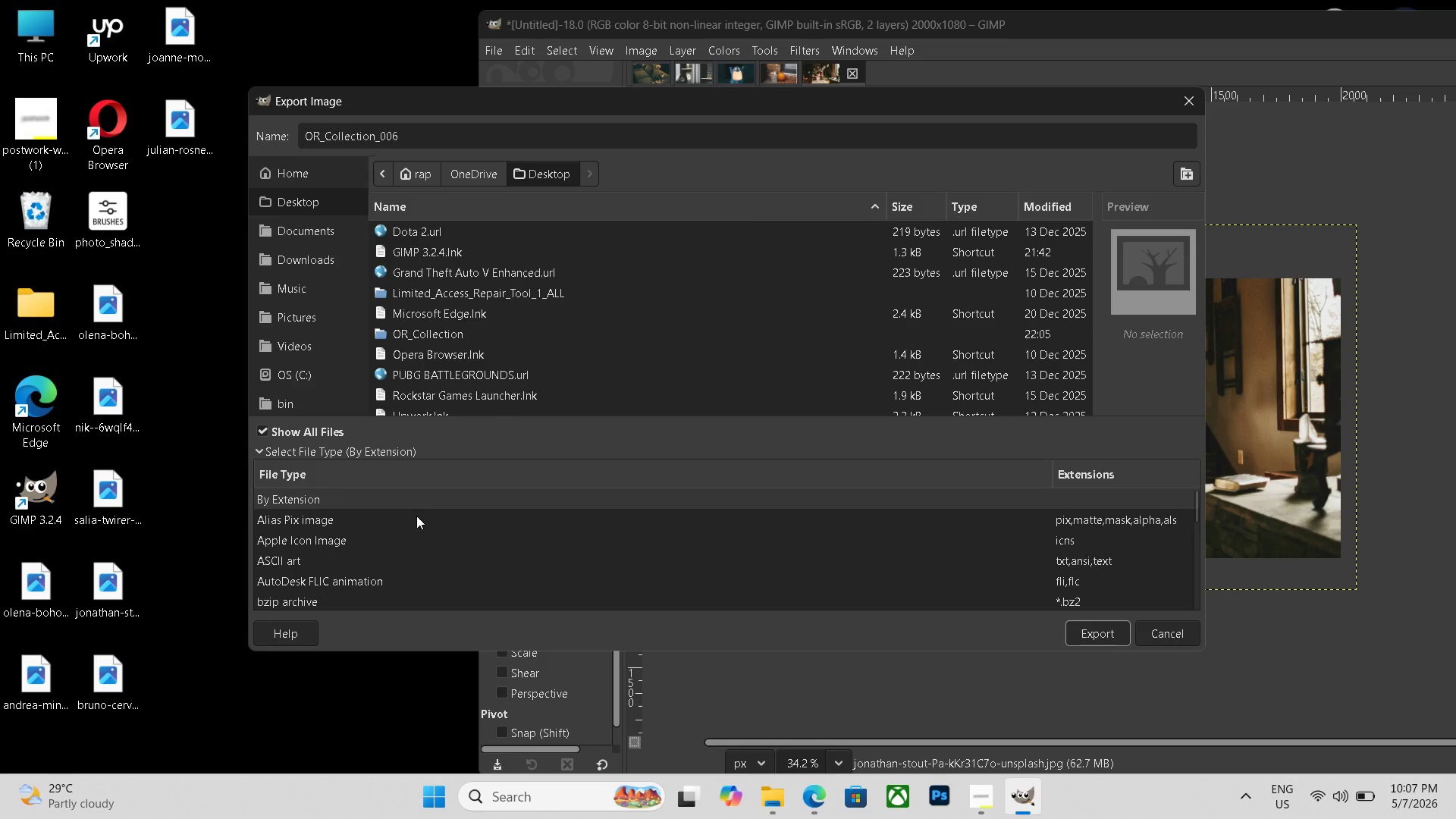 
scroll: coordinate [422, 546], scroll_direction: down, amount: 21.0
 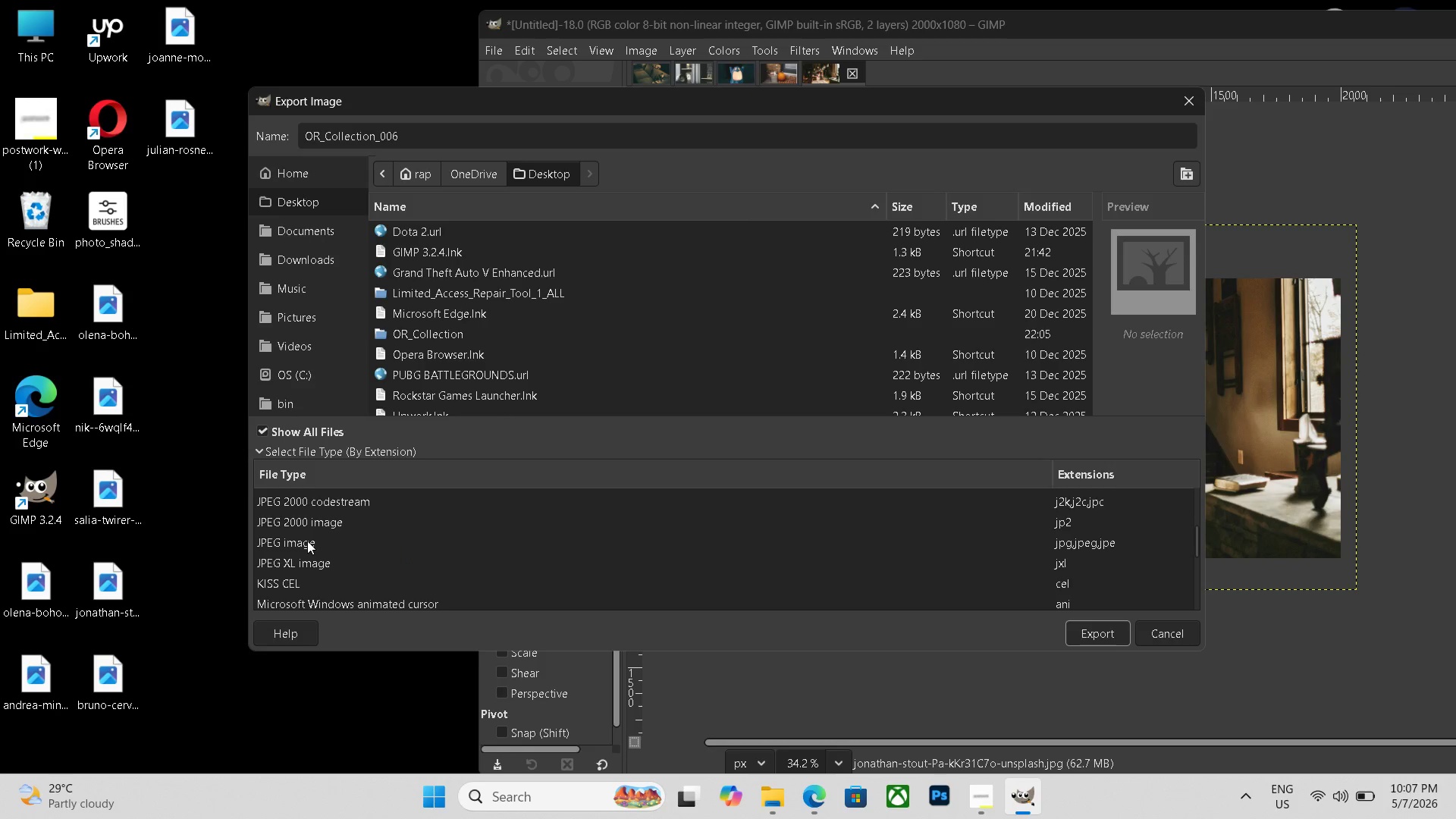 
left_click([307, 541])
 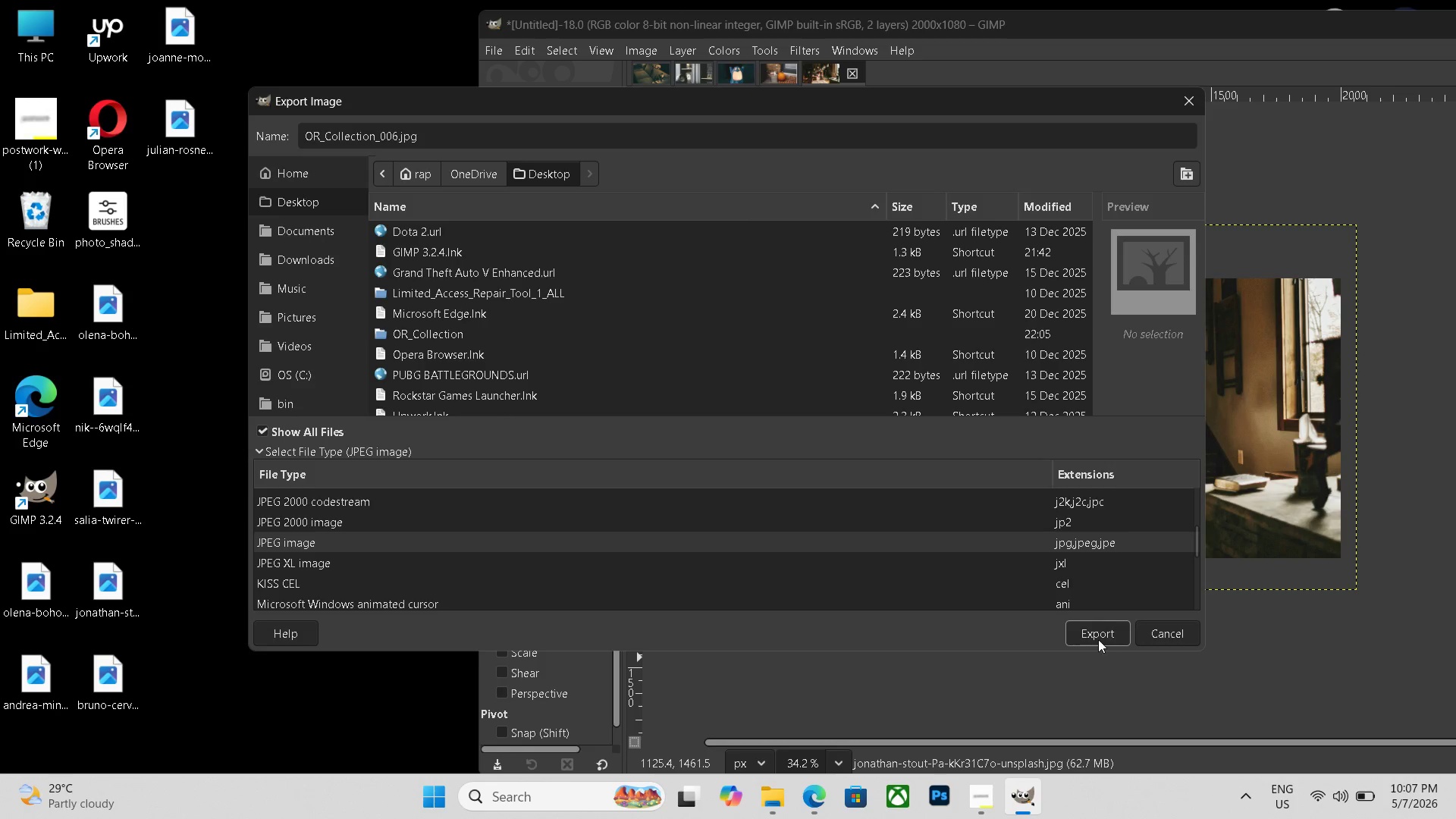 
left_click([1095, 633])
 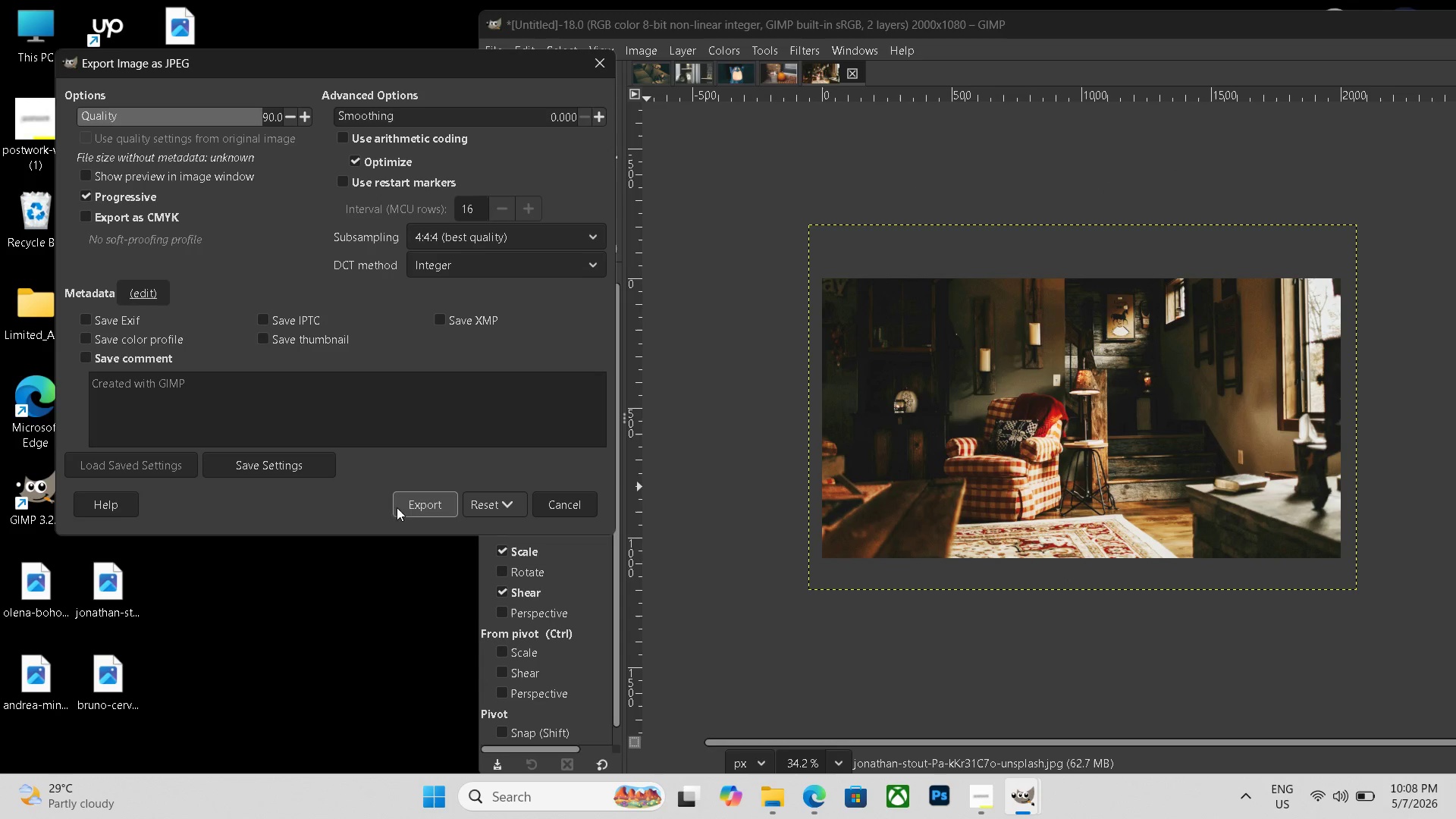 
left_click([405, 507])
 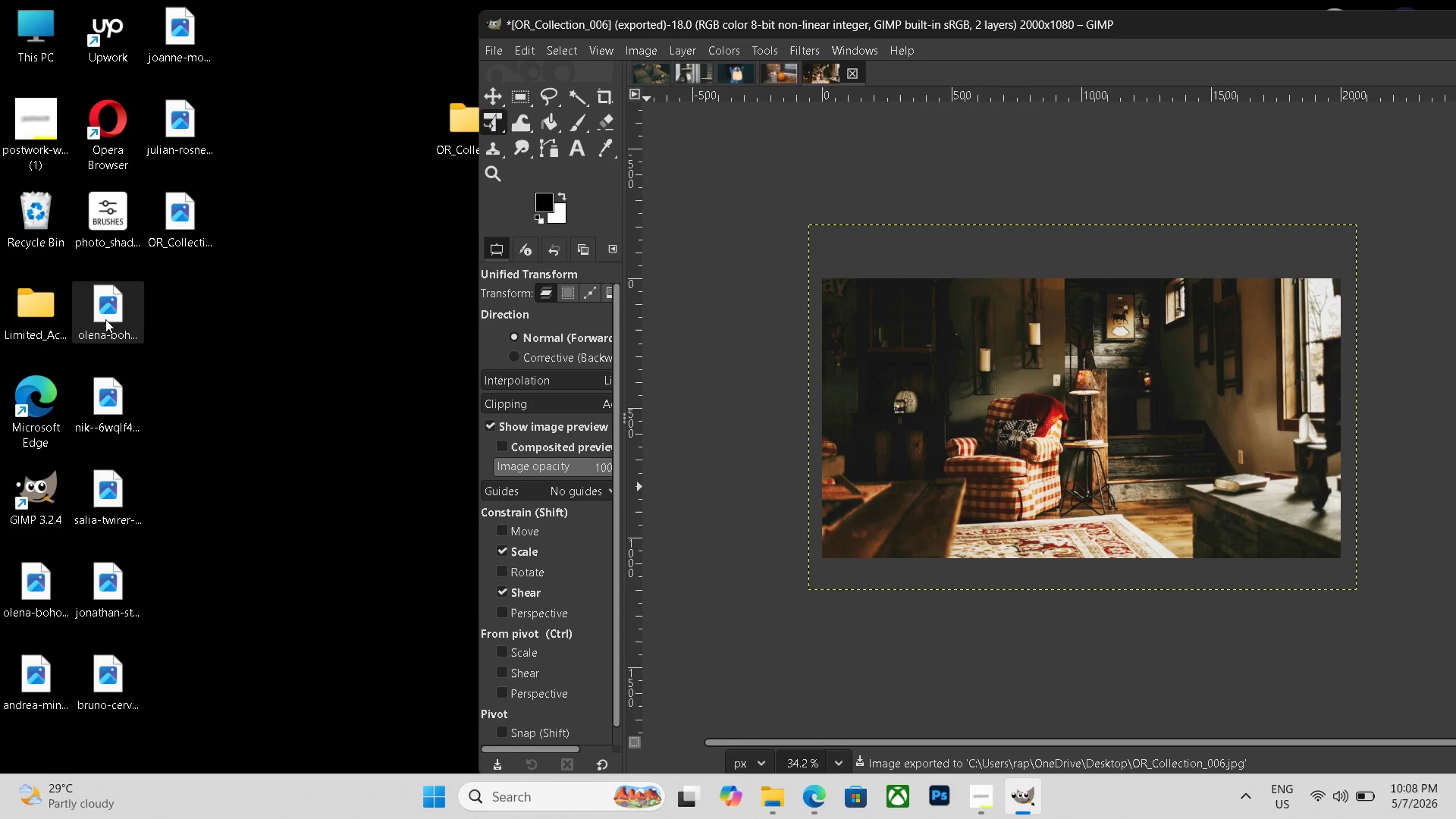 
left_click_drag(start_coordinate=[179, 234], to_coordinate=[466, 130])
 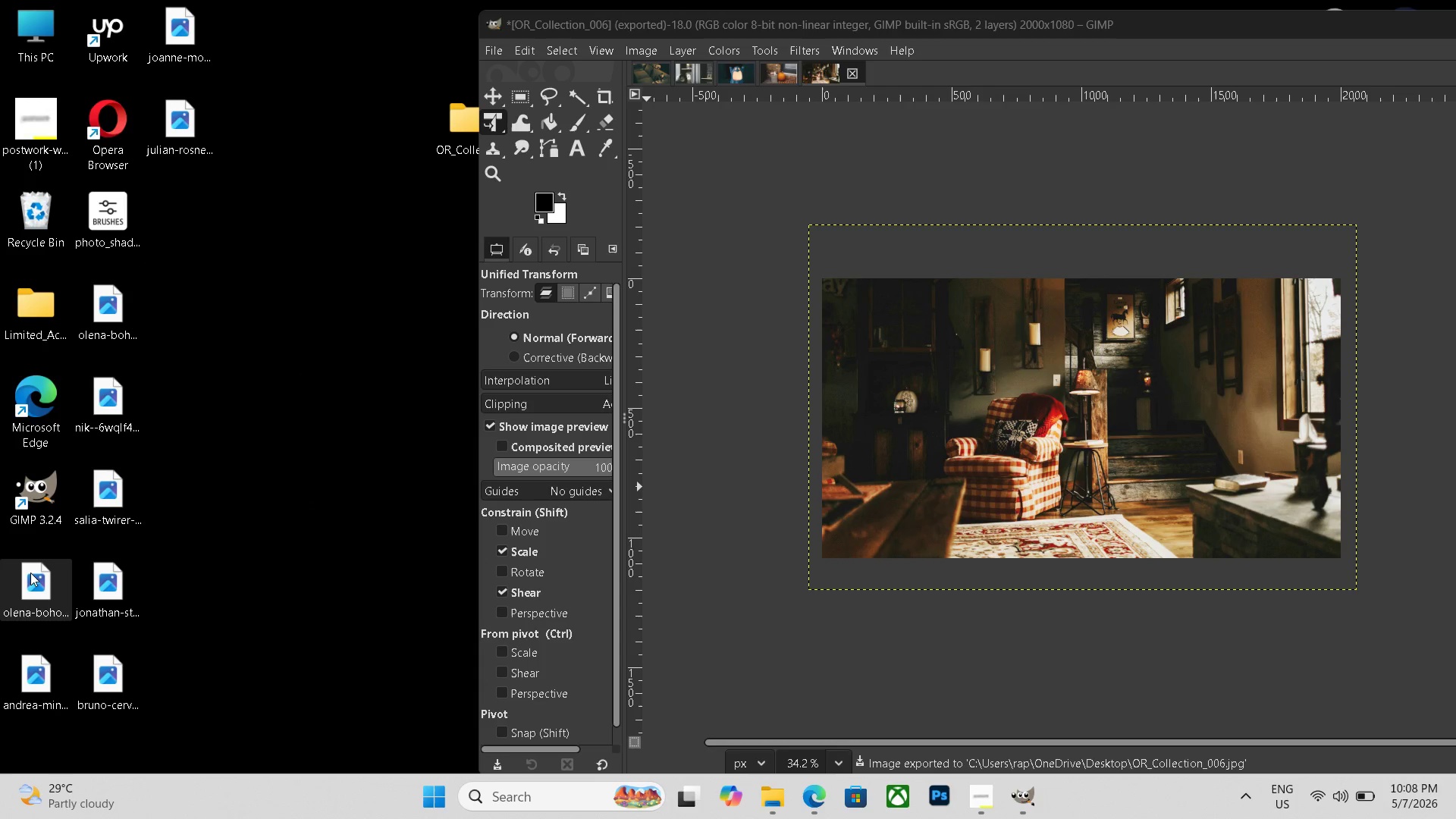 
left_click([57, 594])
 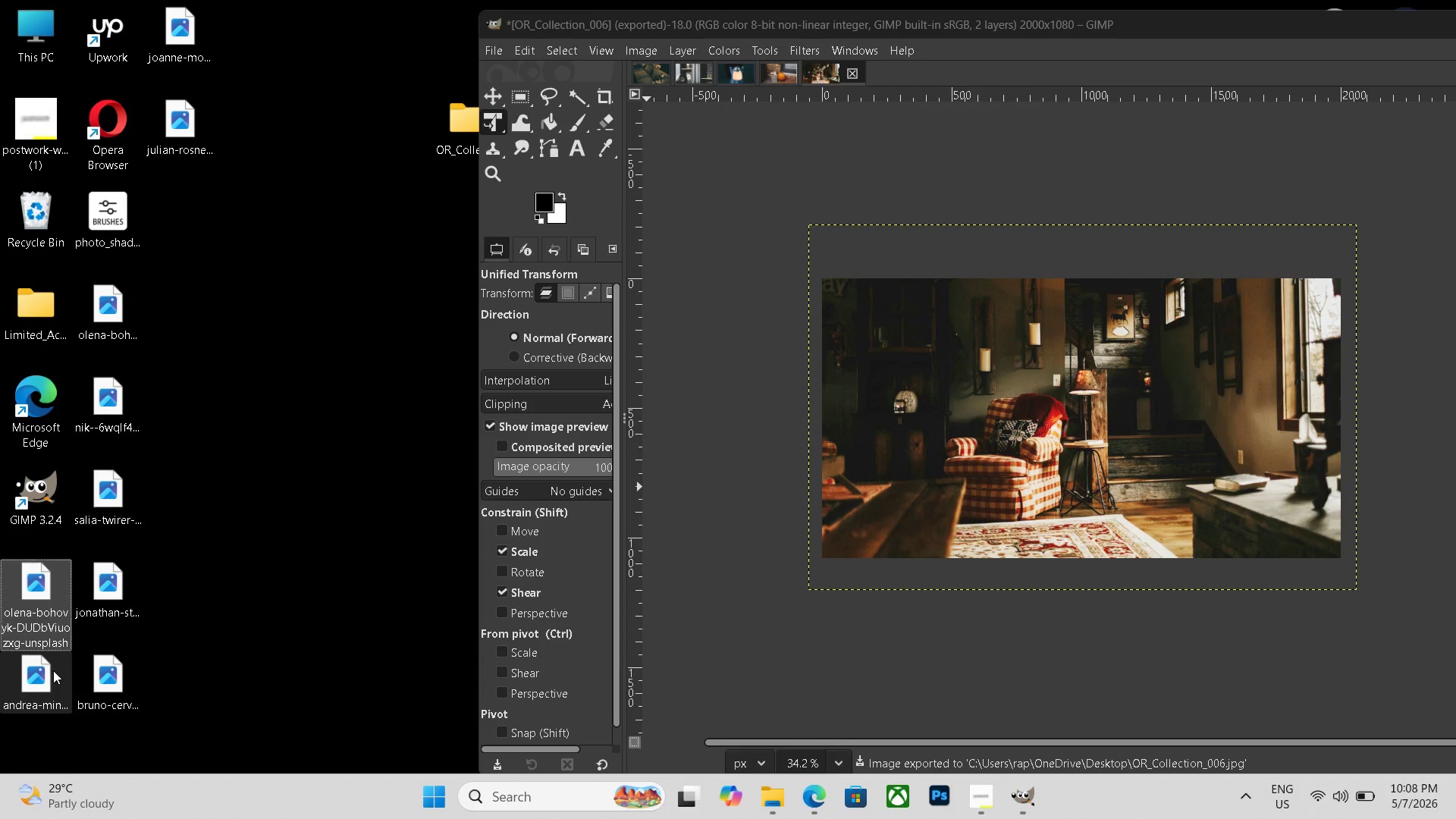 
hold_key(key=ControlLeft, duration=5.66)
left_click([53, 670])
 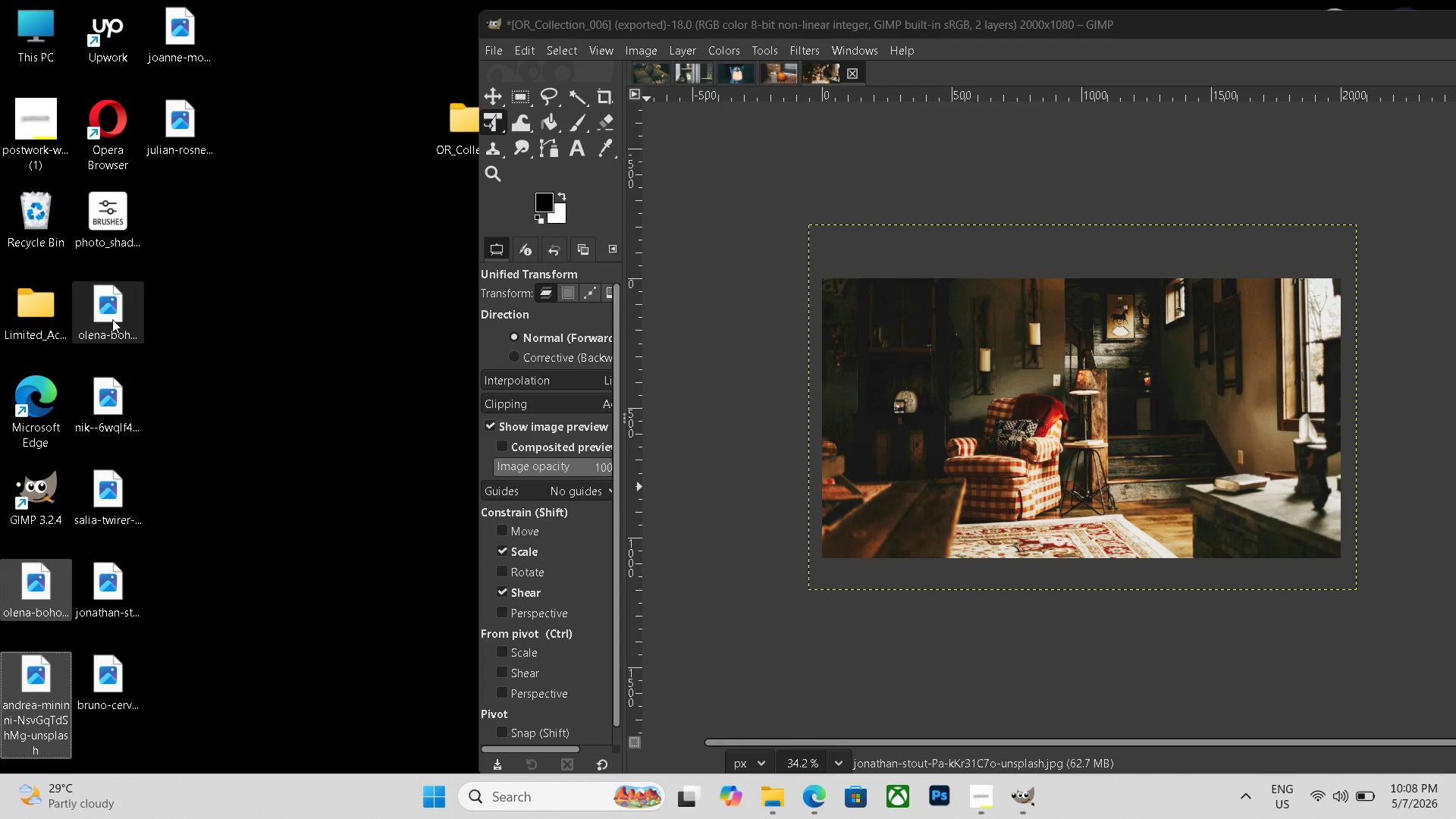 
left_click([114, 318])
 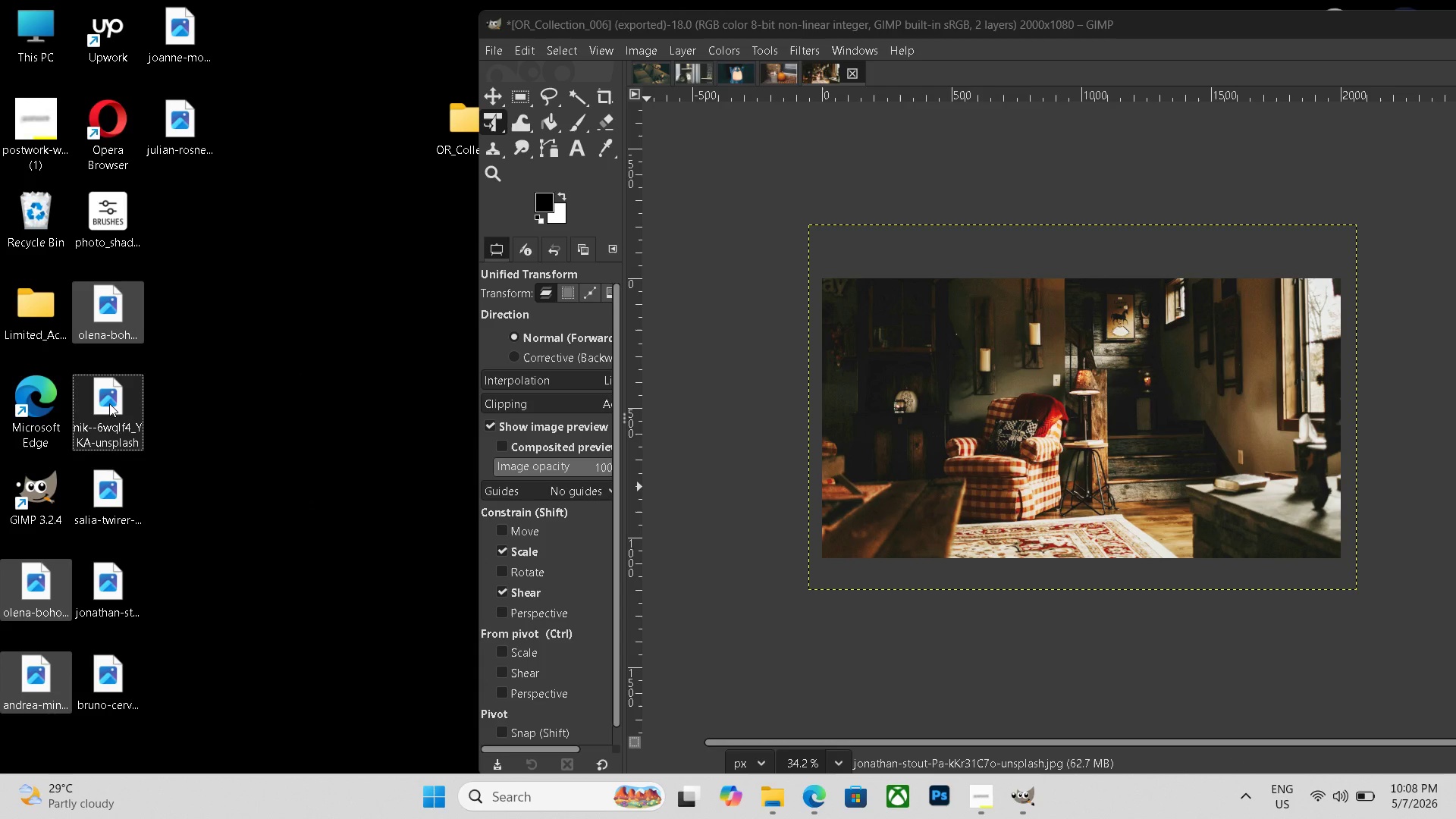 
left_click([108, 402])
 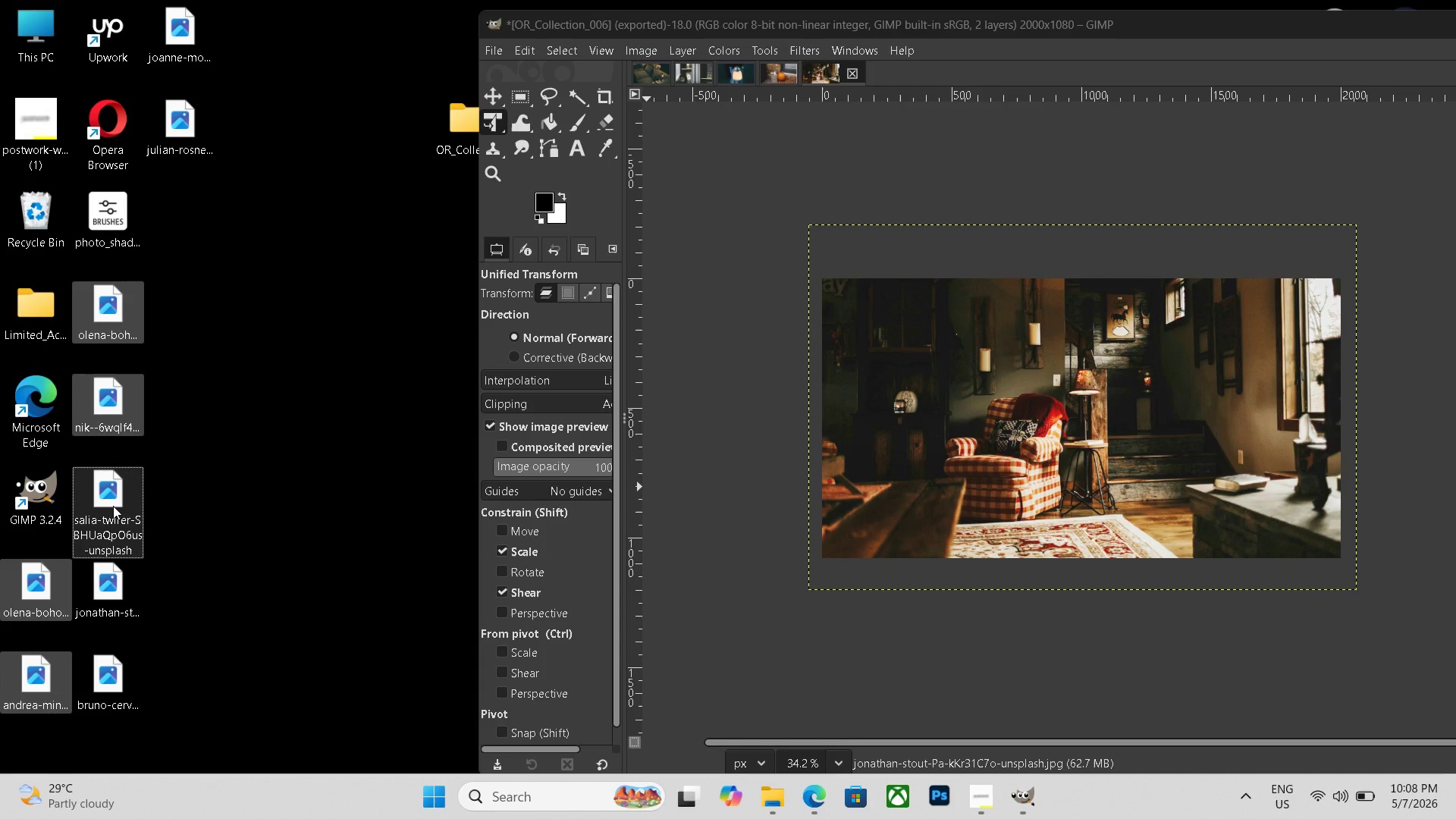 
left_click([112, 505])
 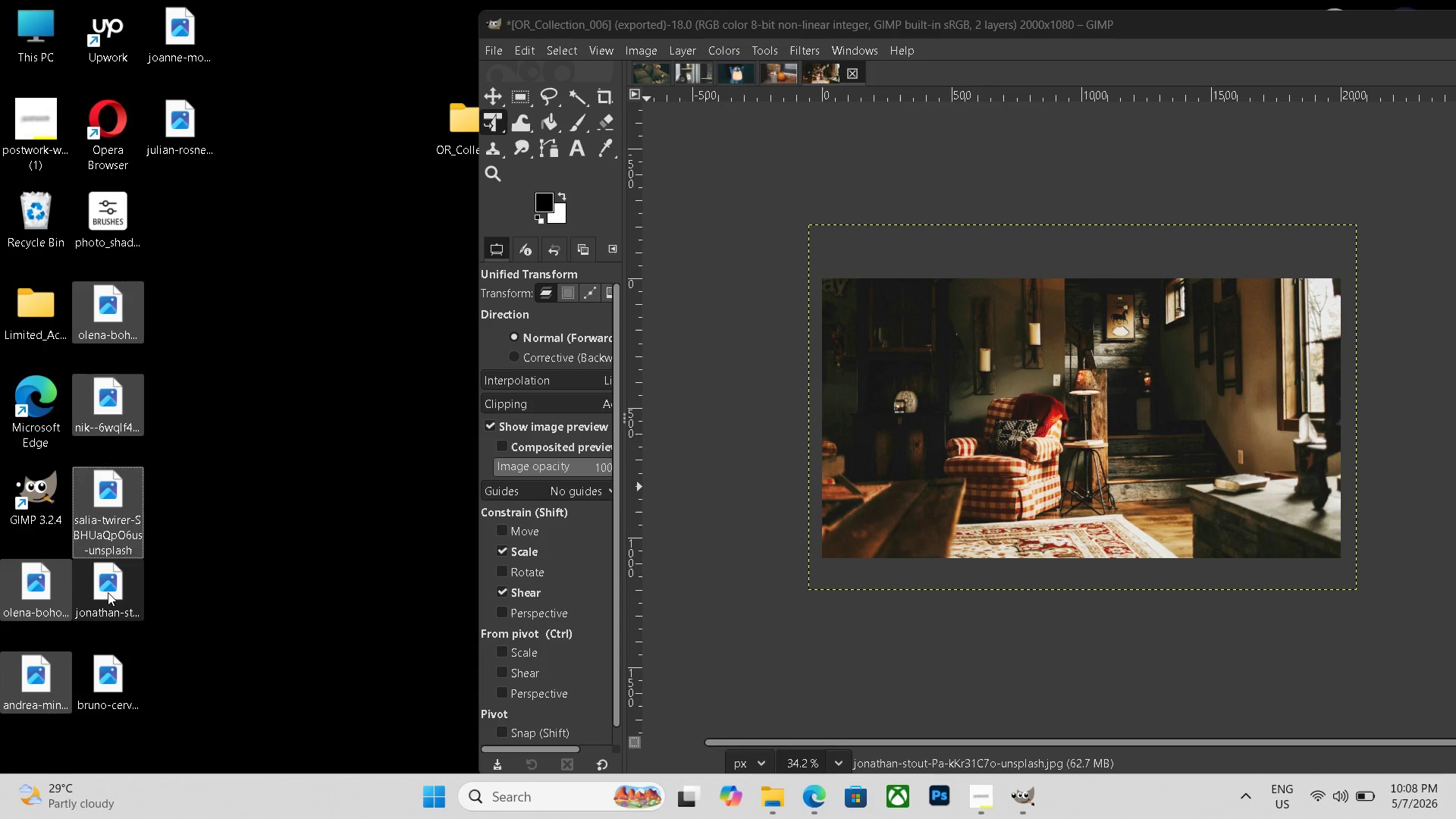 
left_click([108, 592])
 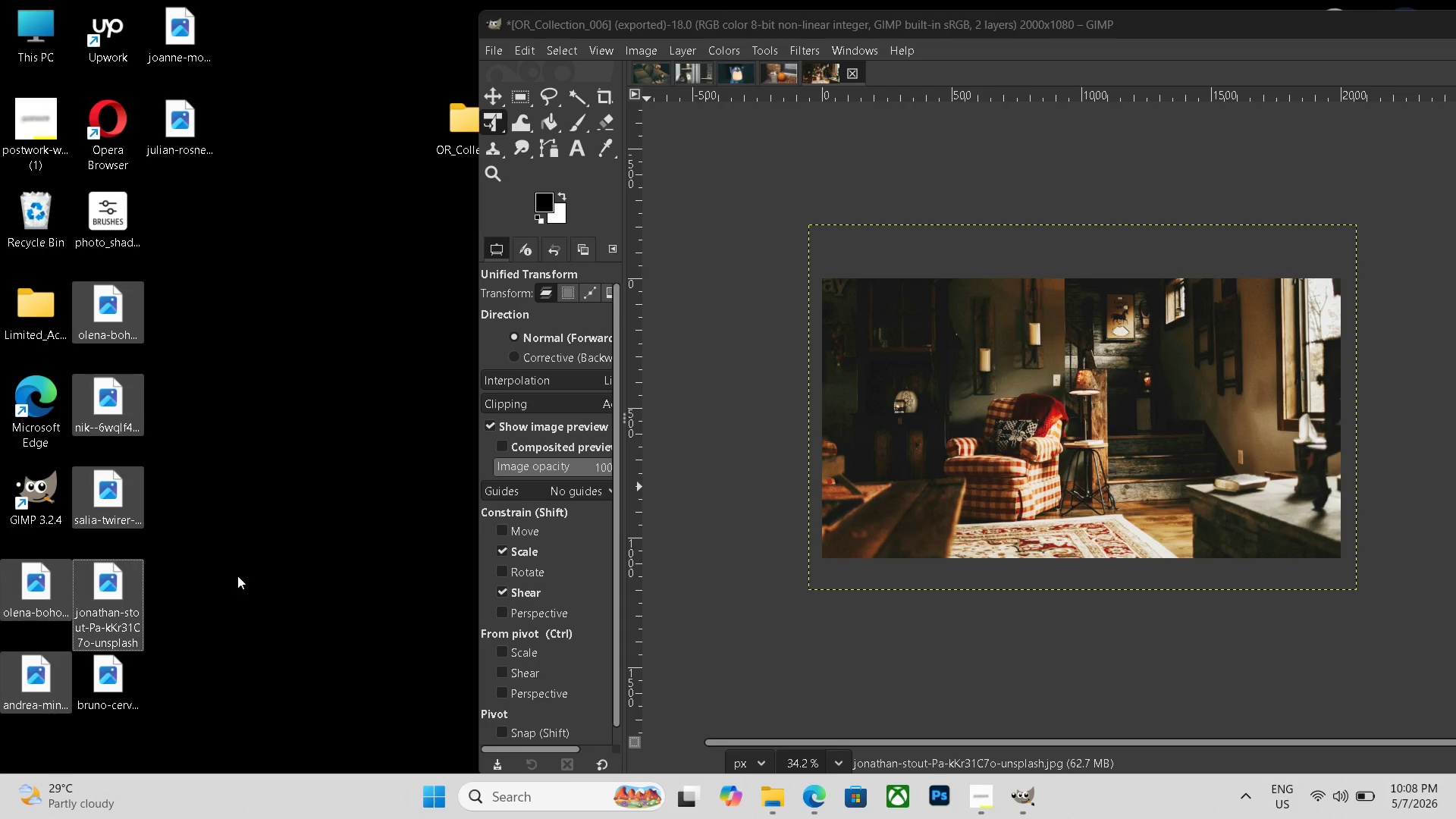 
left_click([278, 546])
 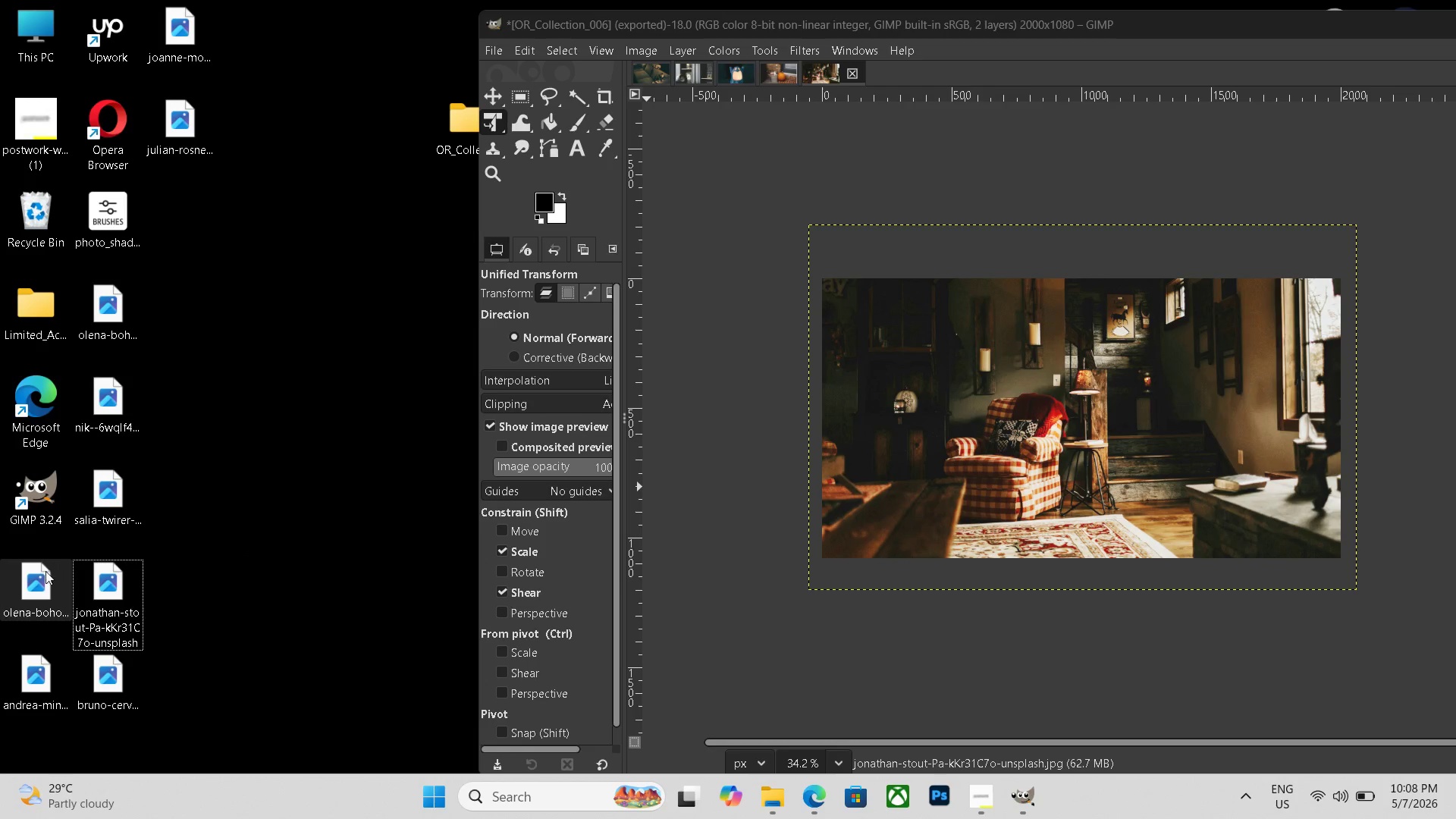 
left_click([24, 589])
 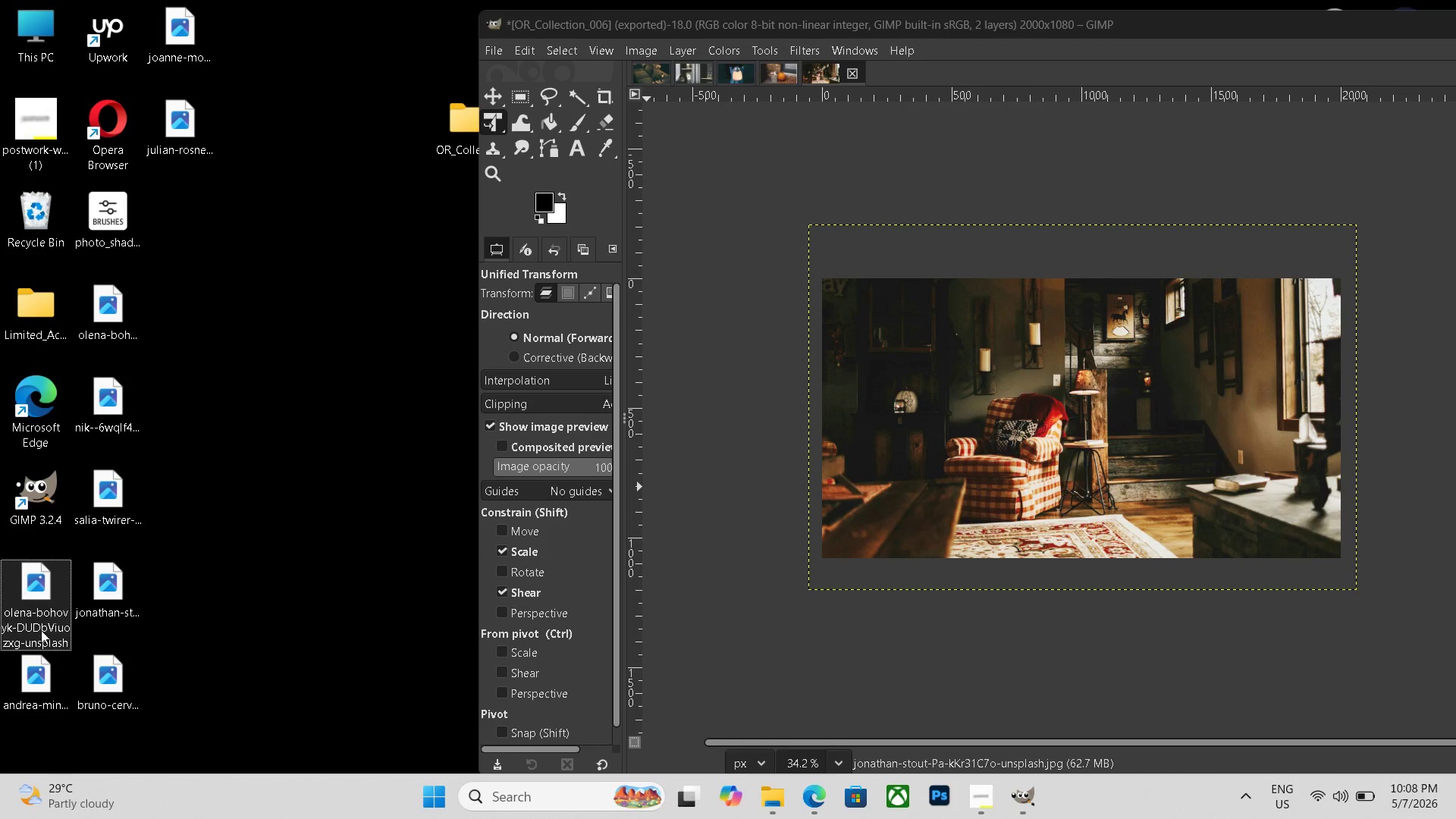 
hold_key(key=ControlLeft, duration=2.78)
left_click([40, 676])
 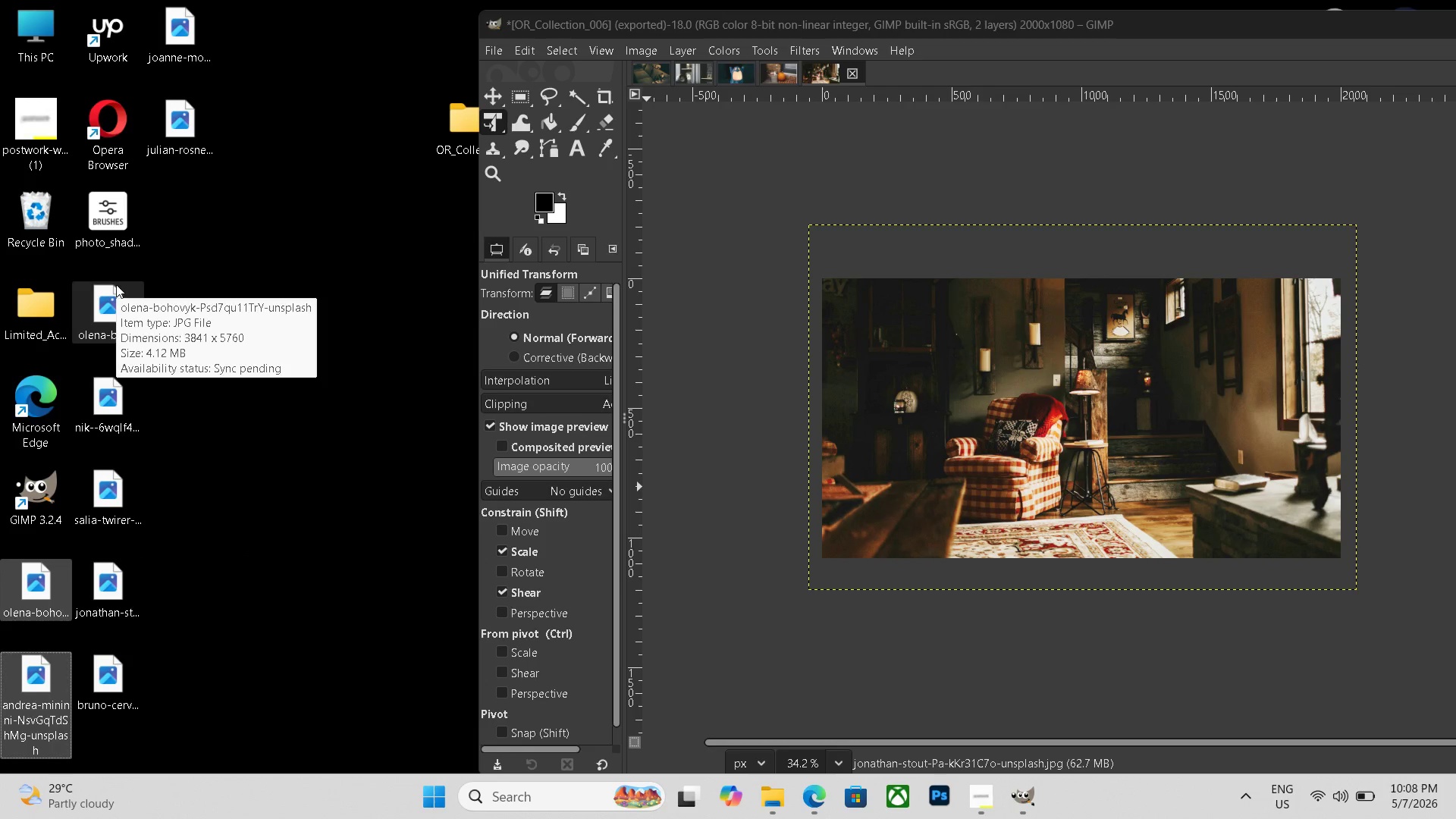 
left_click([116, 284])
 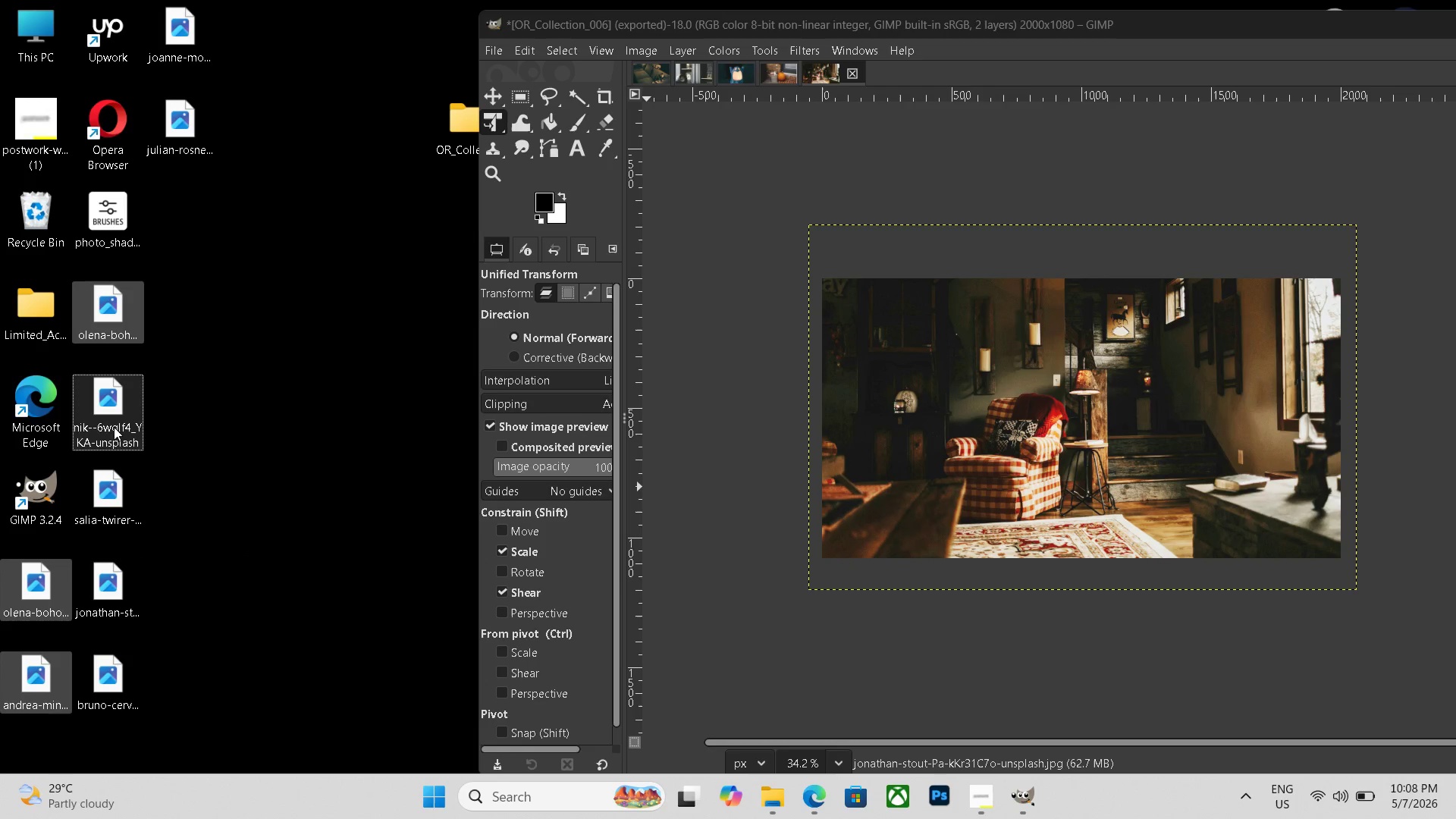 
hold_key(key=ControlLeft, duration=4.64)
left_click([107, 491])
 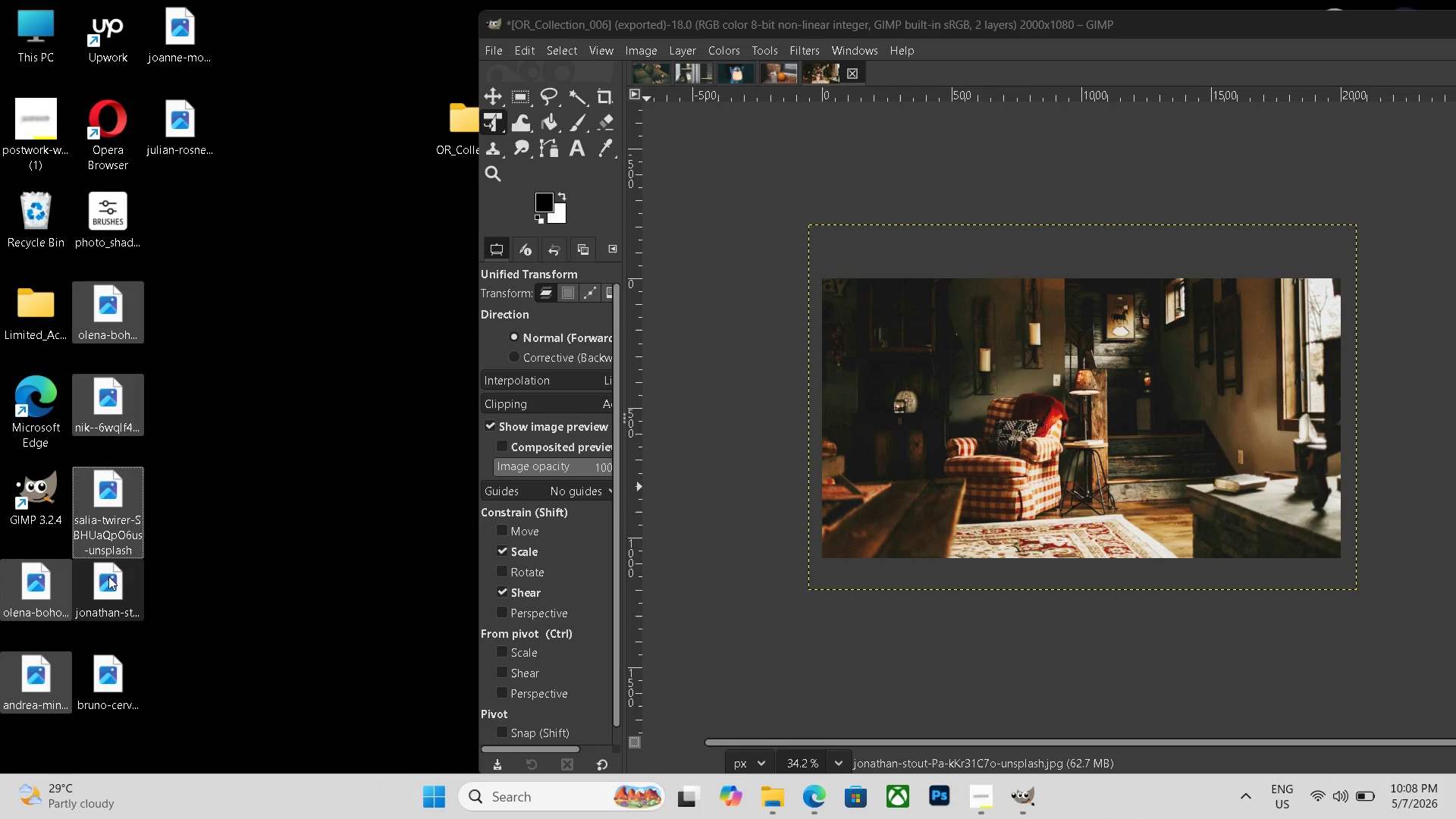 
left_click([108, 576])
 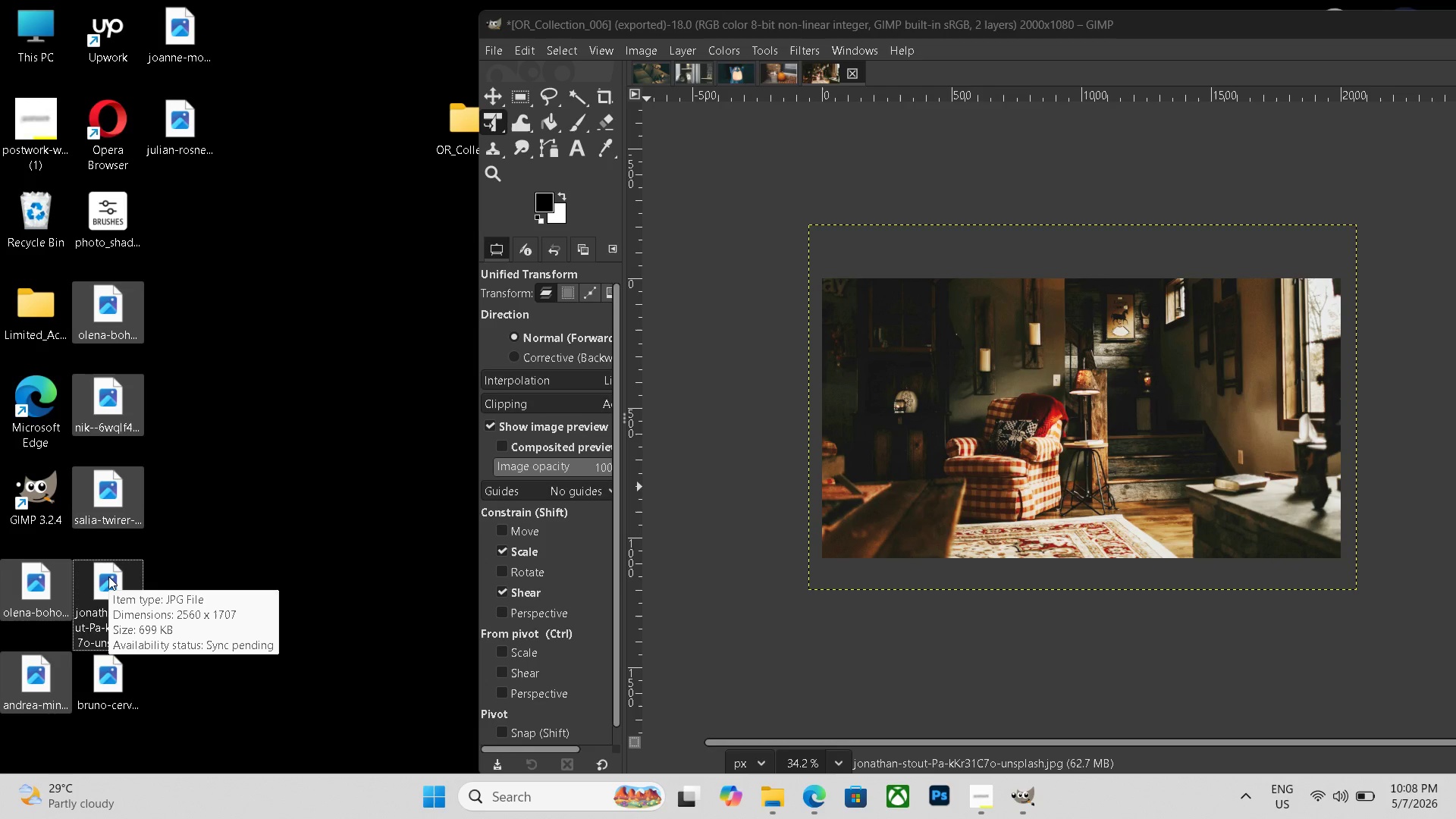 
key(Delete)
 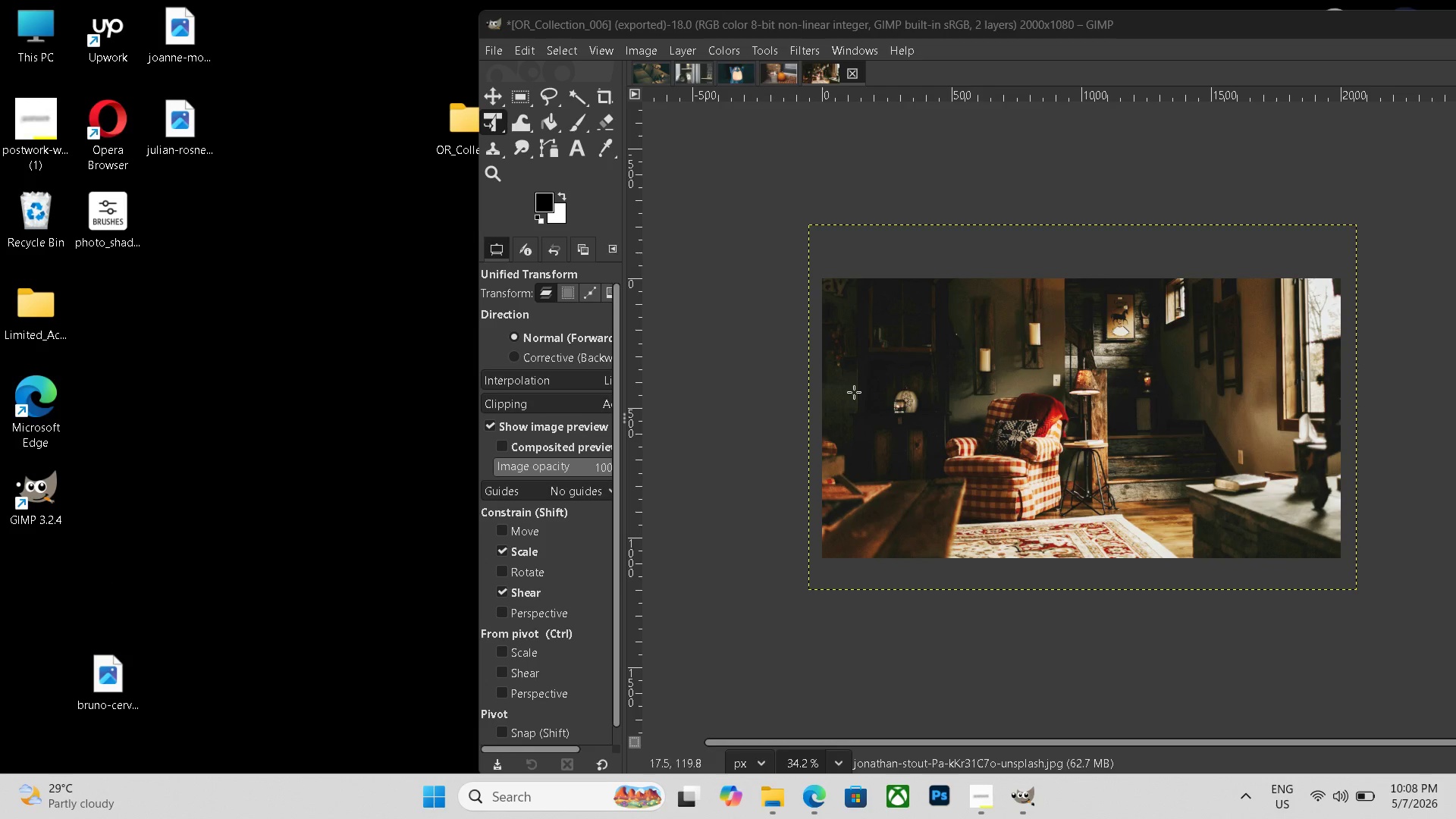 
key(Control+N)
 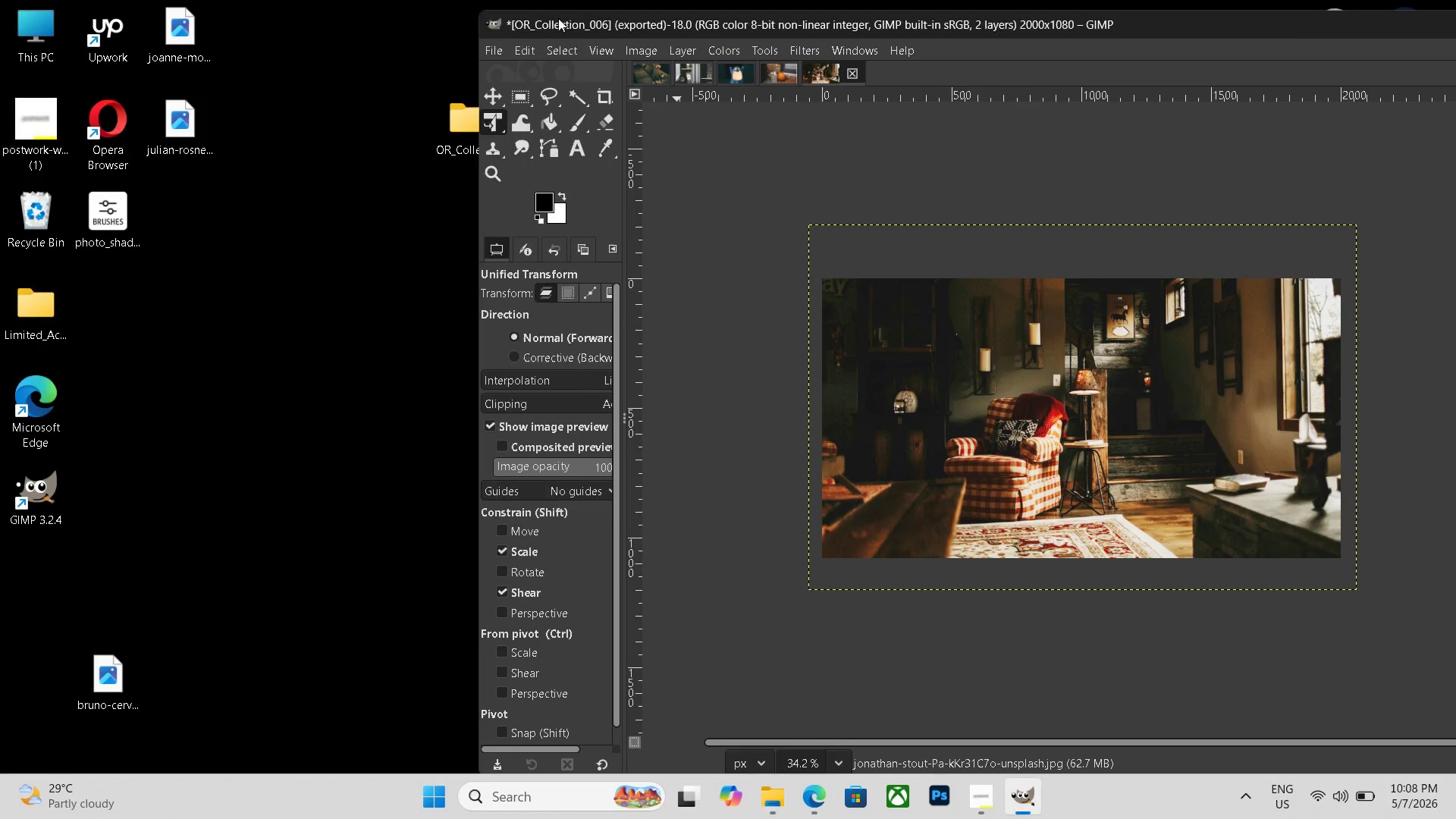 
double_click([705, 238])
 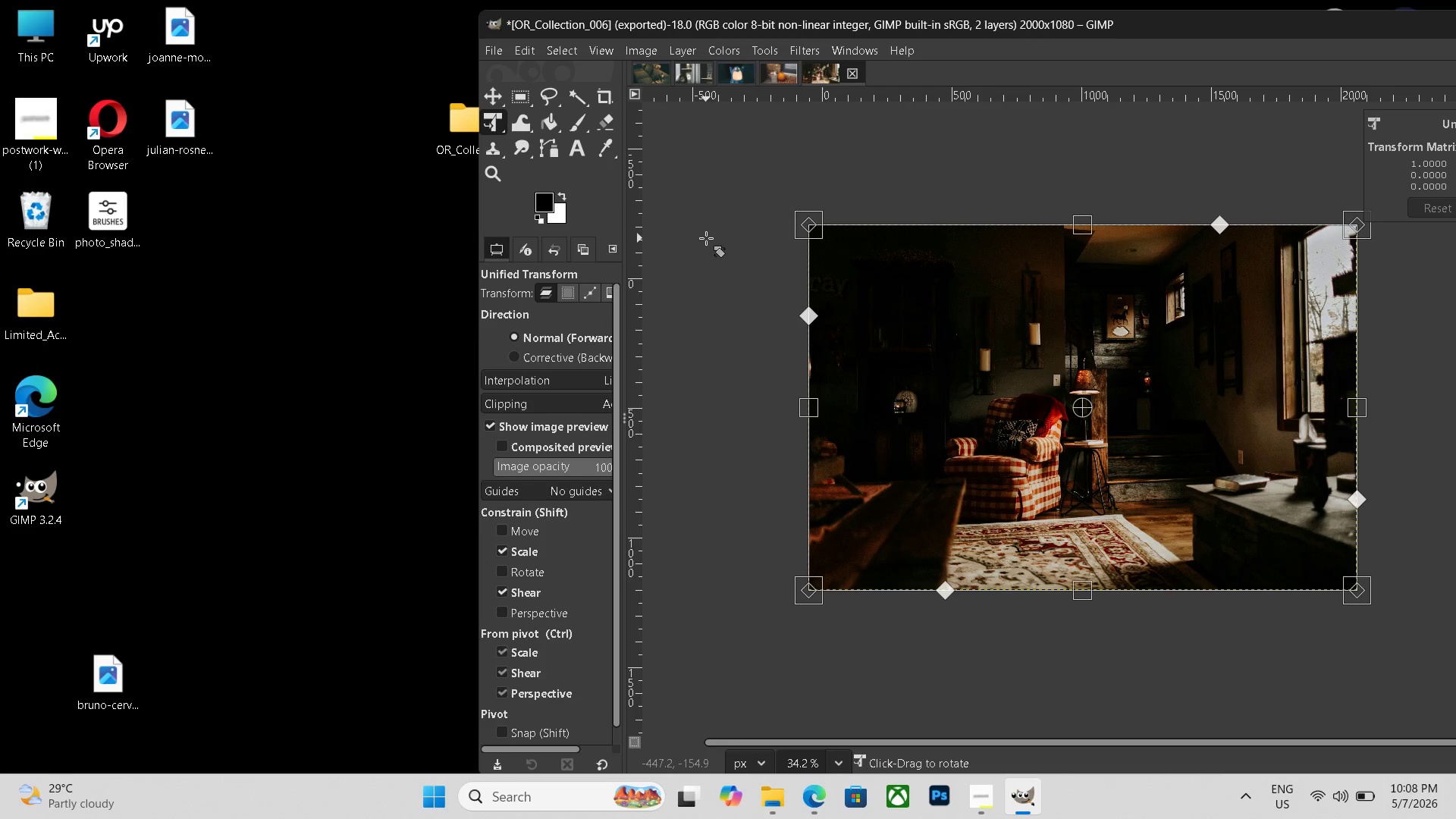 
key(Control+N)
 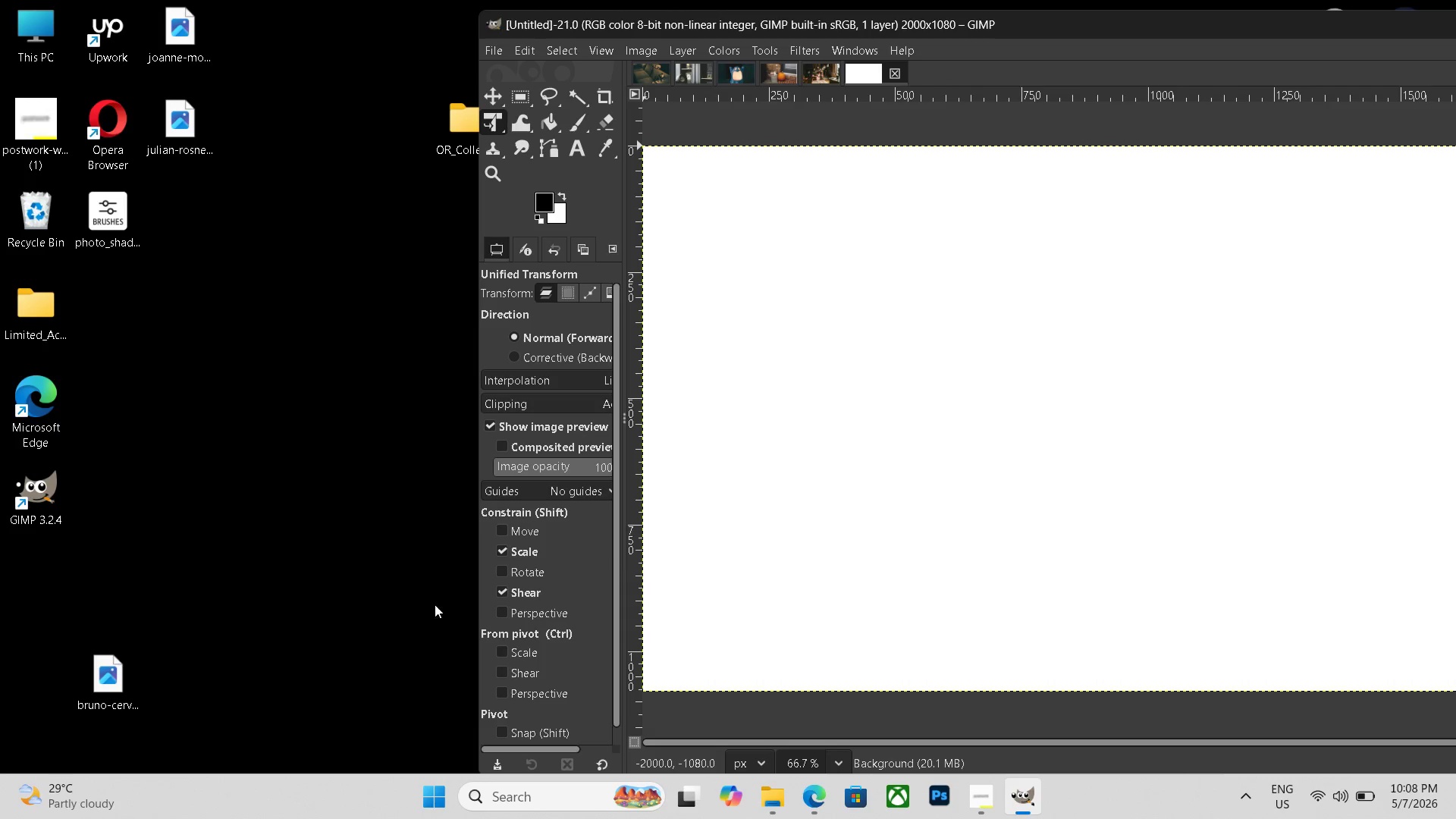 
hold_key(key=ControlLeft, duration=0.69)
scroll: coordinate [1120, 428], scroll_direction: down, amount: 6.0
 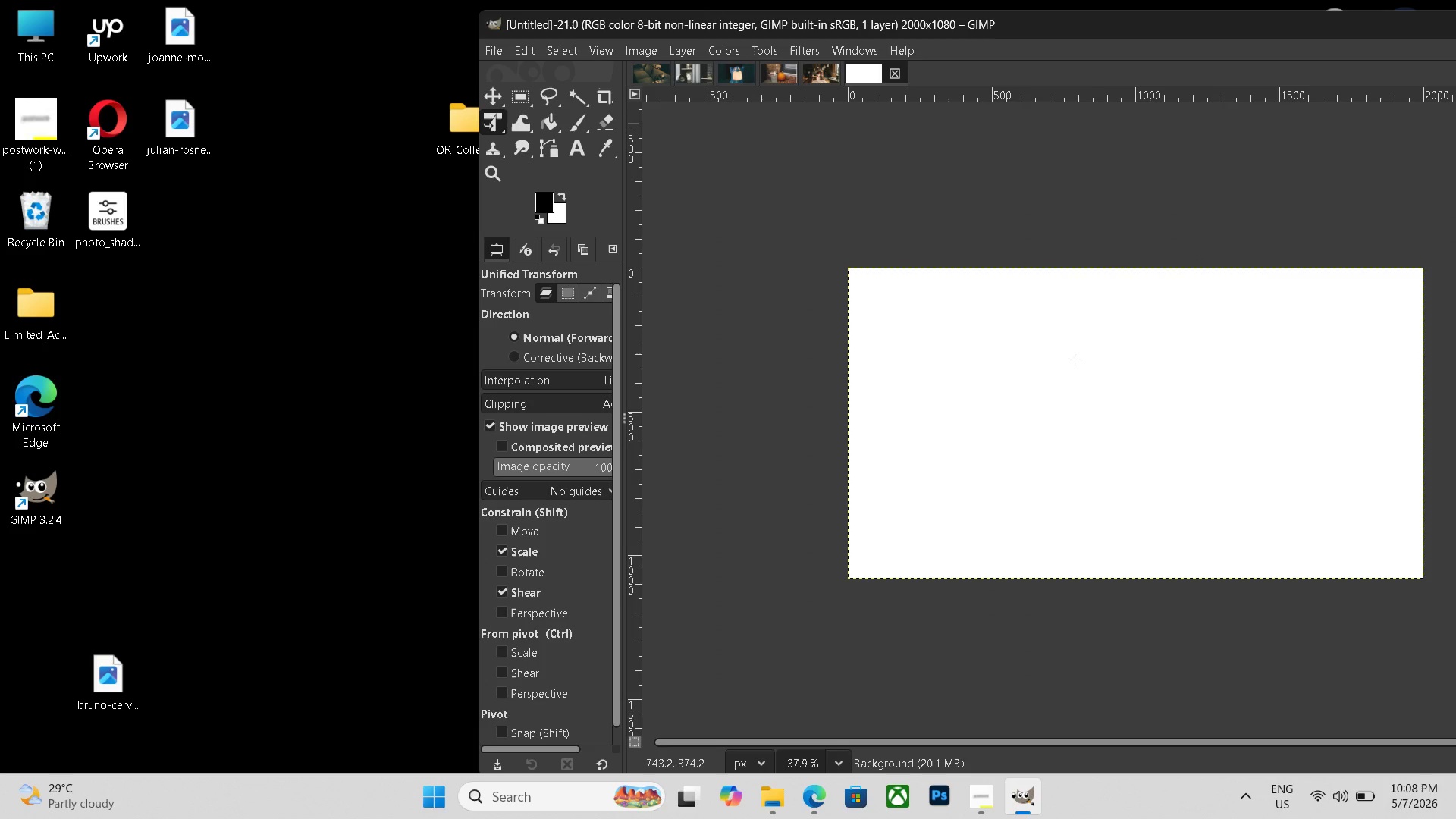 
hold_key(key=Space, duration=0.95)
 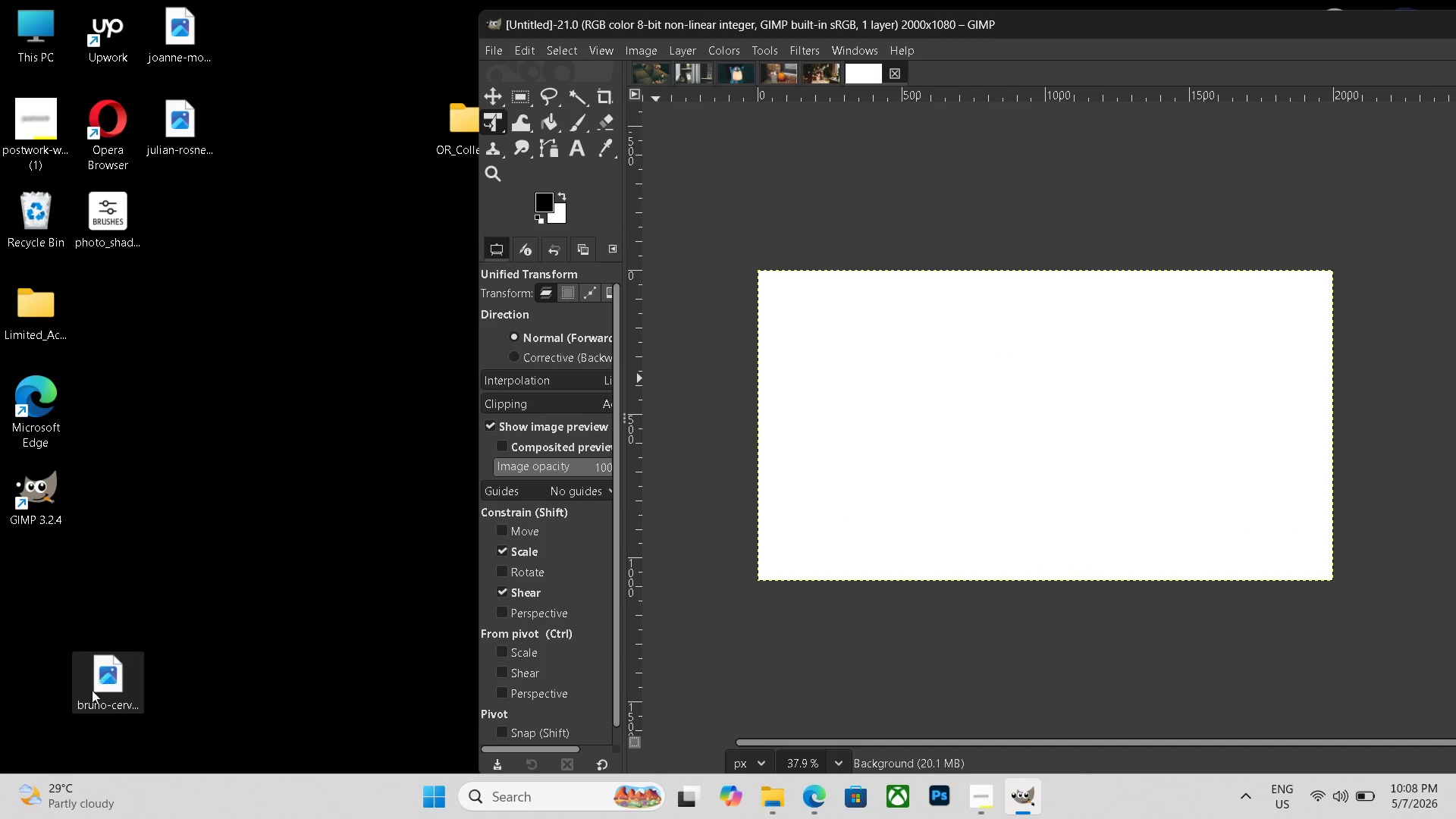 
left_click_drag(start_coordinate=[92, 690], to_coordinate=[1097, 383])
 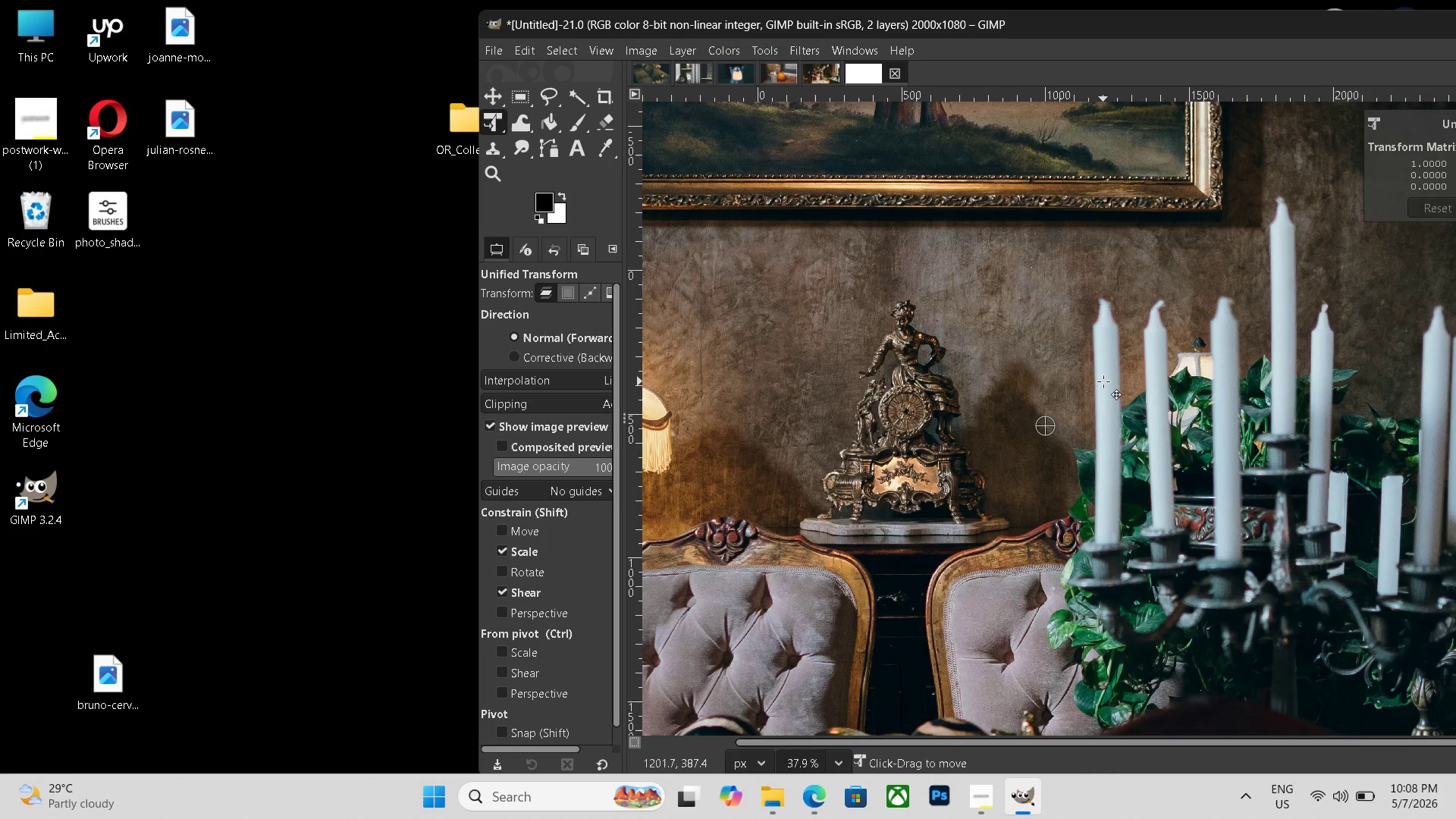 
hold_key(key=ControlLeft, duration=1.14)
scroll: coordinate [1103, 381], scroll_direction: down, amount: 12.0
 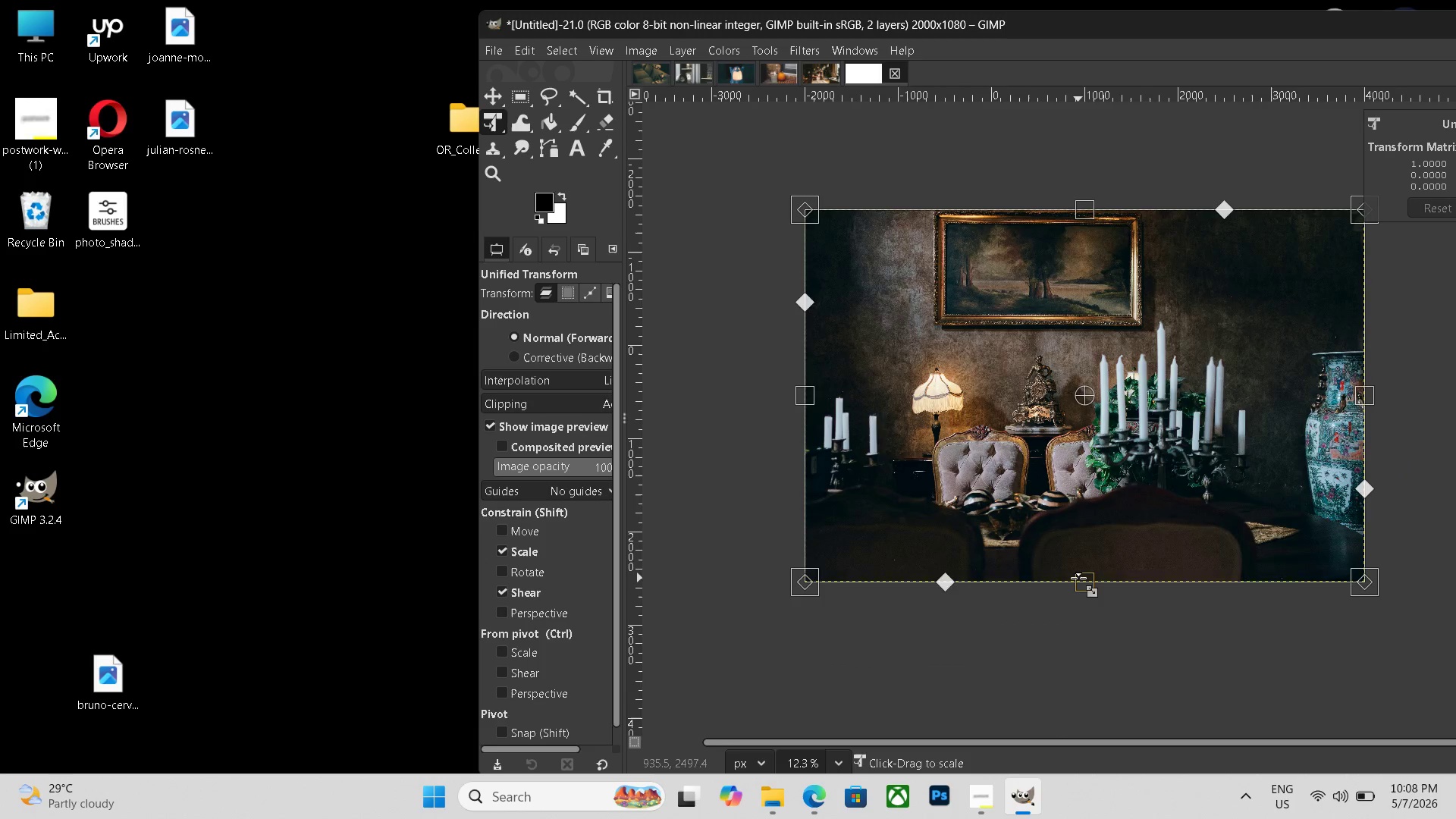 
left_click_drag(start_coordinate=[1078, 578], to_coordinate=[1062, 395])
 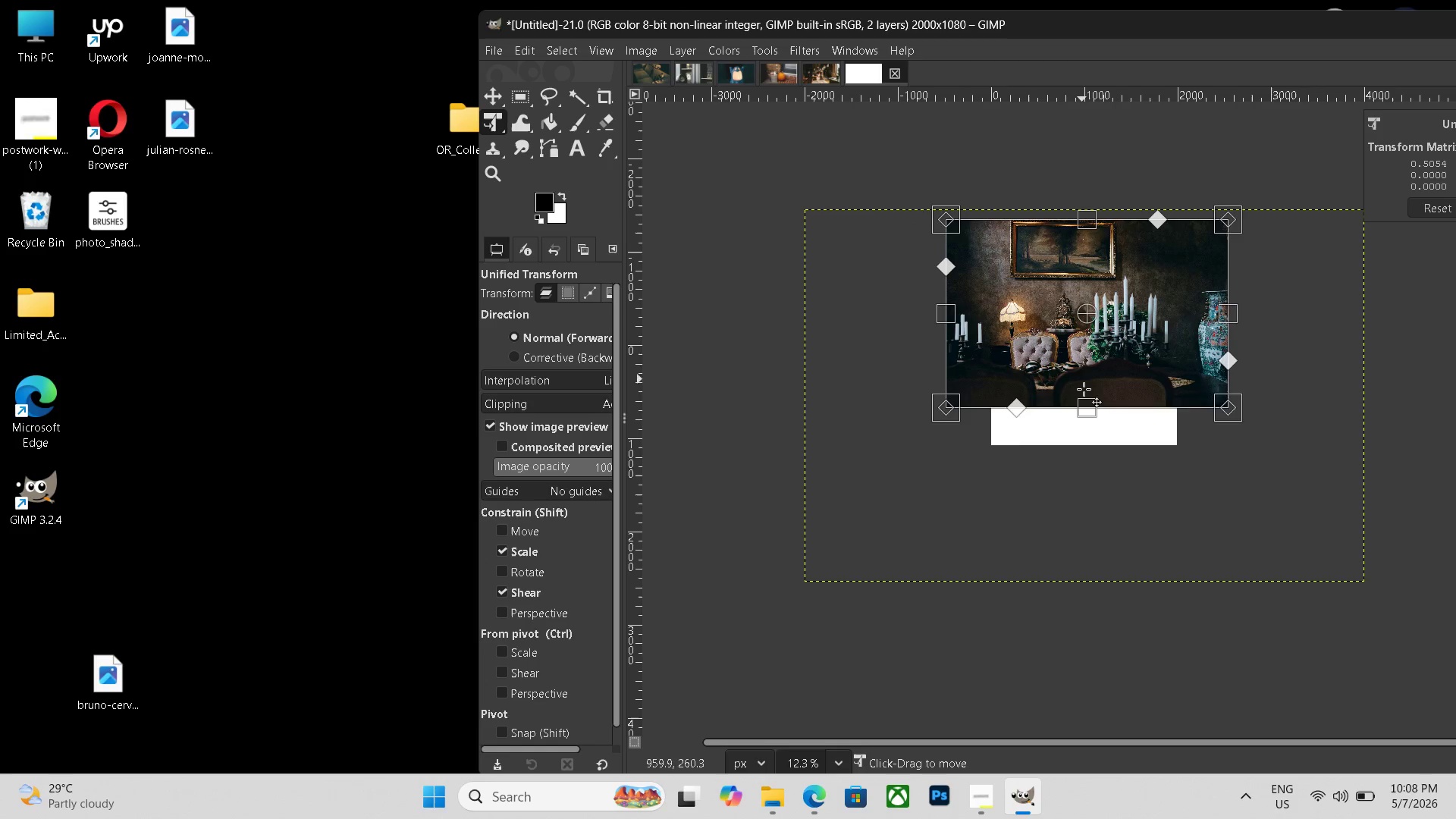 
left_click_drag(start_coordinate=[1080, 369], to_coordinate=[1076, 419])
 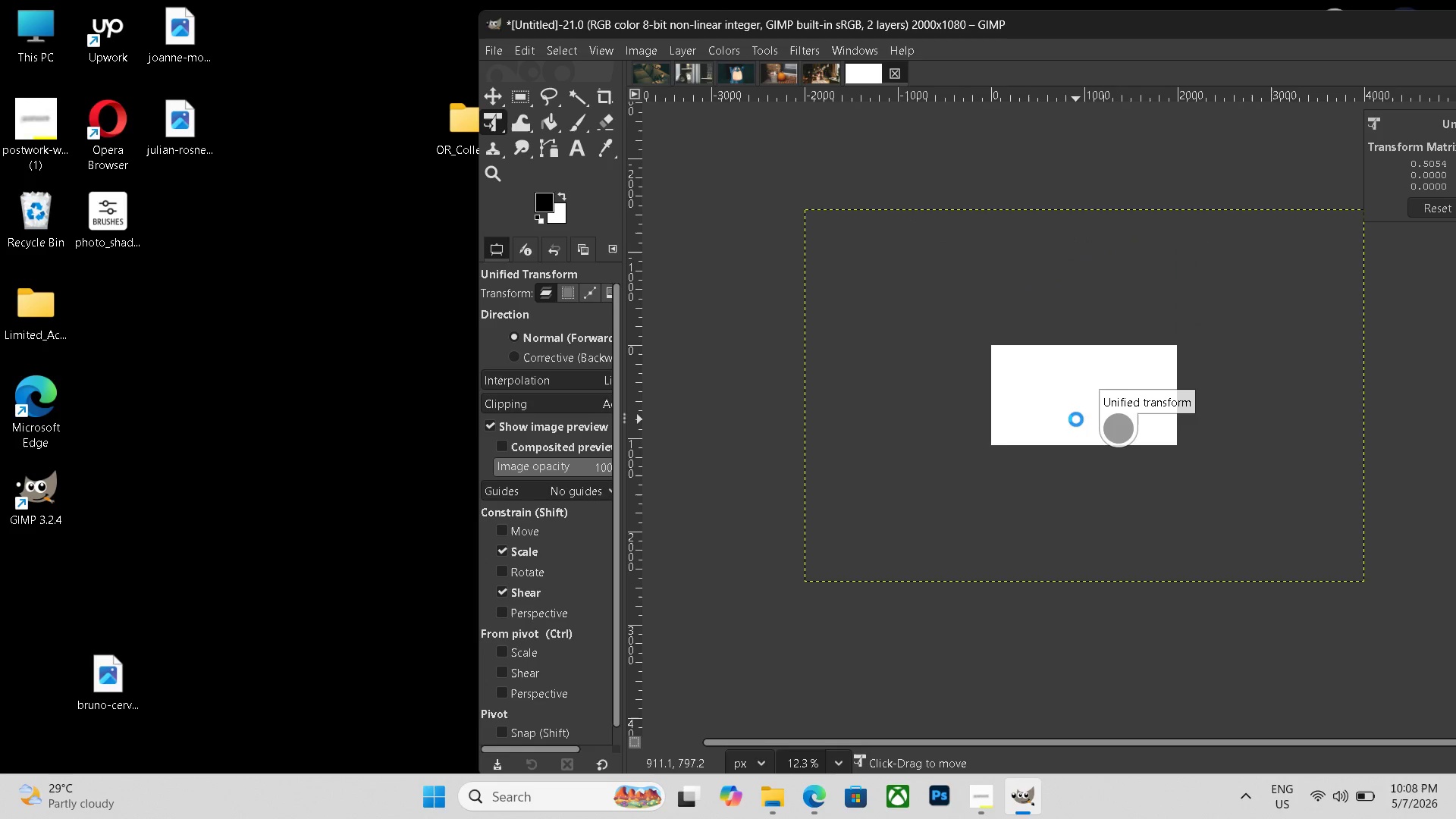 
key(Enter)
 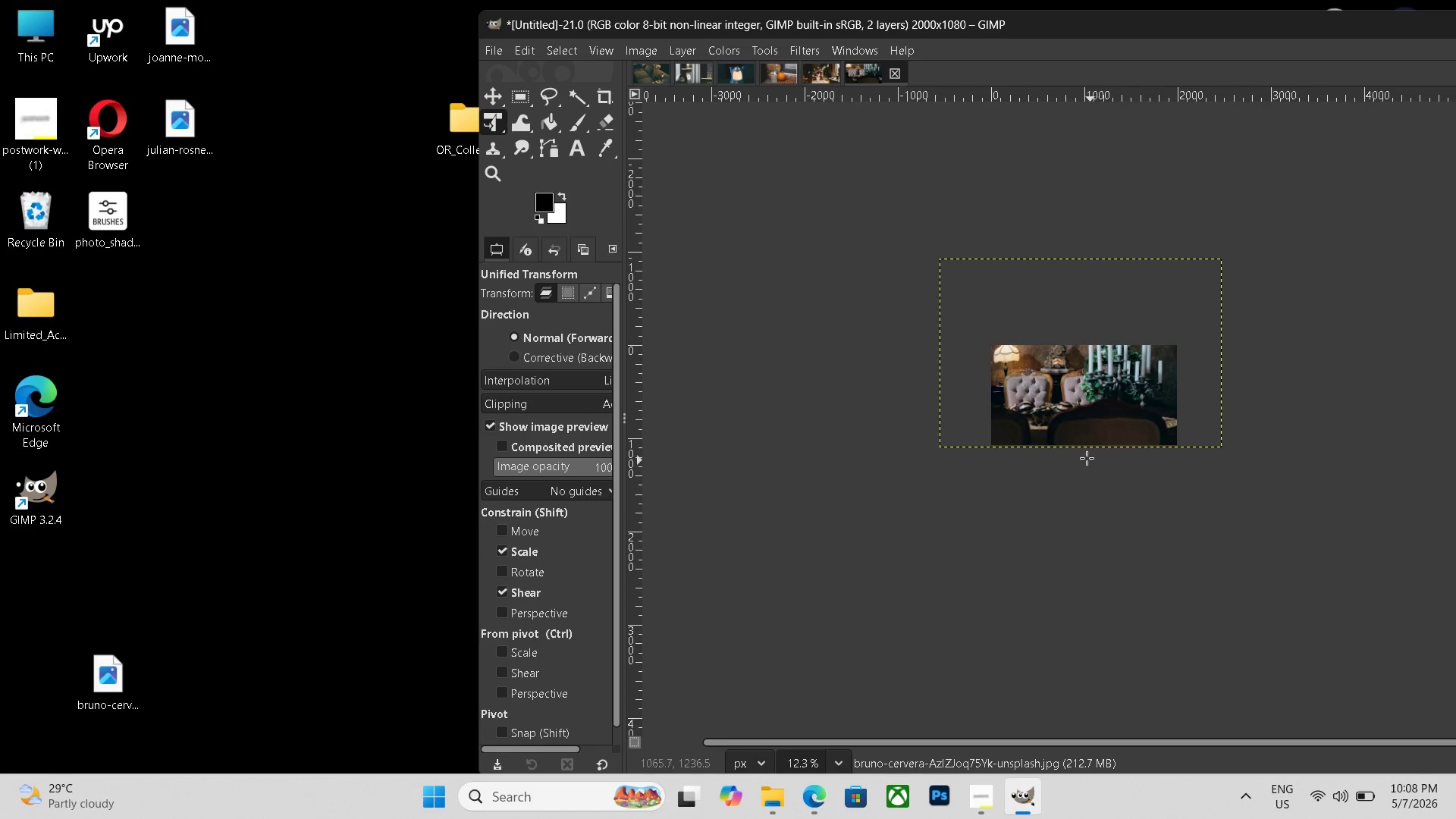 
hold_key(key=ControlLeft, duration=0.78)
scroll: coordinate [1083, 503], scroll_direction: up, amount: 7.0
 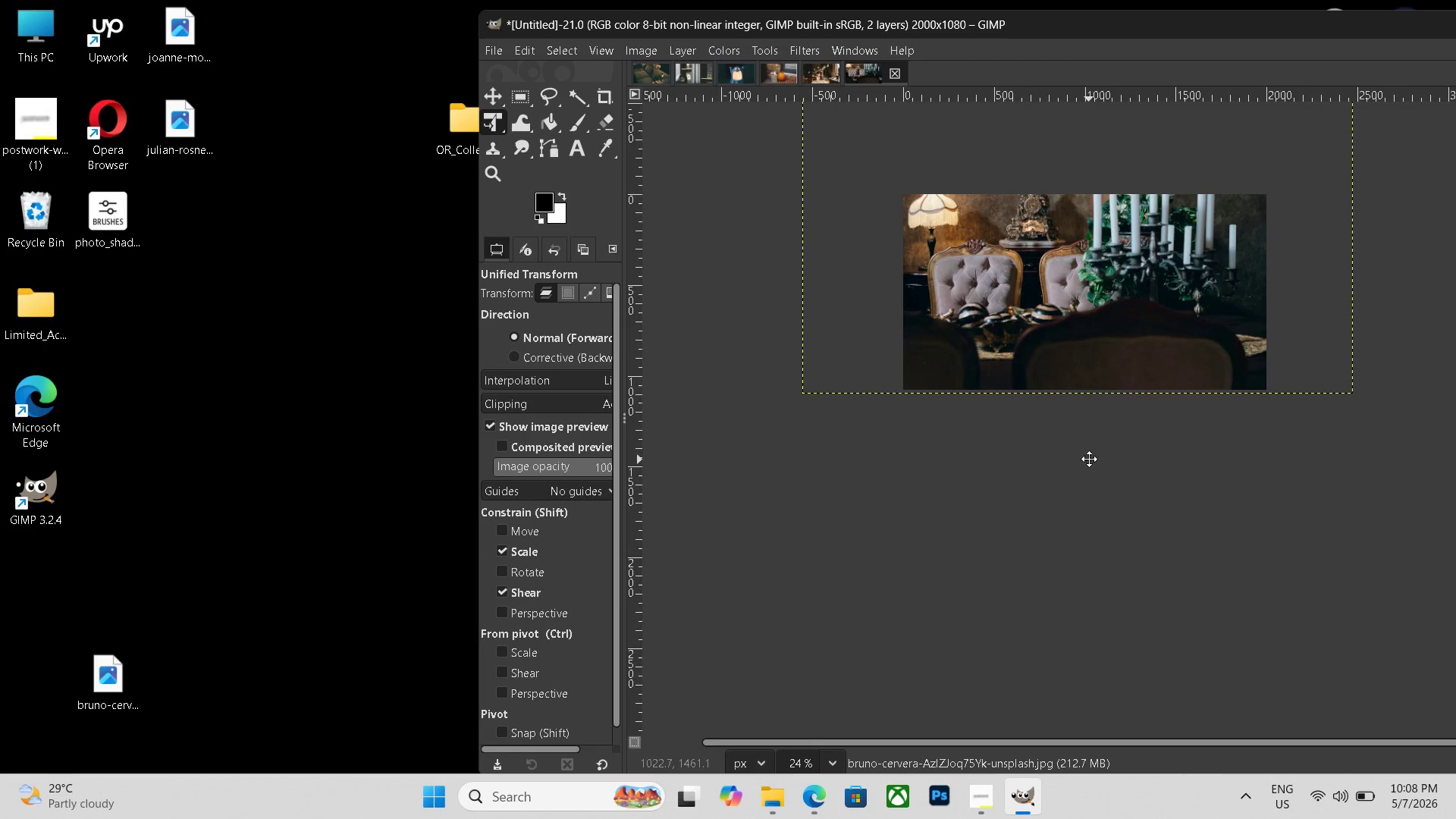 
hold_key(key=Space, duration=0.98)
 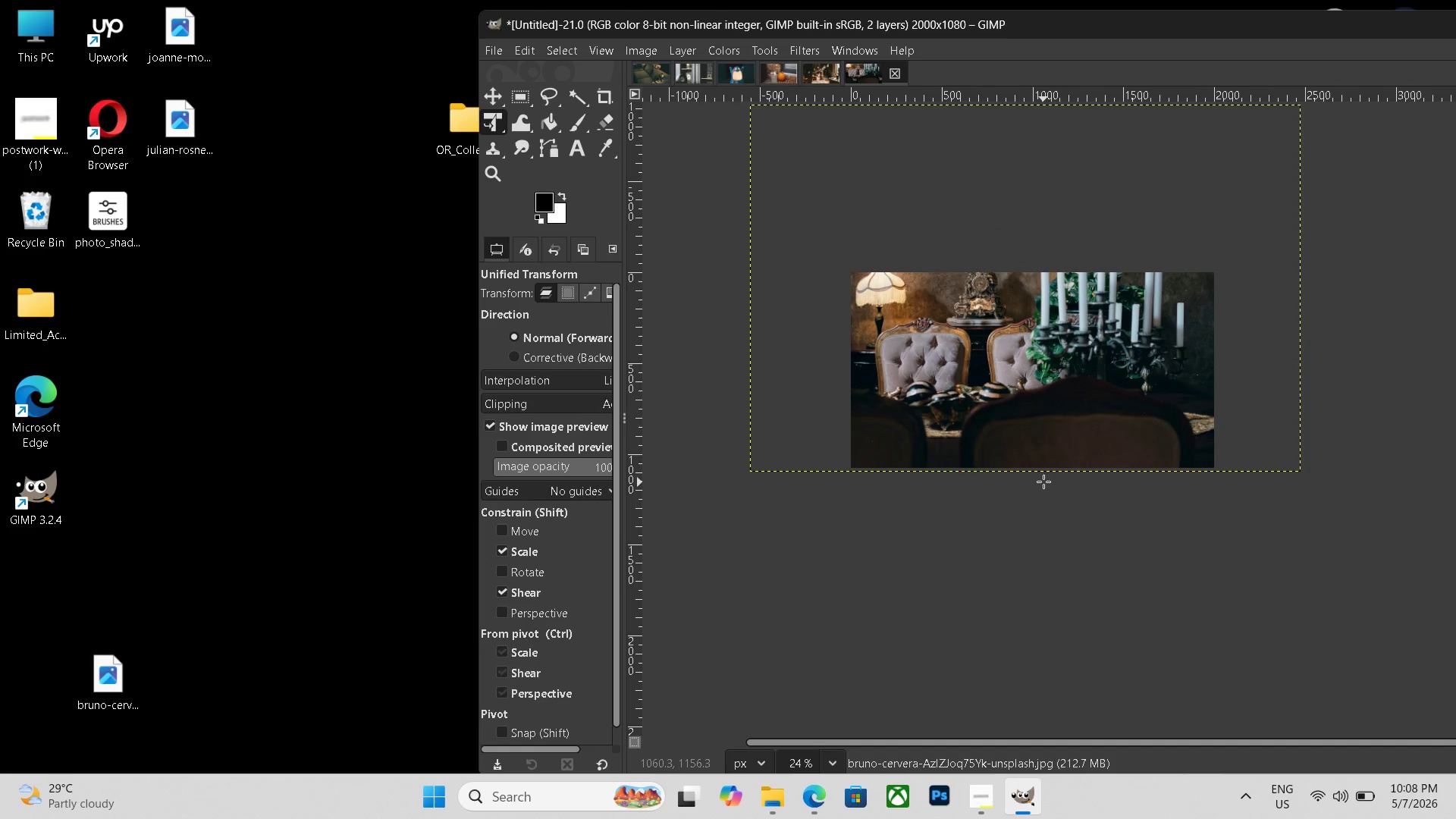 
left_click_drag(start_coordinate=[1089, 460], to_coordinate=[1034, 538])
 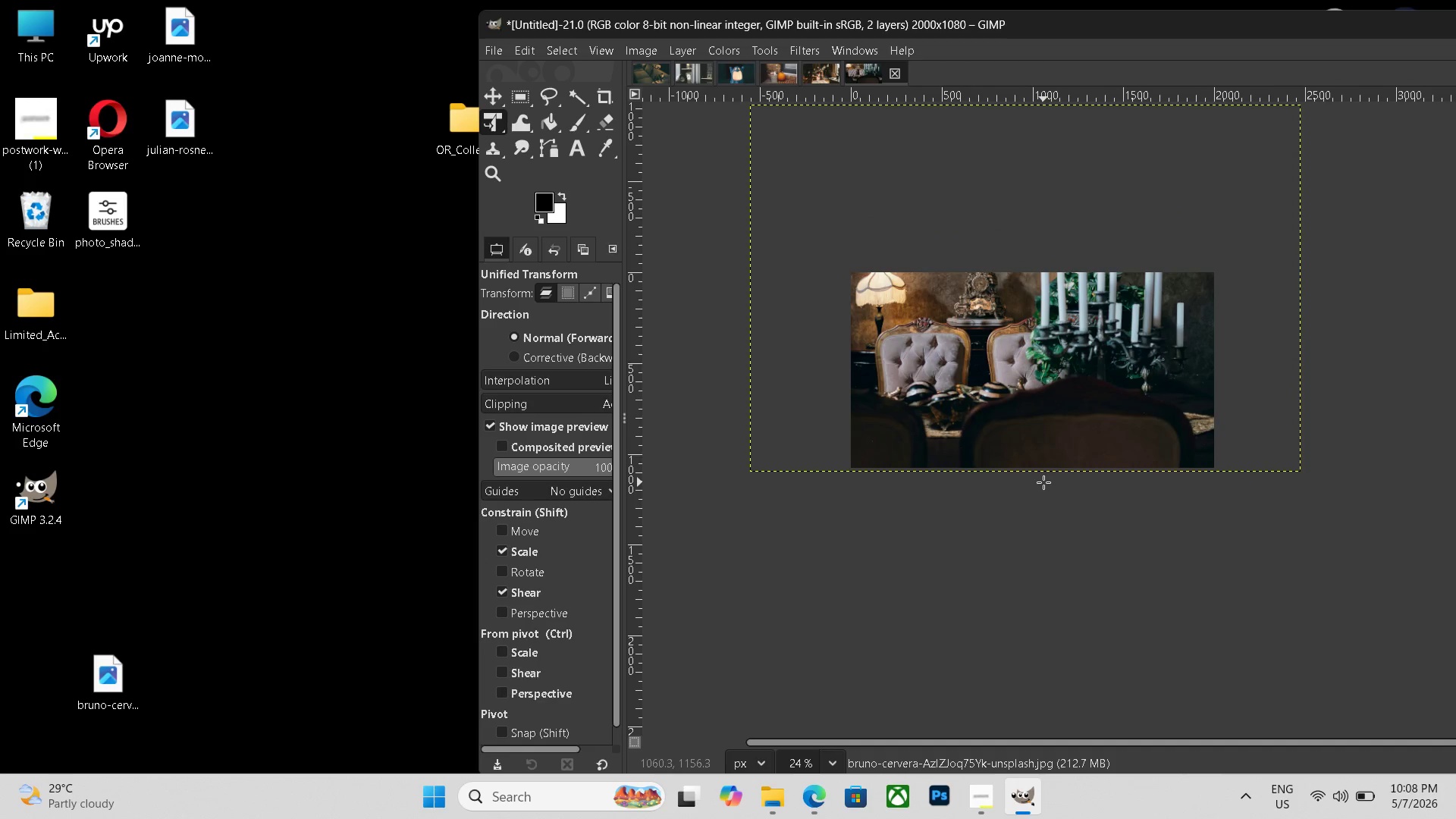 
key(Control+Z)
 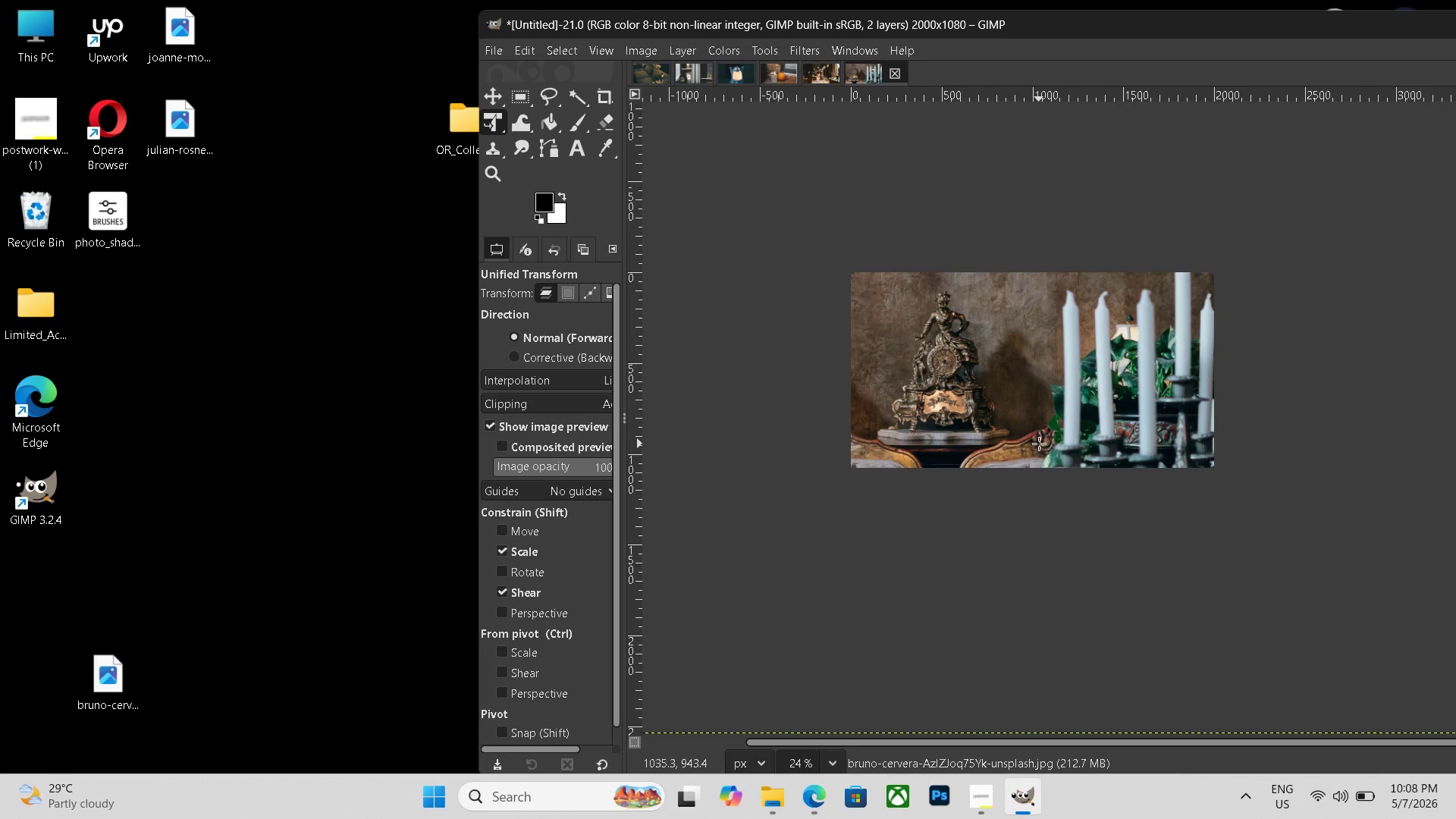 
key(Control+ControlLeft)
 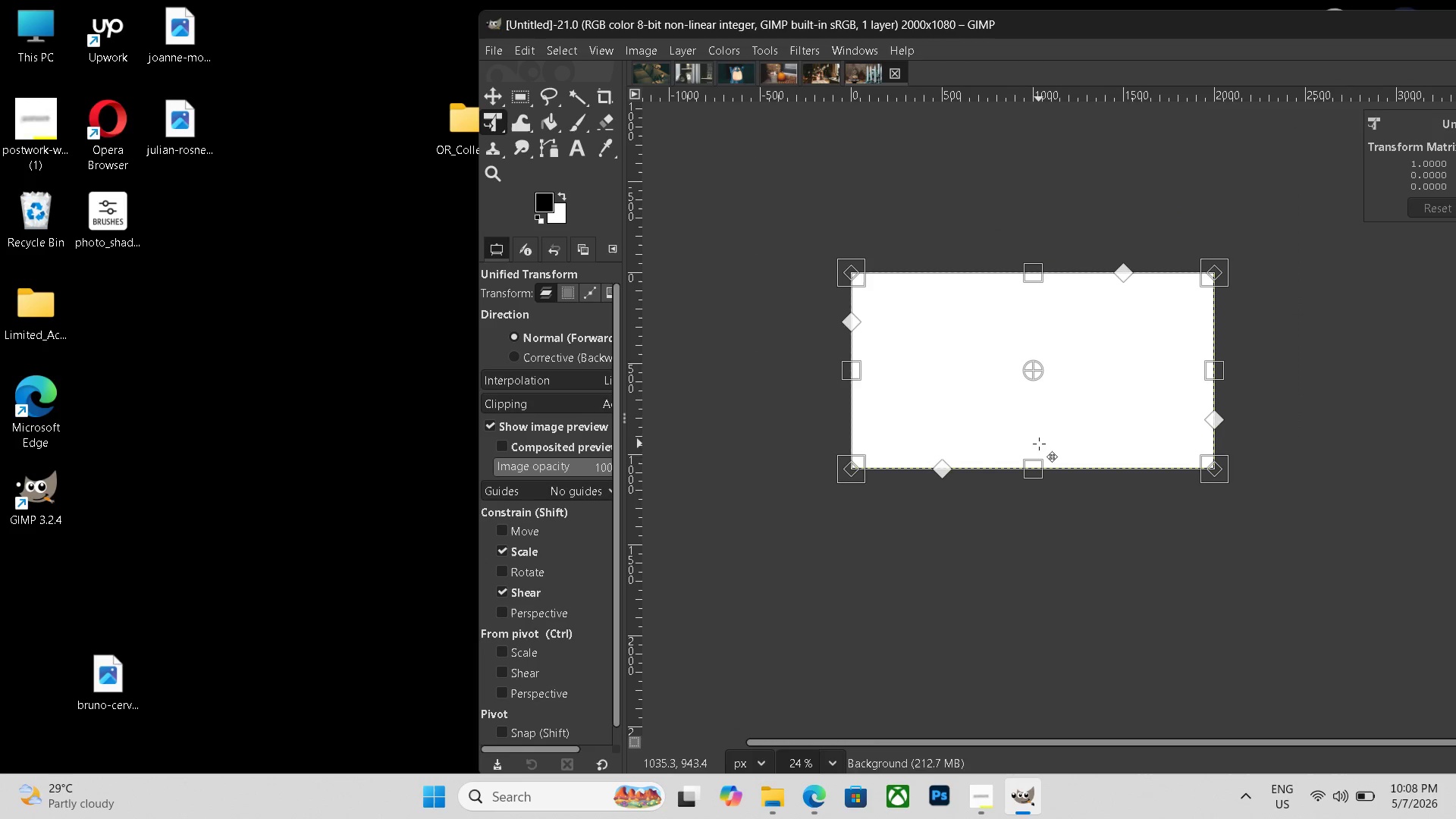 
key(Control+Z)
 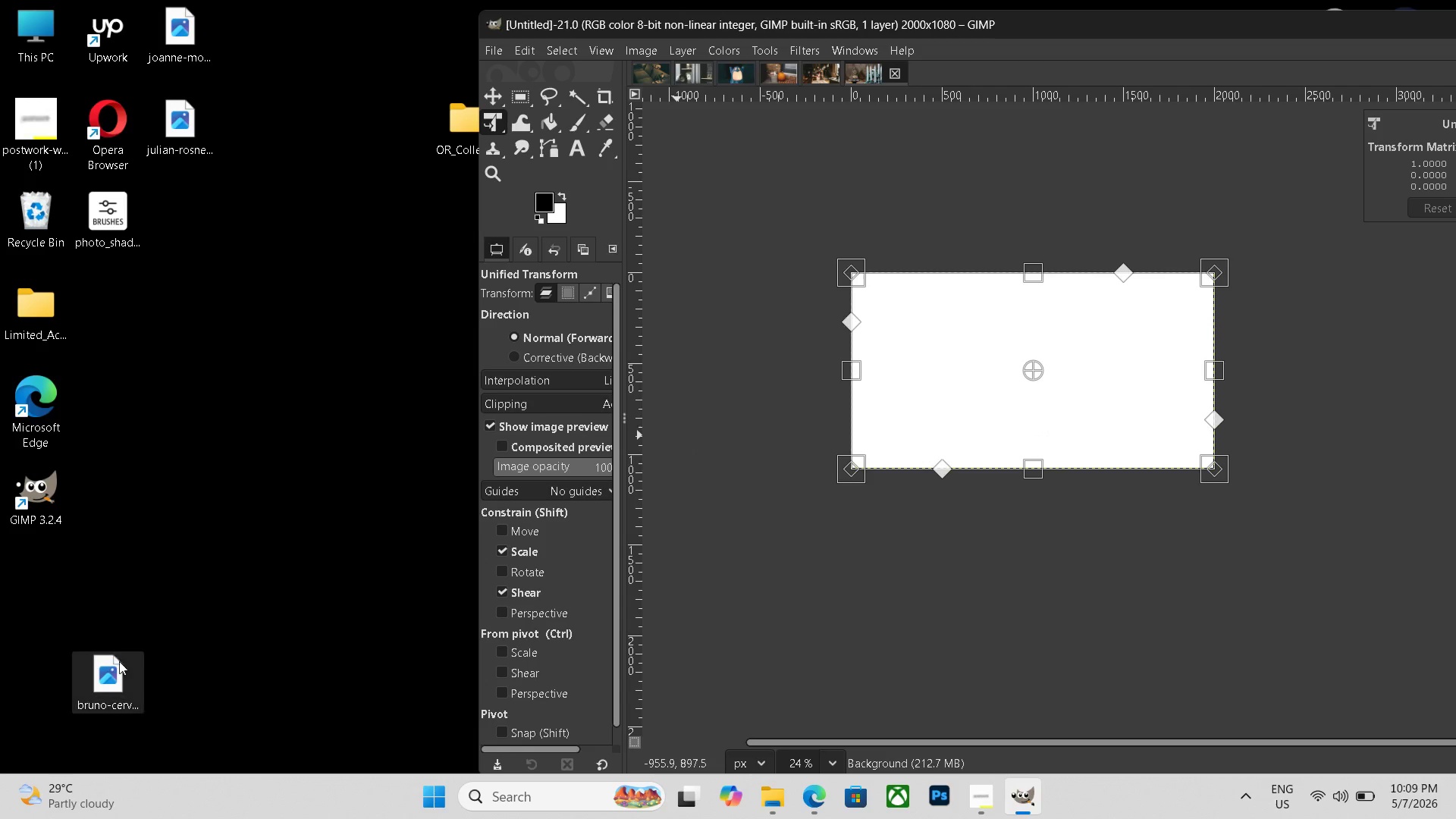 
left_click_drag(start_coordinate=[118, 664], to_coordinate=[978, 278])
 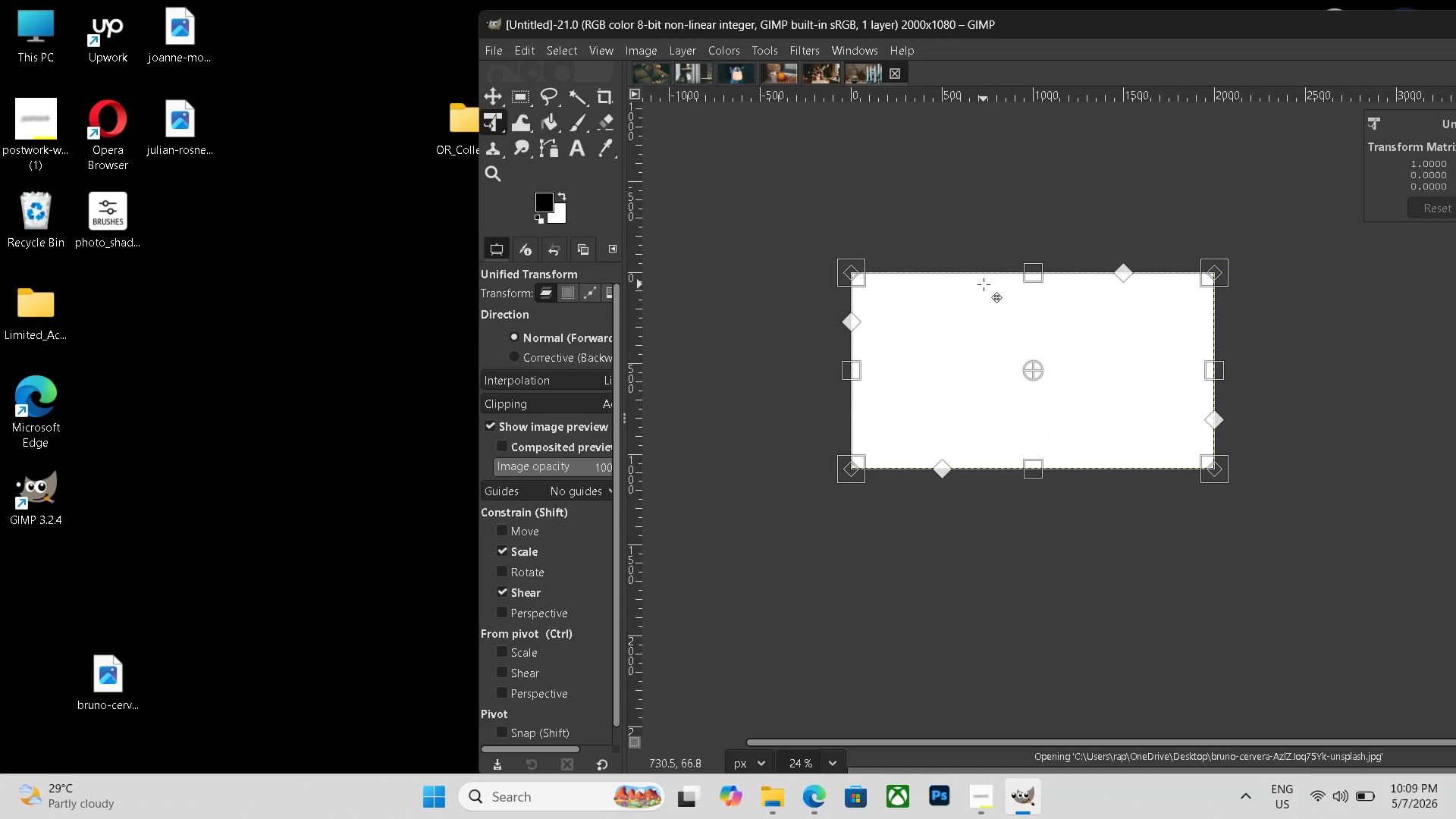 
scroll: coordinate [984, 284], scroll_direction: up, amount: 1.0
 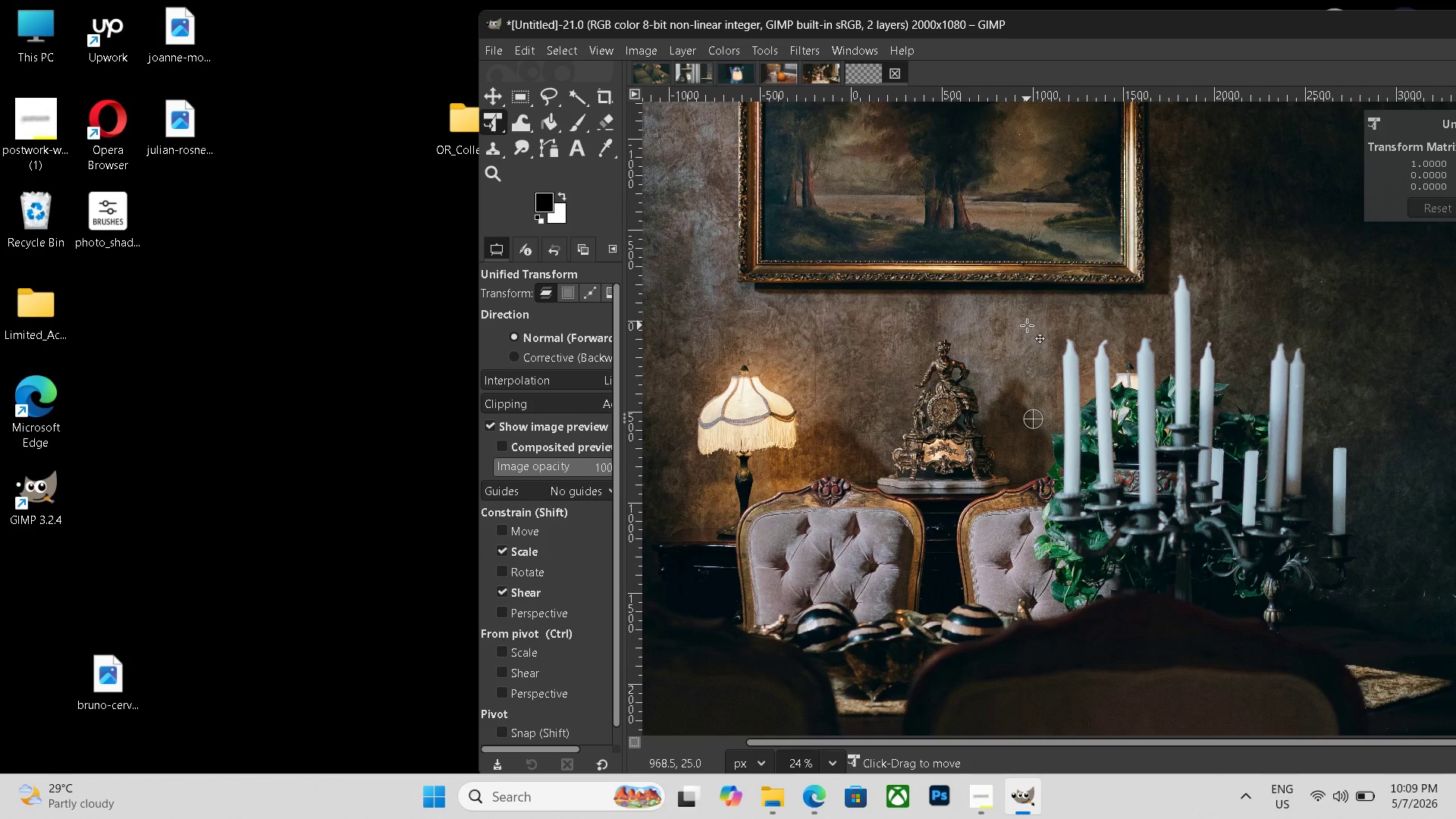 
hold_key(key=ControlLeft, duration=0.75)
scroll: coordinate [1028, 321], scroll_direction: down, amount: 20.0
 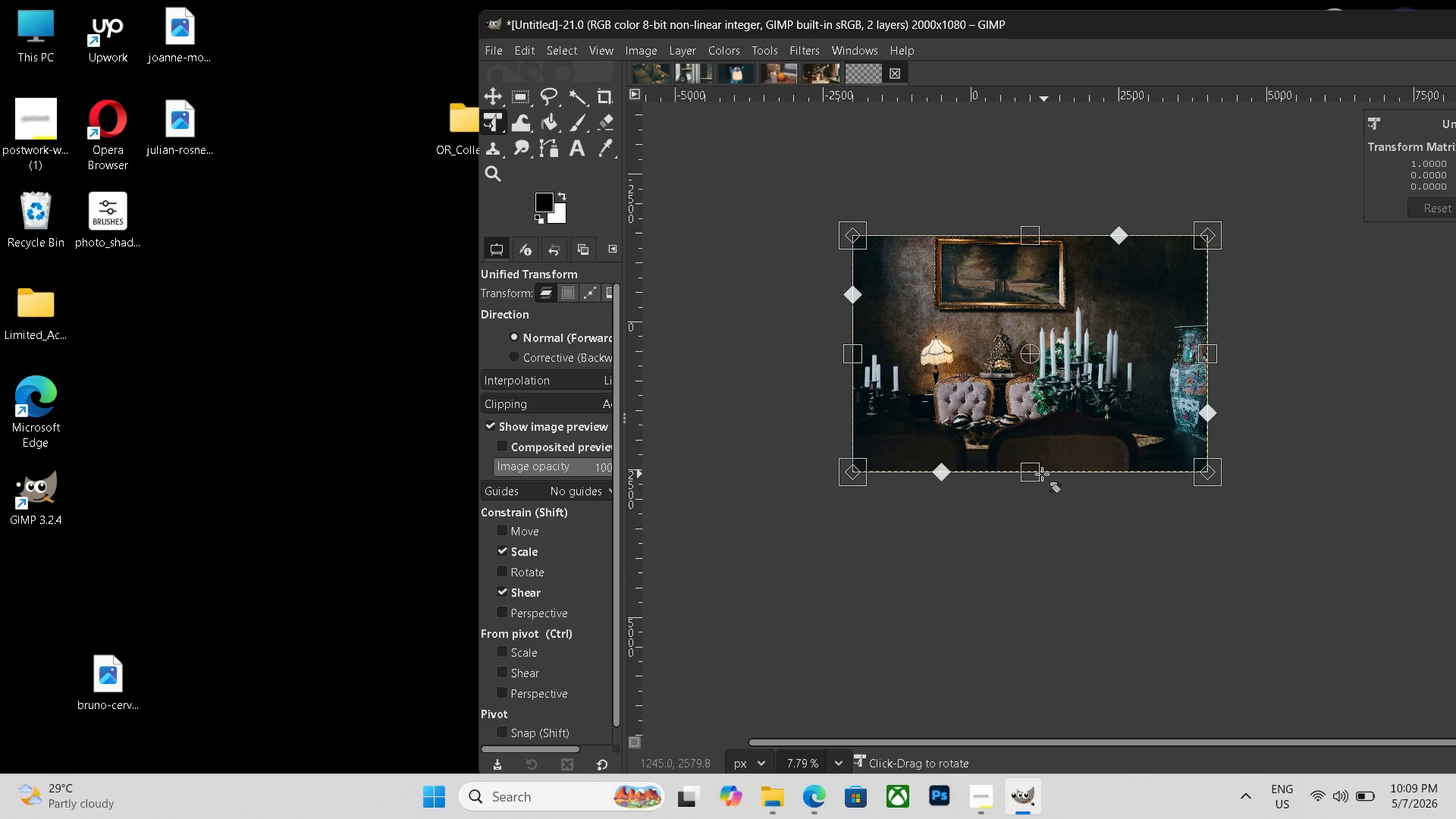 
left_click_drag(start_coordinate=[1037, 475], to_coordinate=[1053, 382])
 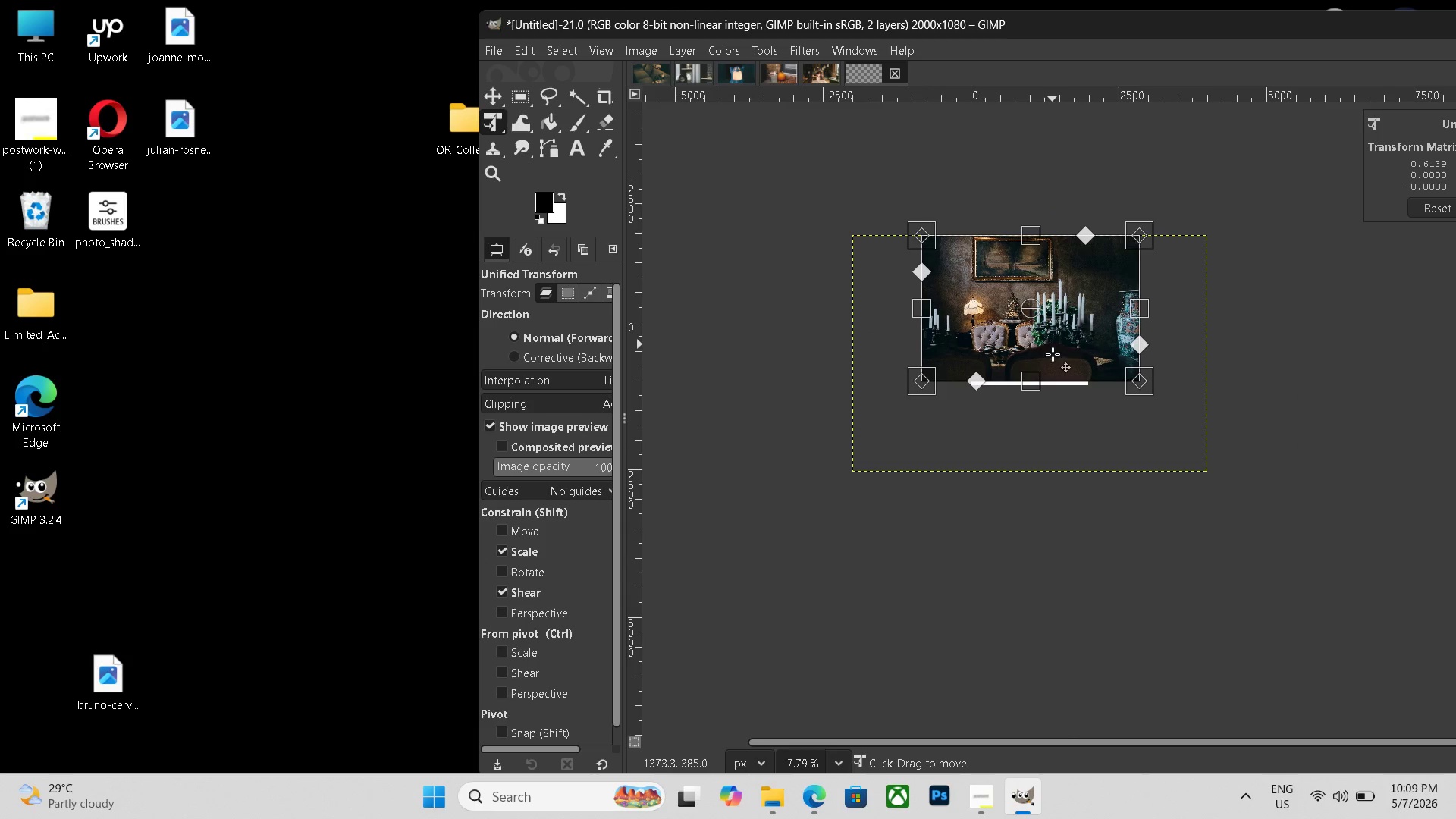 
left_click_drag(start_coordinate=[1052, 344], to_coordinate=[1053, 362])
 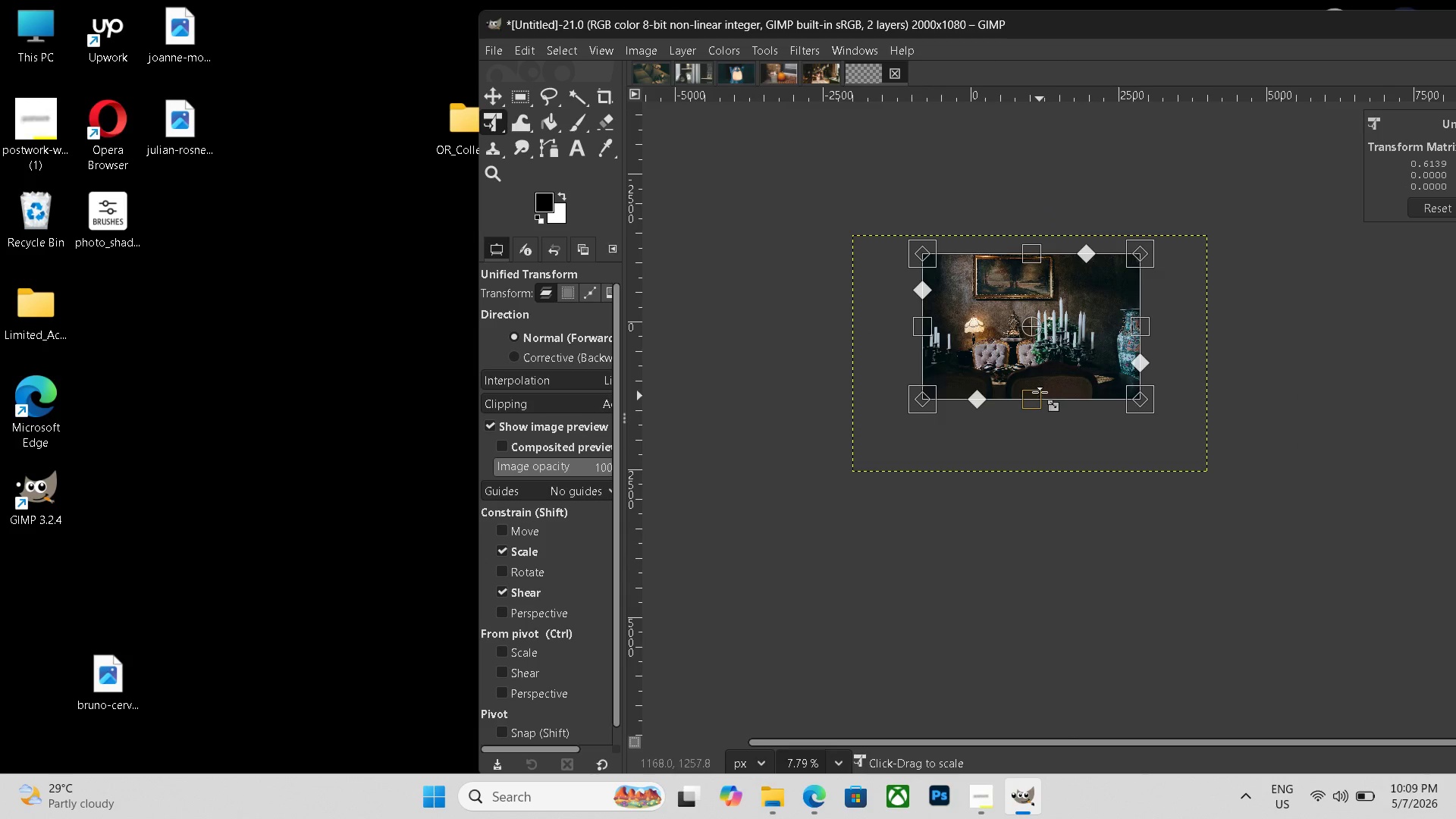 
left_click_drag(start_coordinate=[1040, 396], to_coordinate=[1040, 370])
 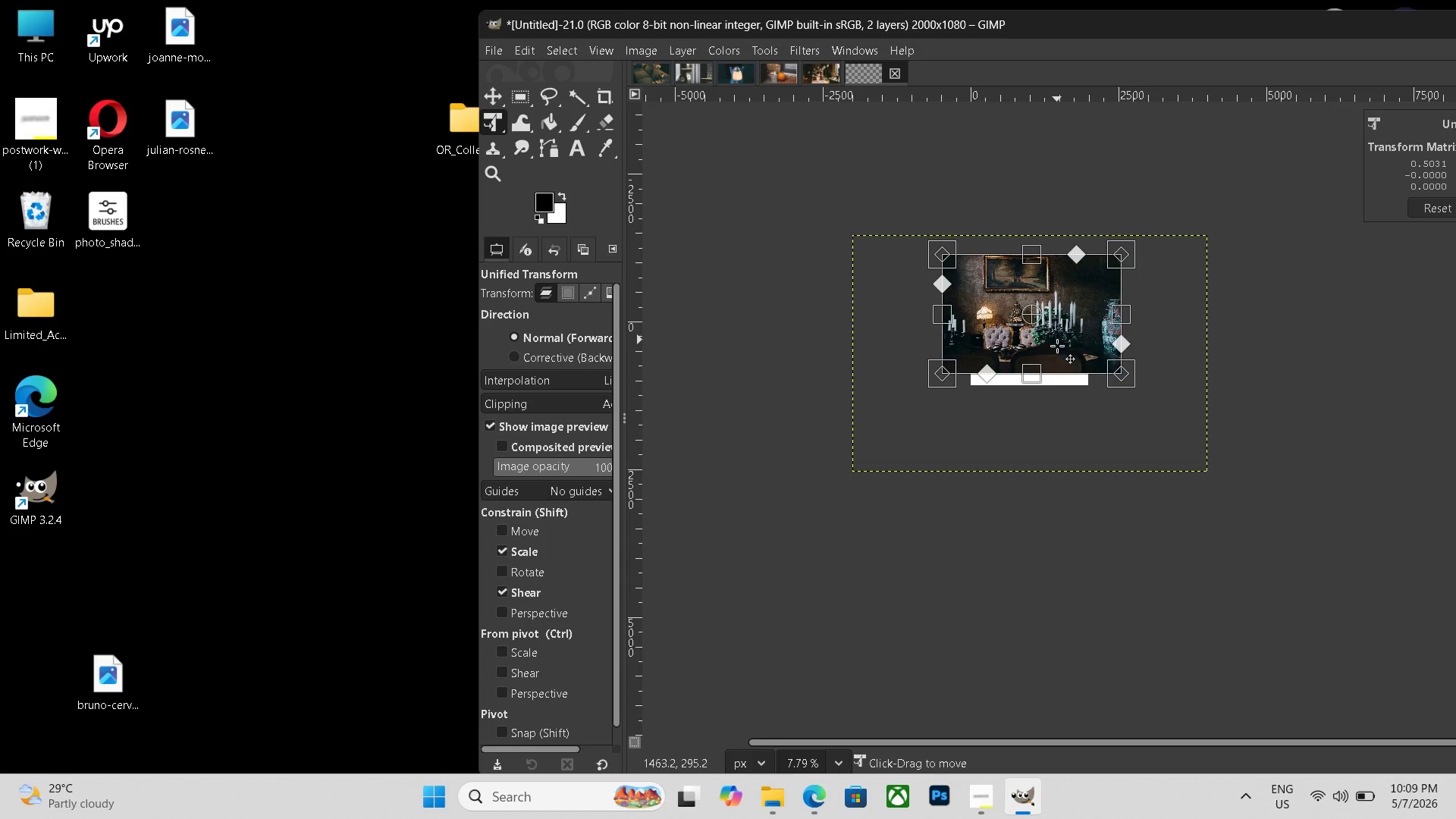 
left_click_drag(start_coordinate=[1057, 339], to_coordinate=[1049, 367])
 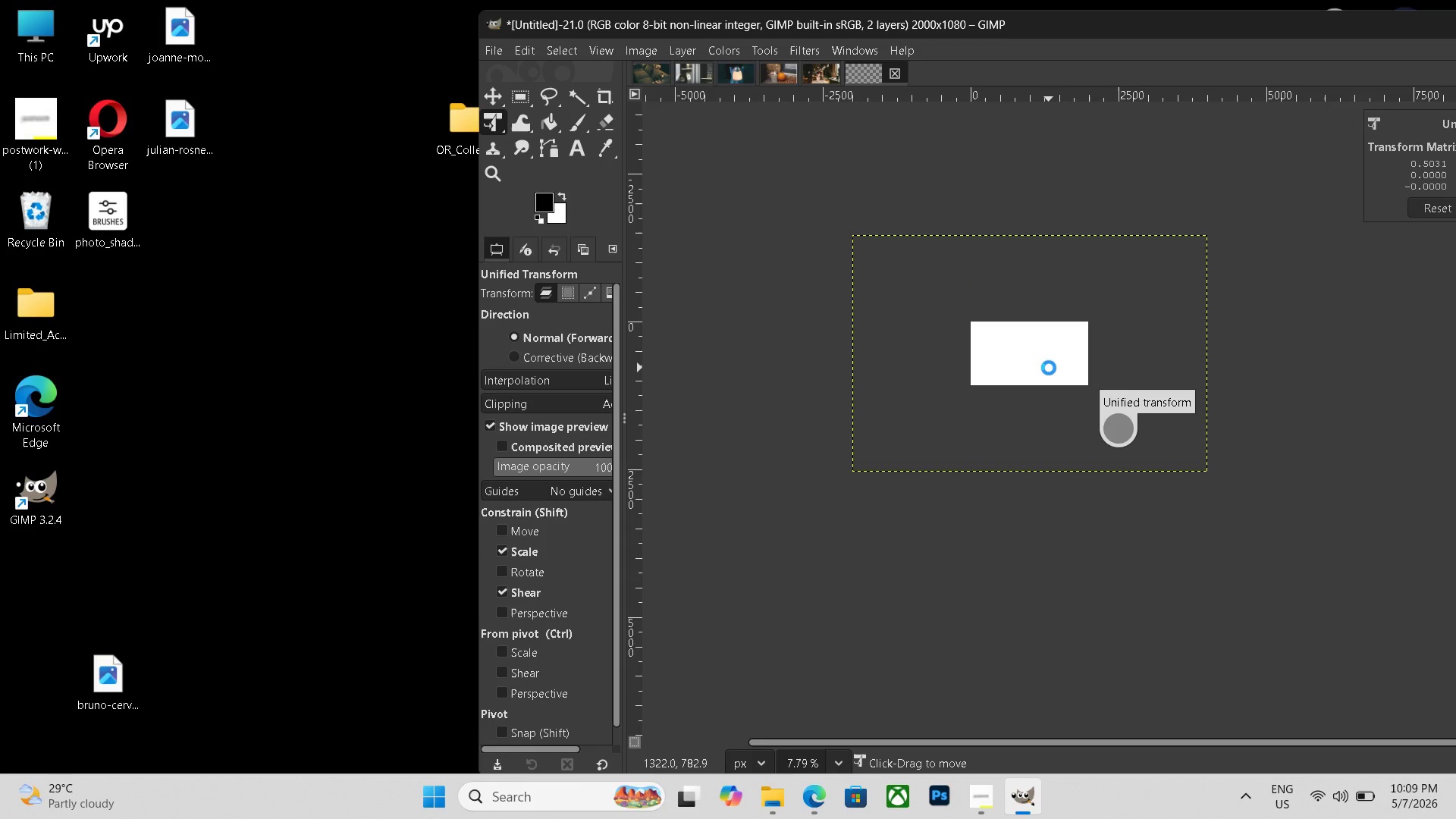 
key(Enter)
 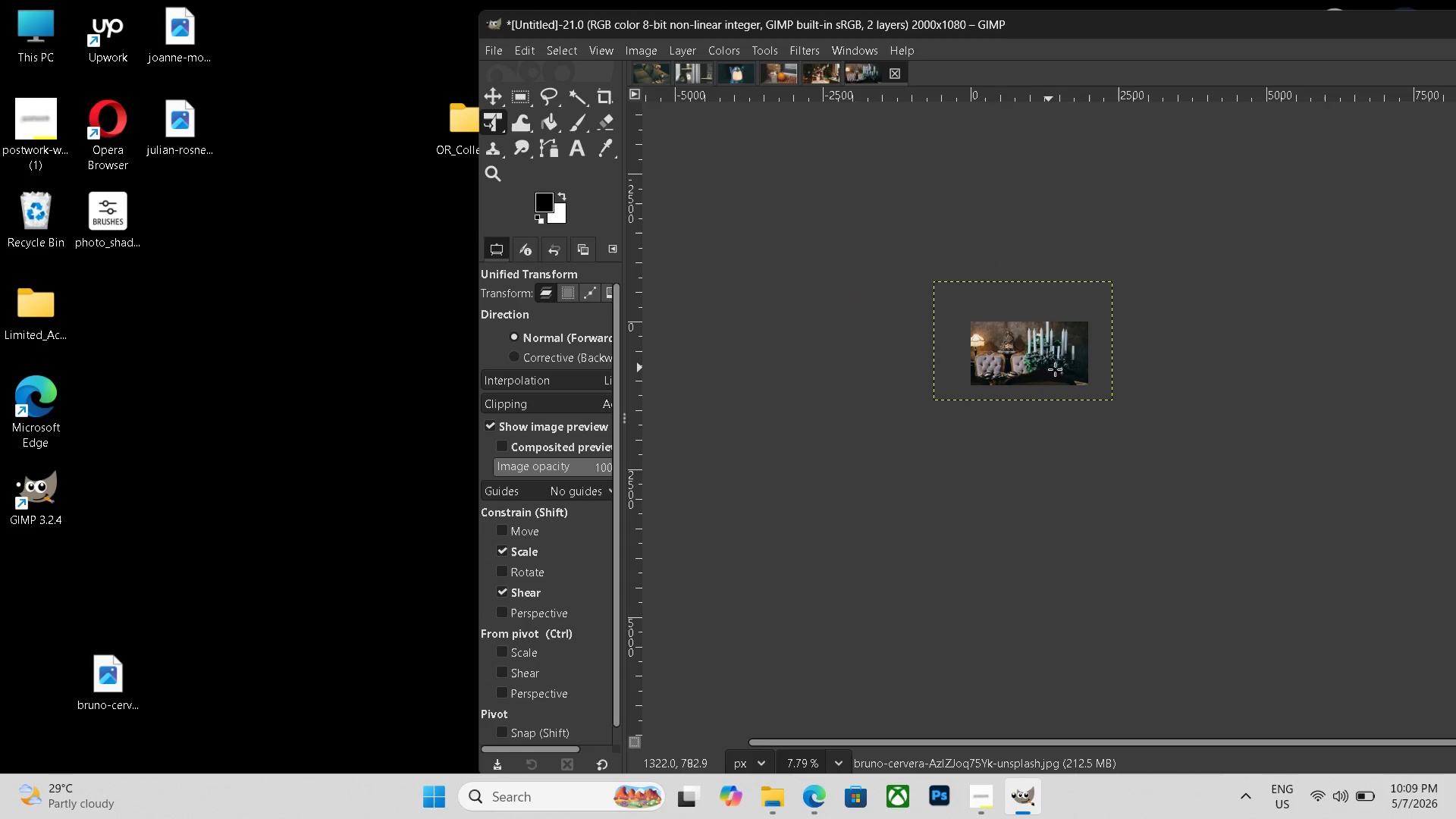 
hold_key(key=ControlLeft, duration=1.17)
scroll: coordinate [1097, 384], scroll_direction: up, amount: 13.0
 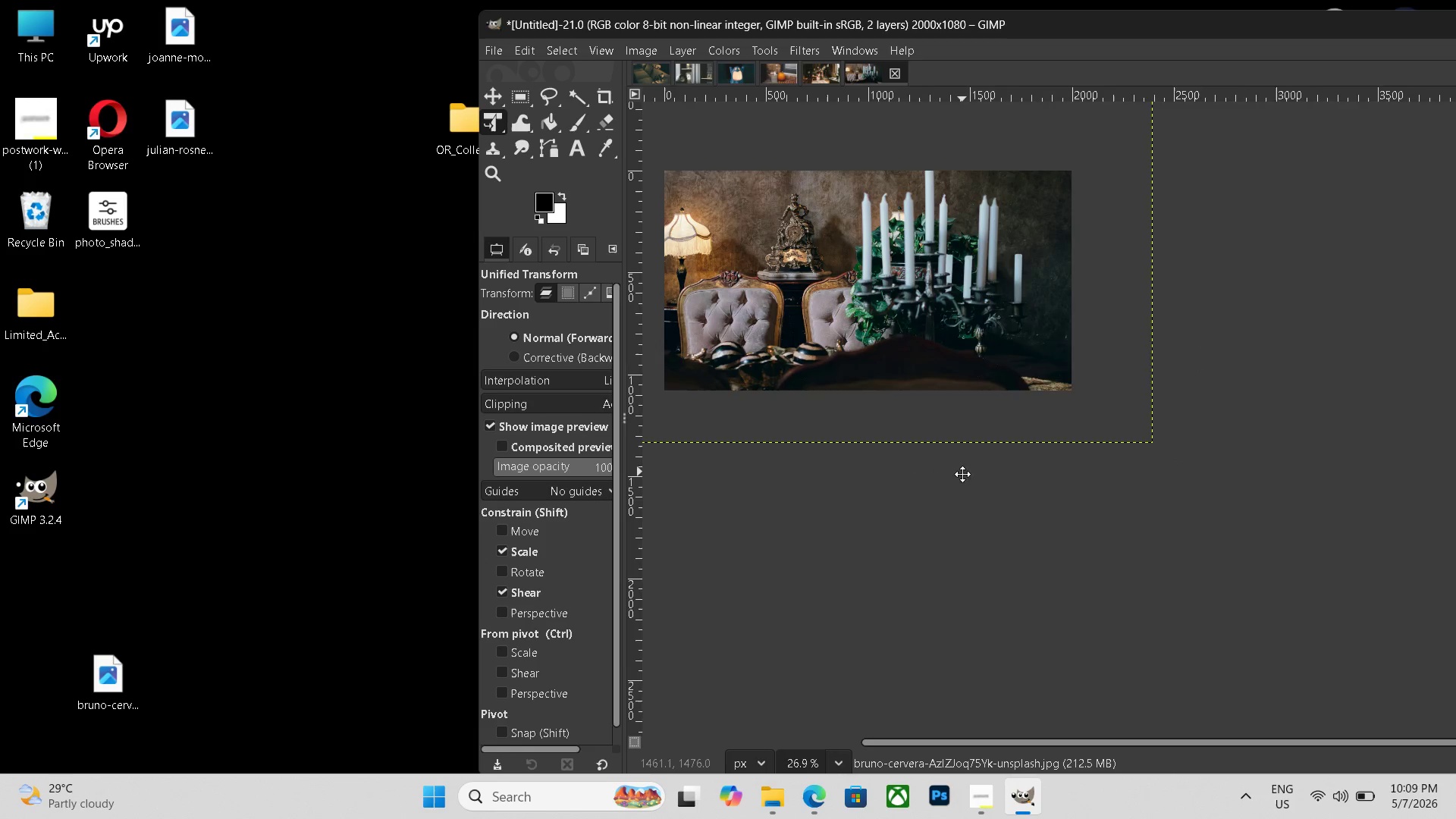 
hold_key(key=Space, duration=0.8)
 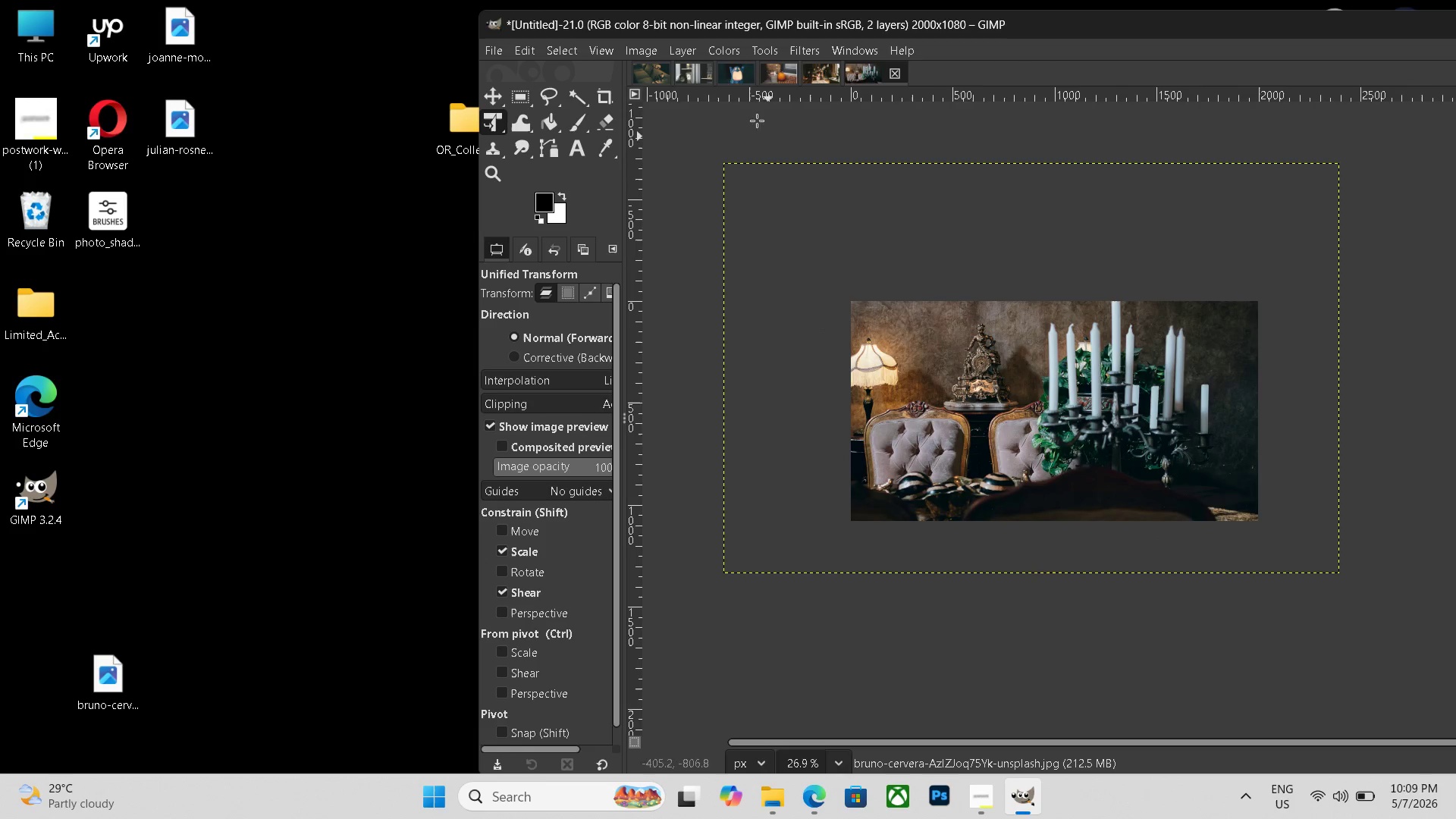 
left_click_drag(start_coordinate=[962, 476], to_coordinate=[1142, 603])
 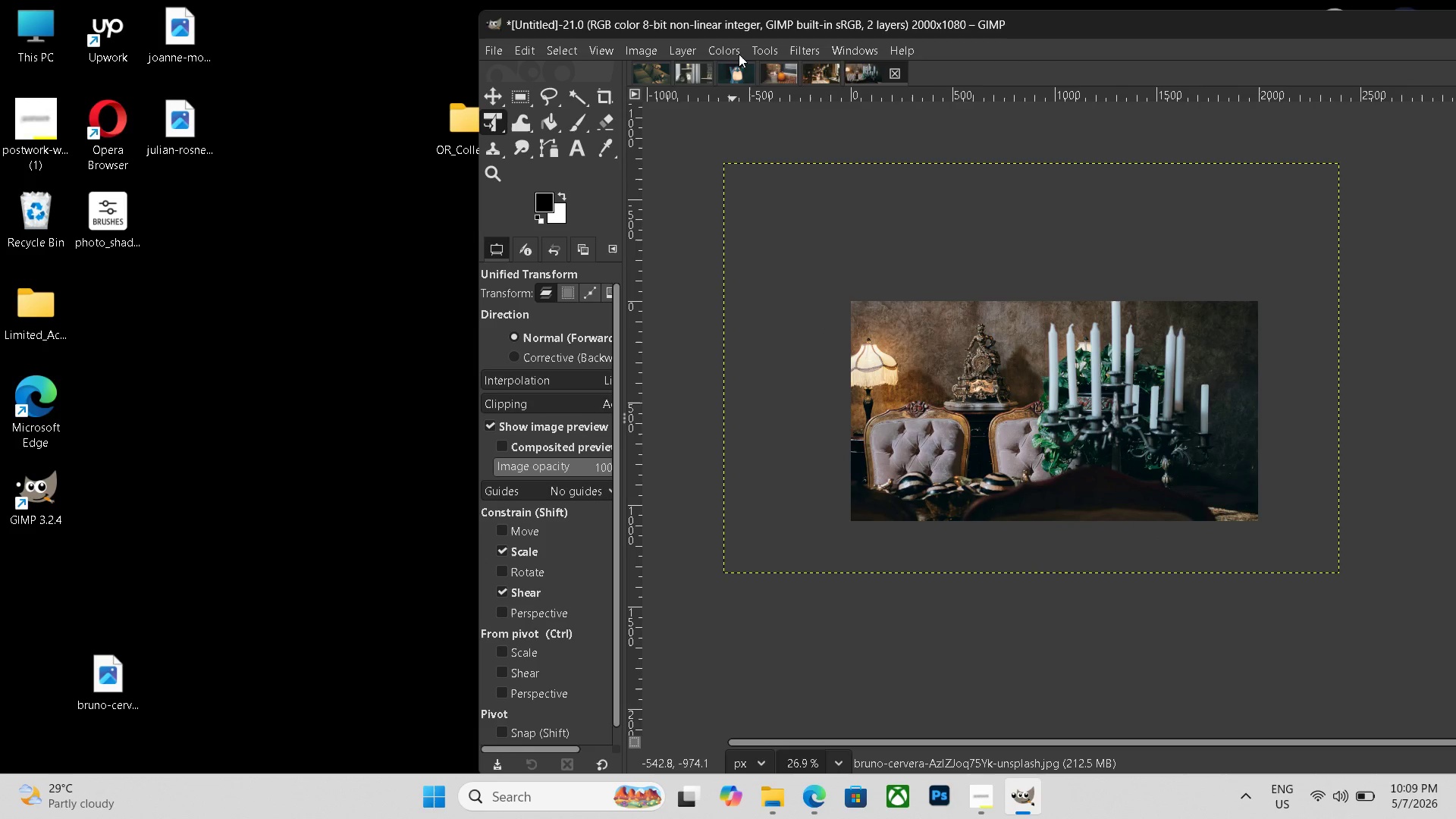 
left_click([737, 52])
 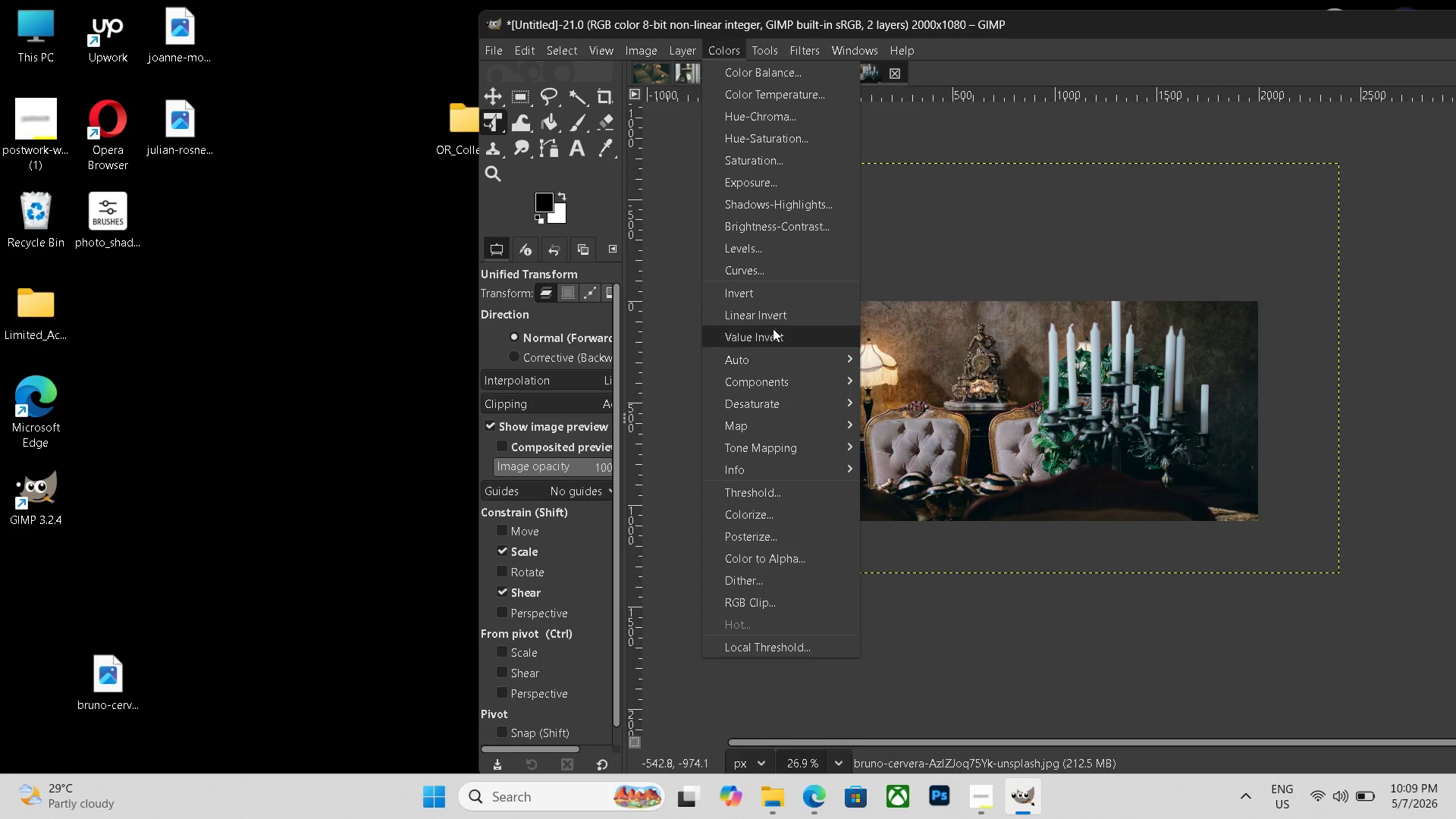 
left_click([764, 273])
 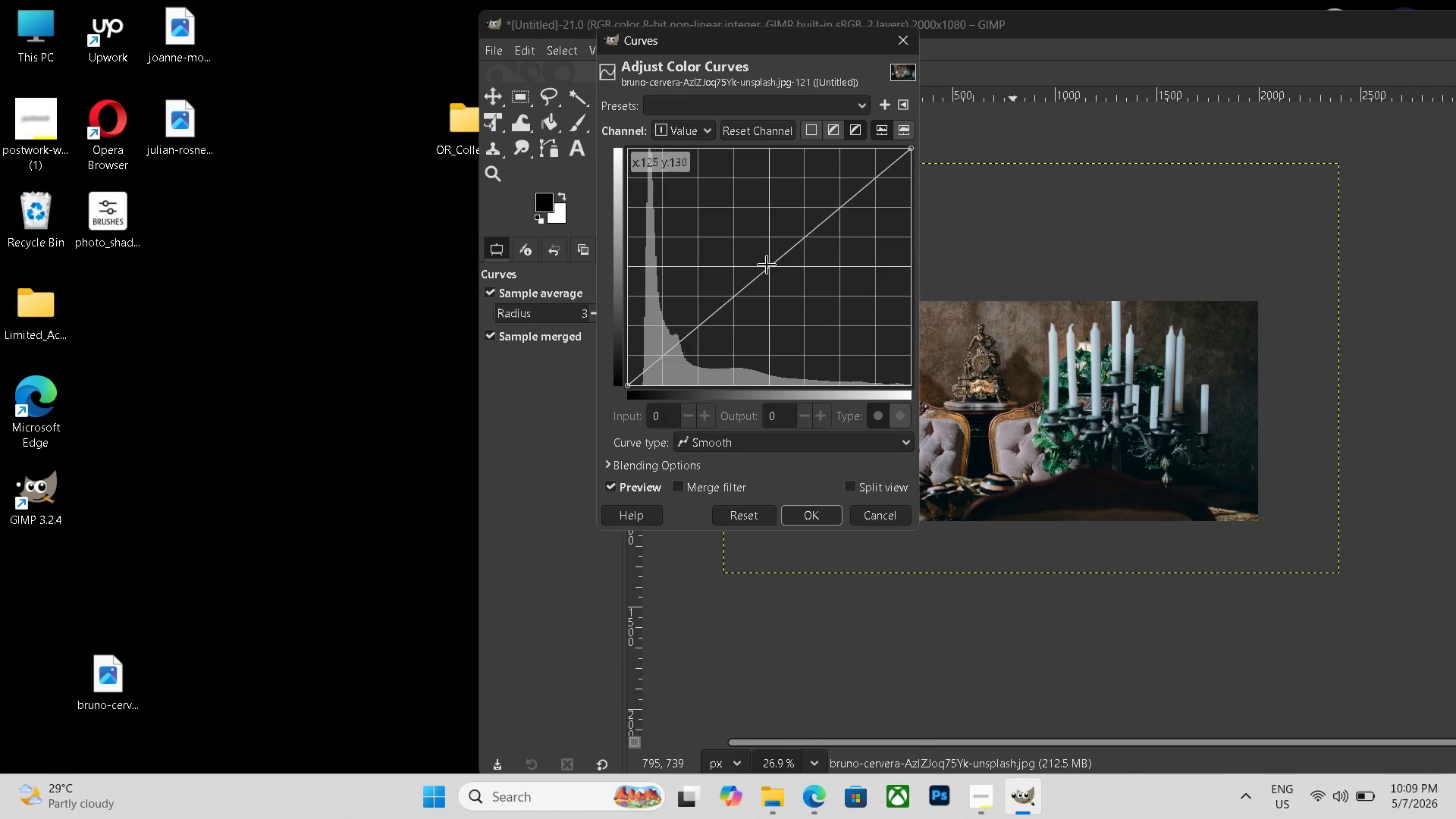 
left_click_drag(start_coordinate=[767, 265], to_coordinate=[747, 251])
 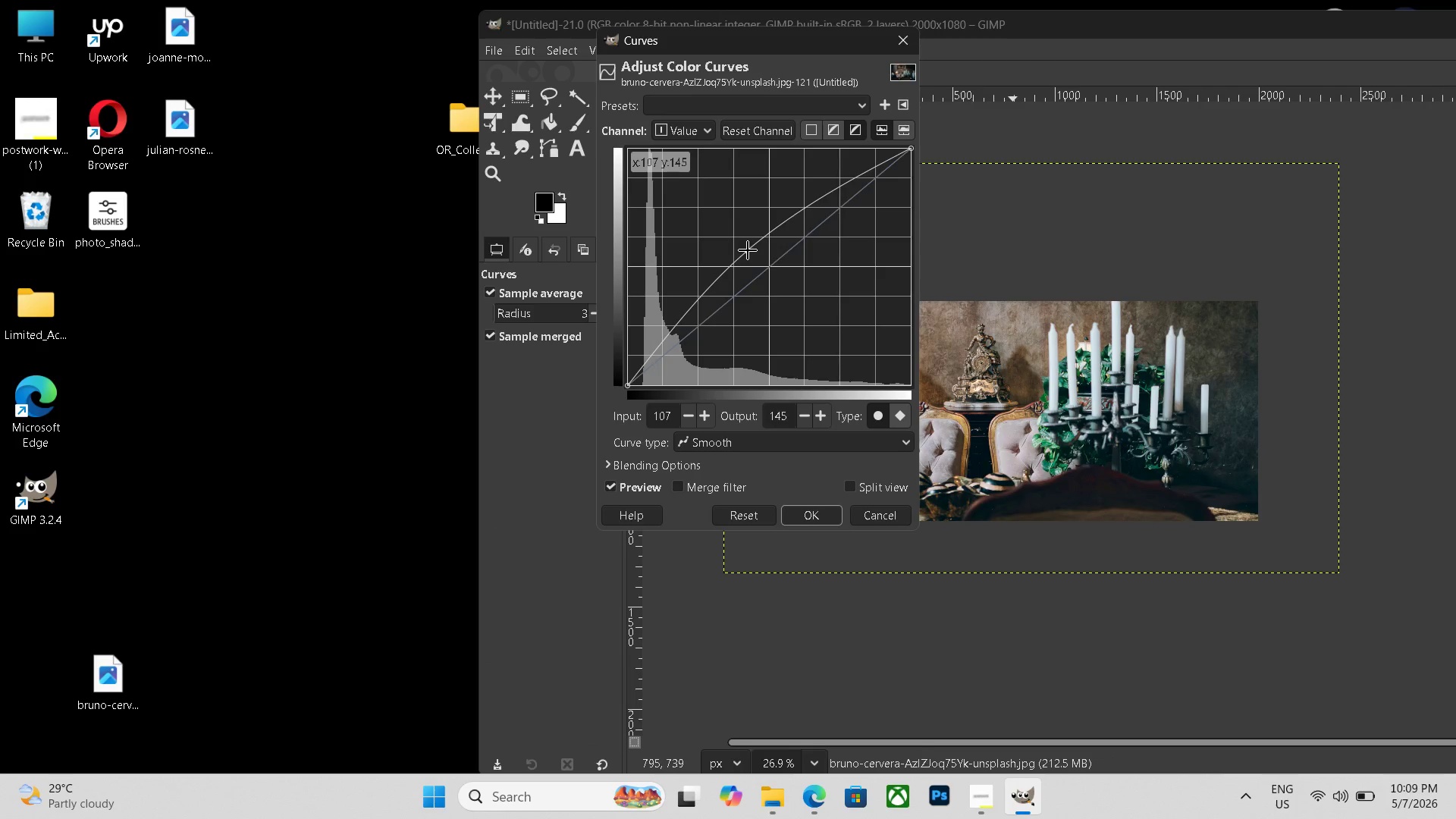 
left_click_drag(start_coordinate=[748, 251], to_coordinate=[743, 237])
 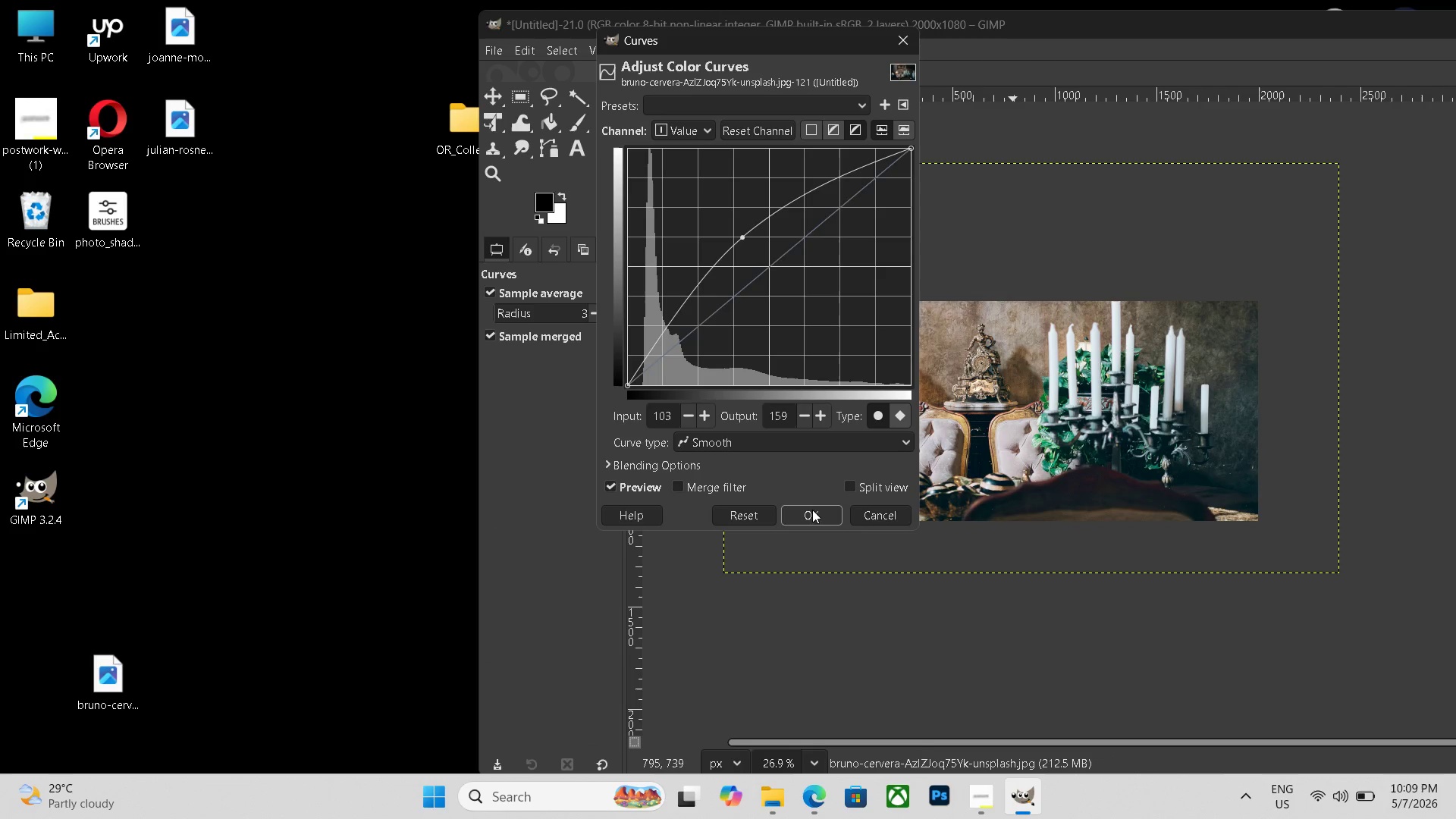 
left_click([813, 514])
 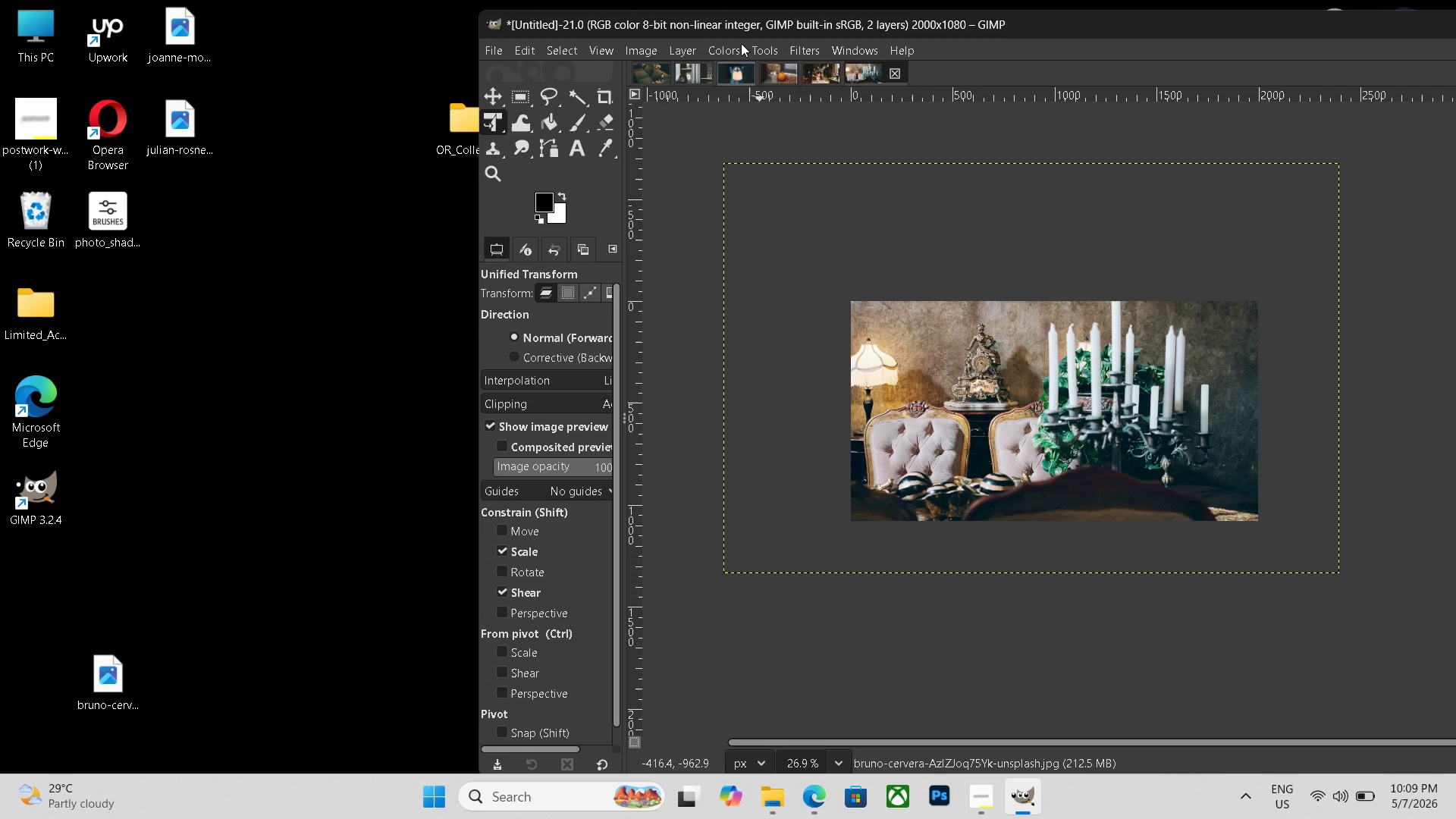 
left_click([741, 43])
 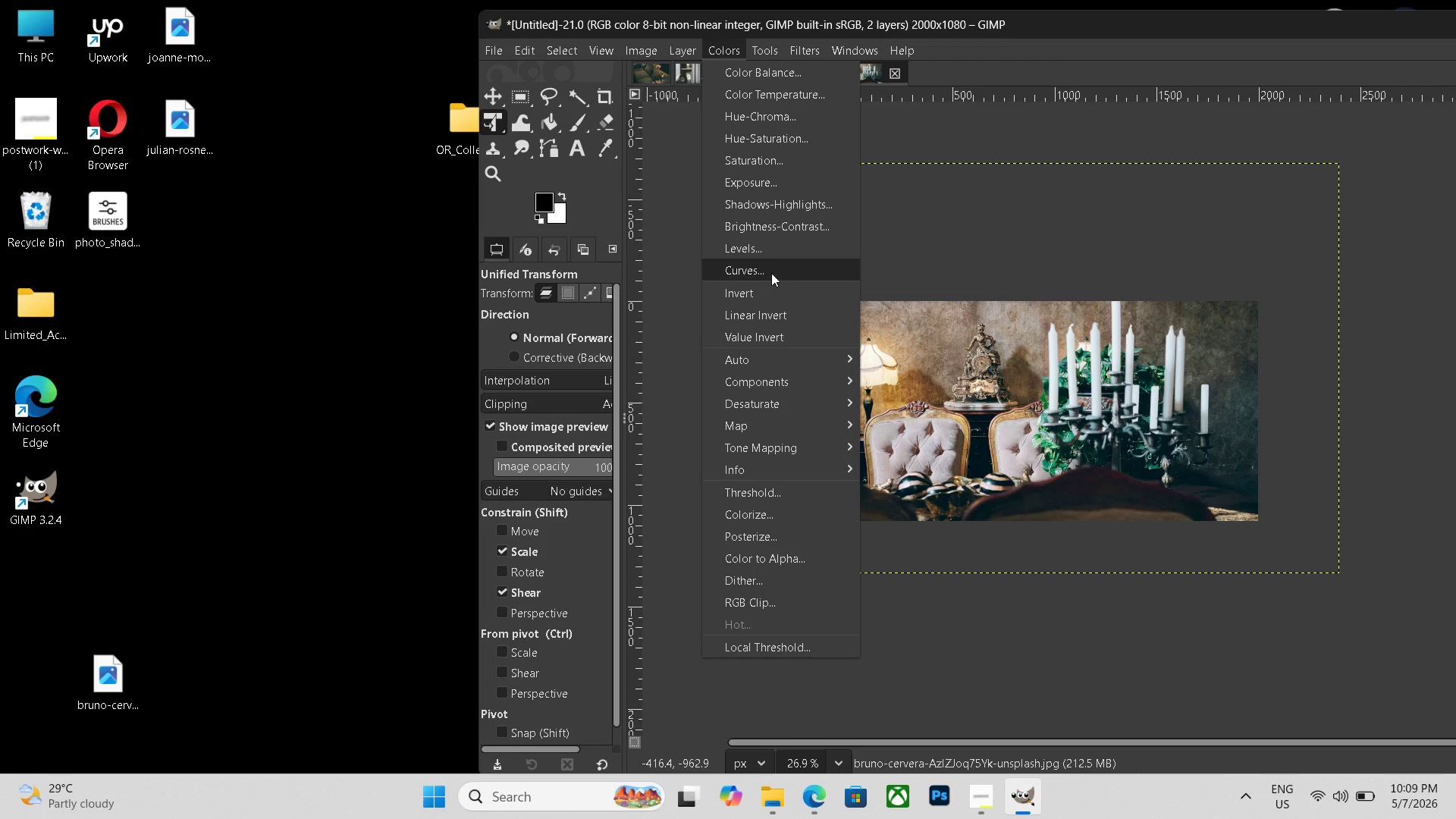 
left_click([774, 253])
 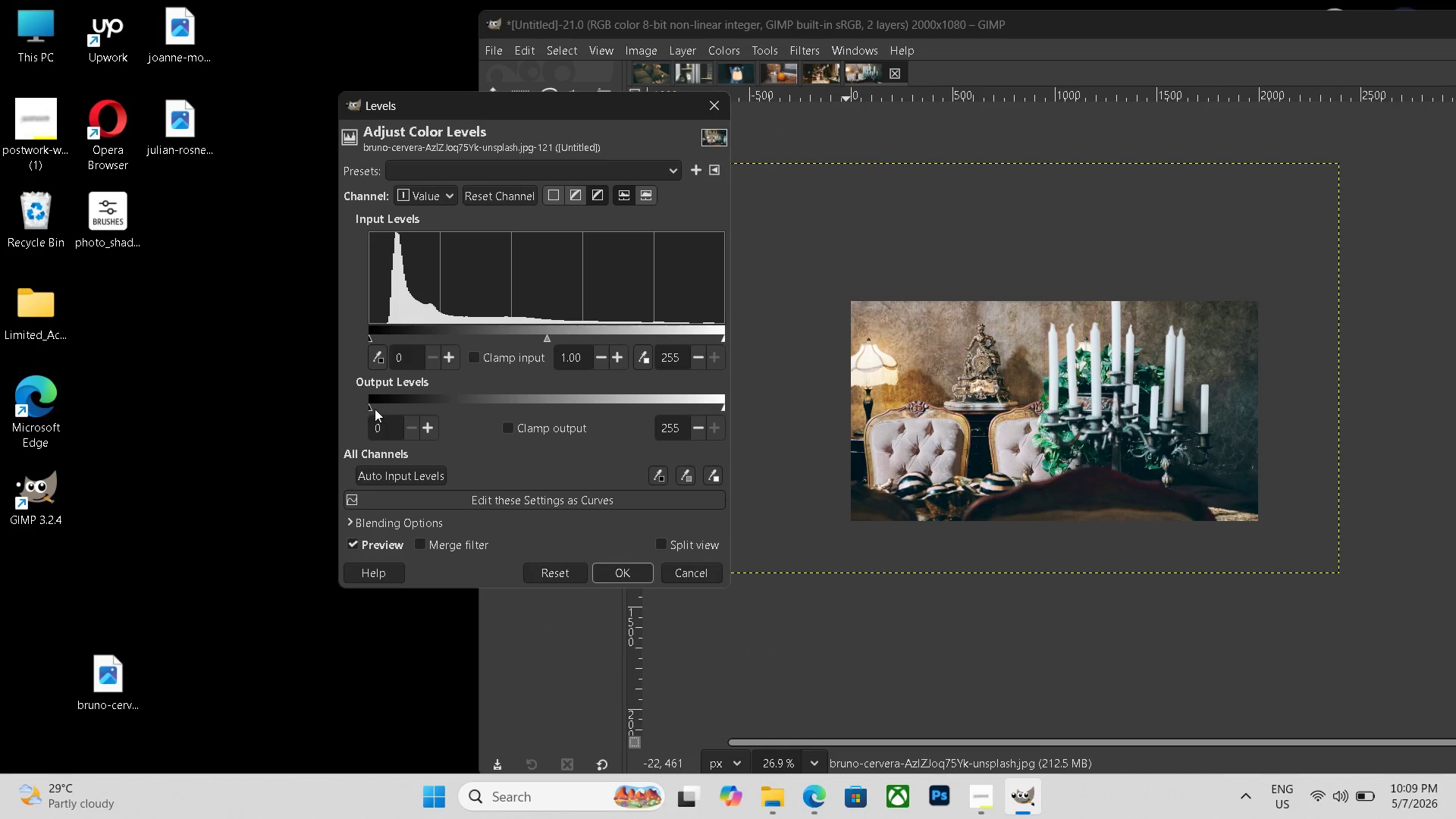 
left_click_drag(start_coordinate=[368, 409], to_coordinate=[378, 408])
 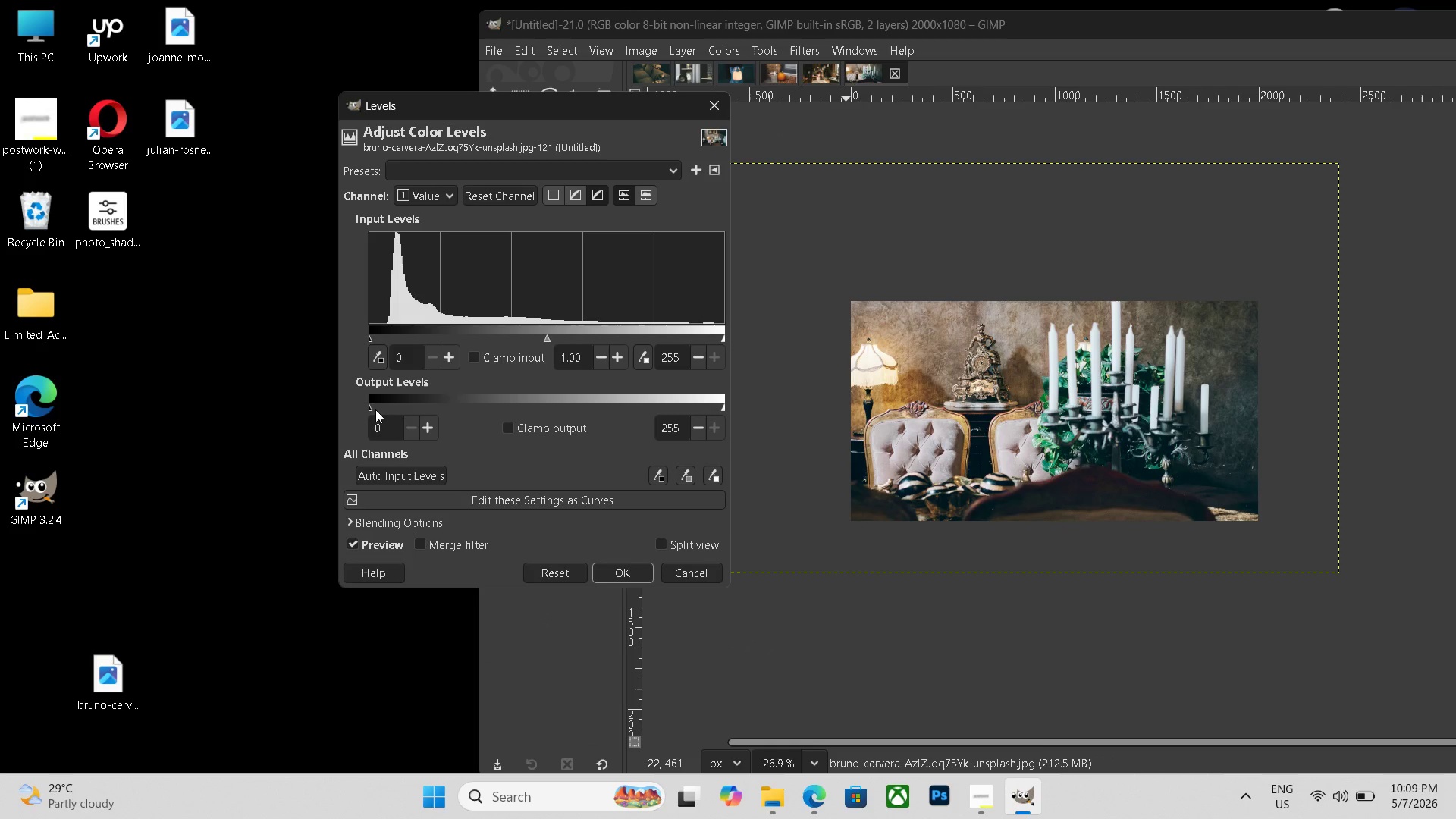 
left_click_drag(start_coordinate=[366, 410], to_coordinate=[380, 410])
 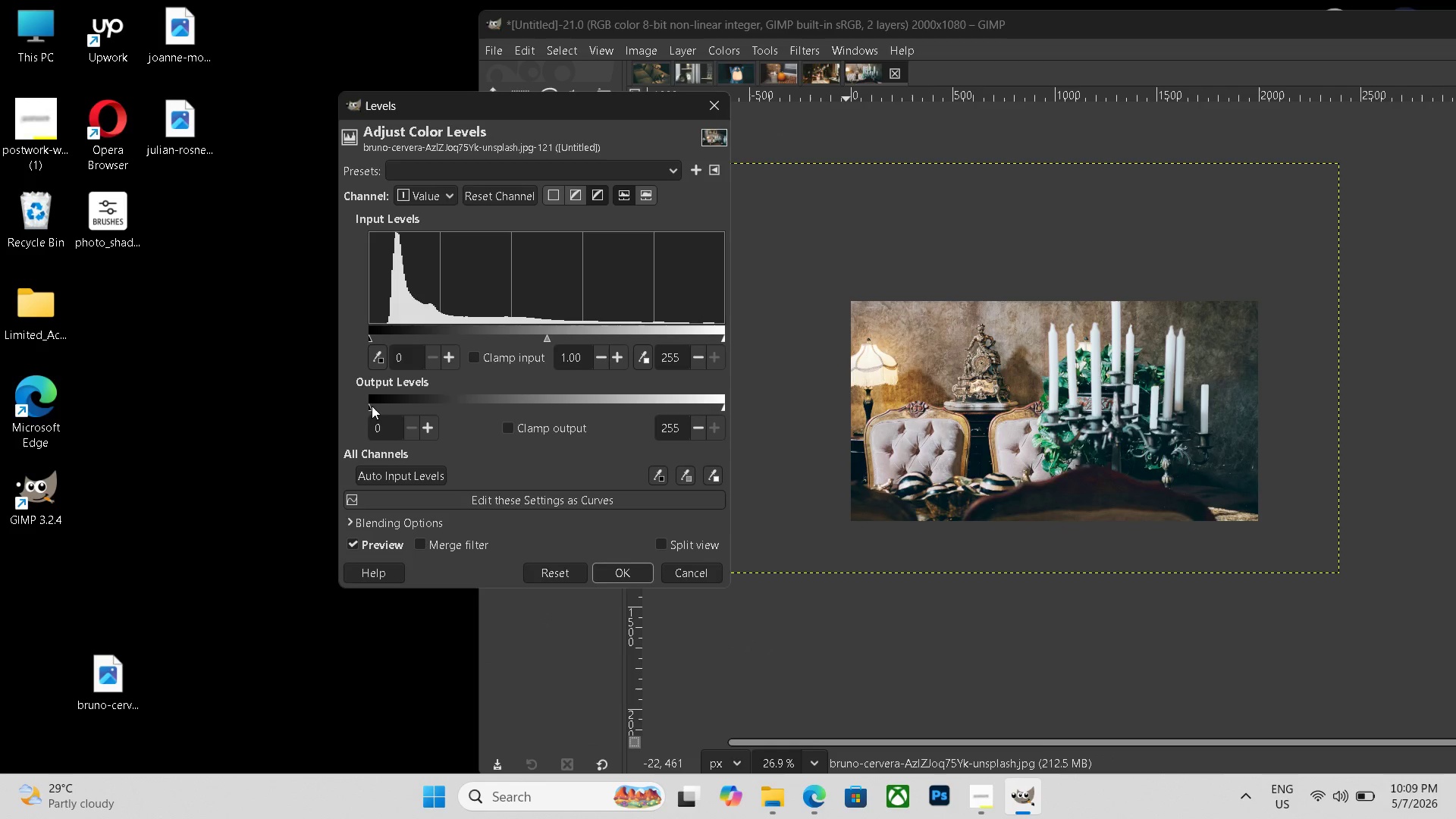 
left_click_drag(start_coordinate=[368, 406], to_coordinate=[381, 406])
 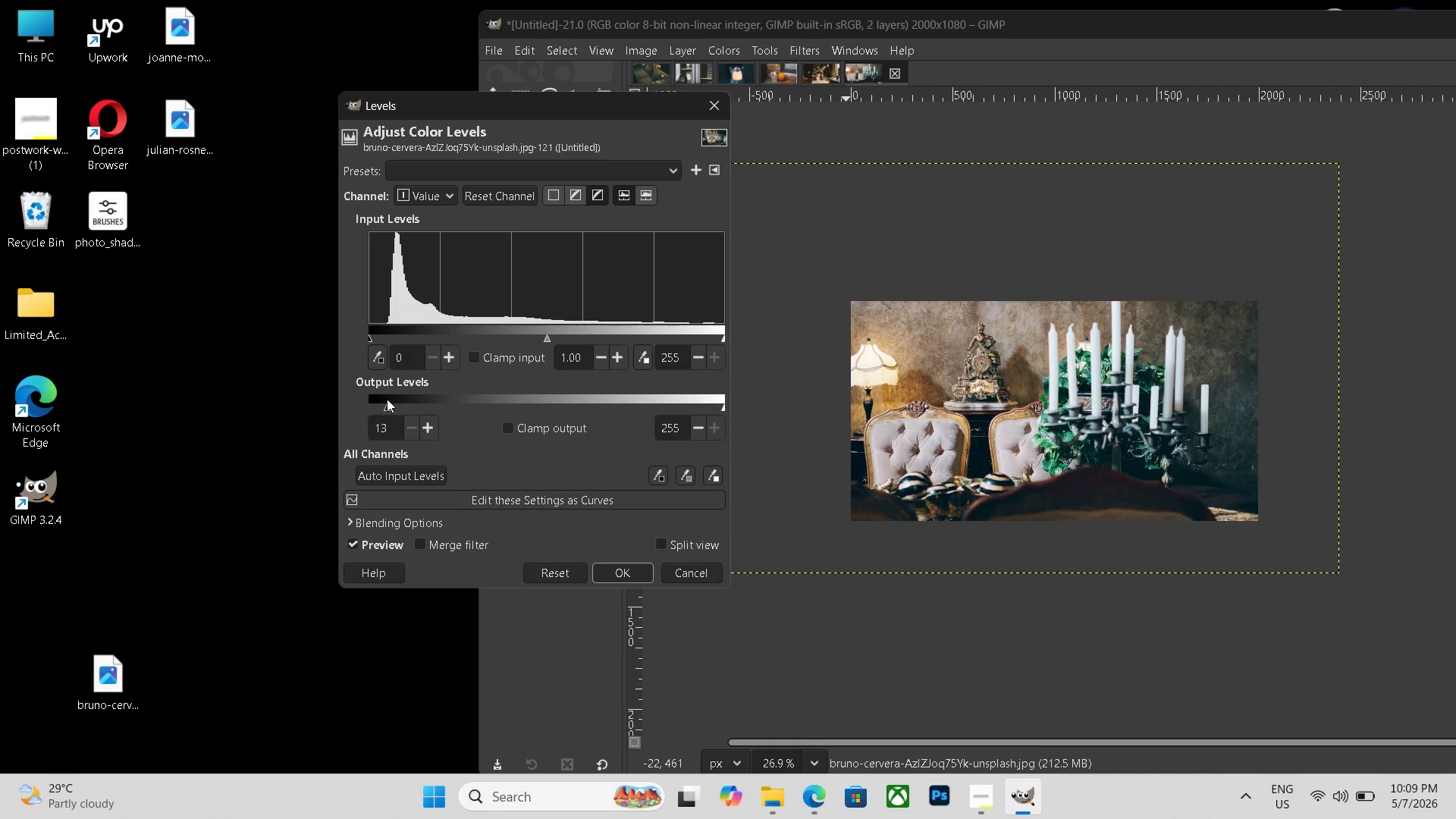 
left_click([387, 399])
 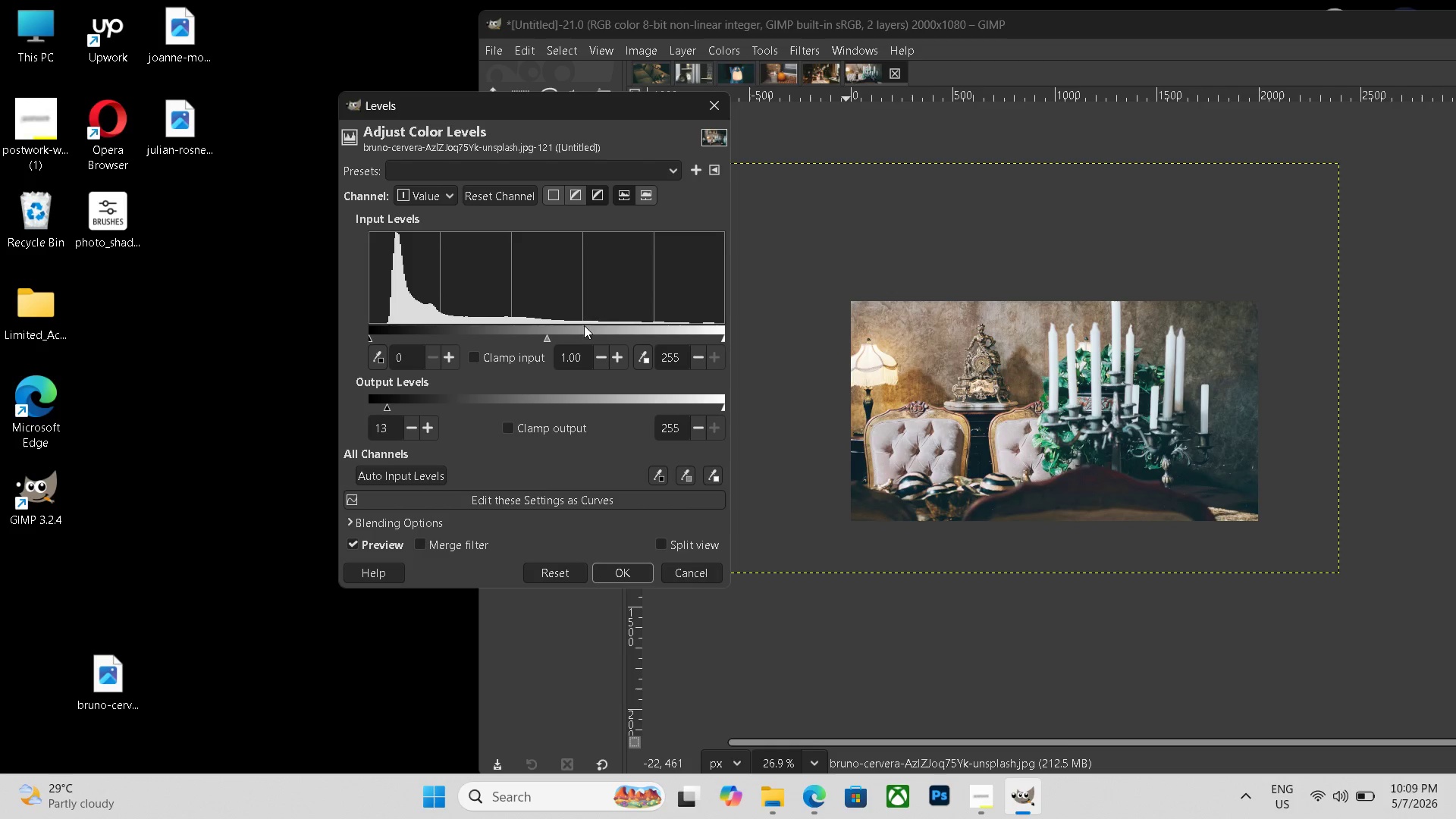 
wait(5.33)
 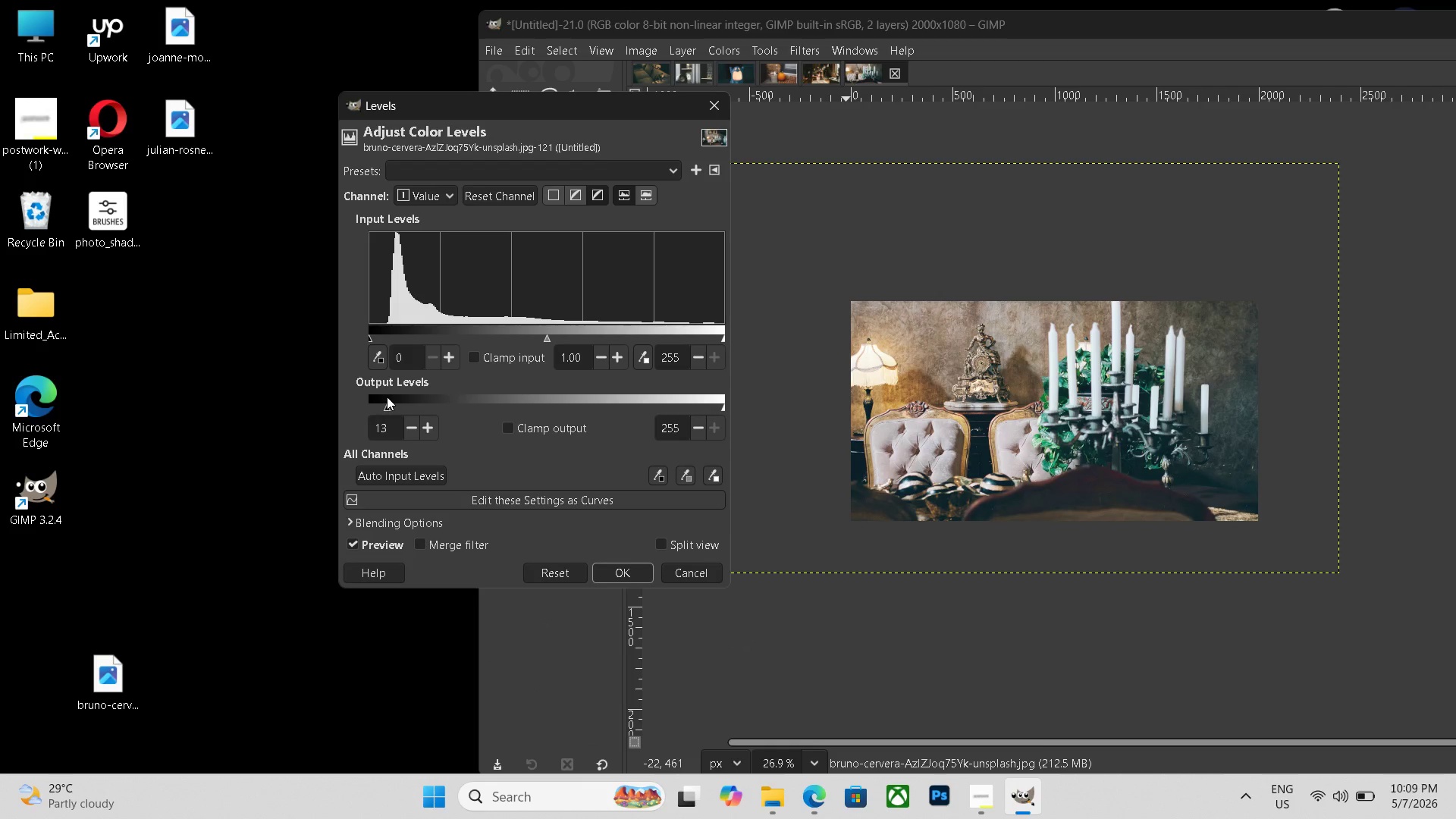 
left_click([632, 573])
 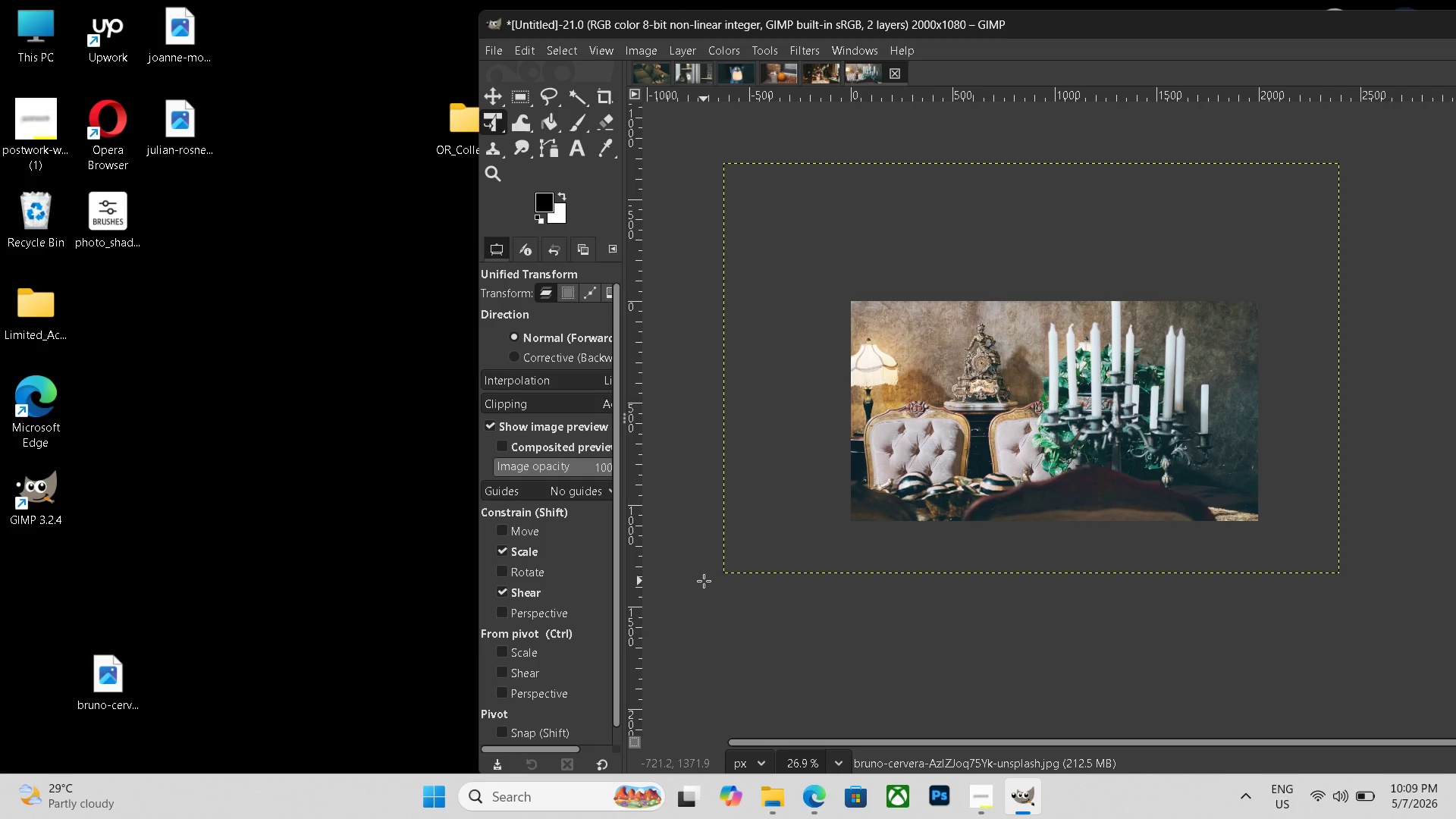 
key(Control+Shift+E)
 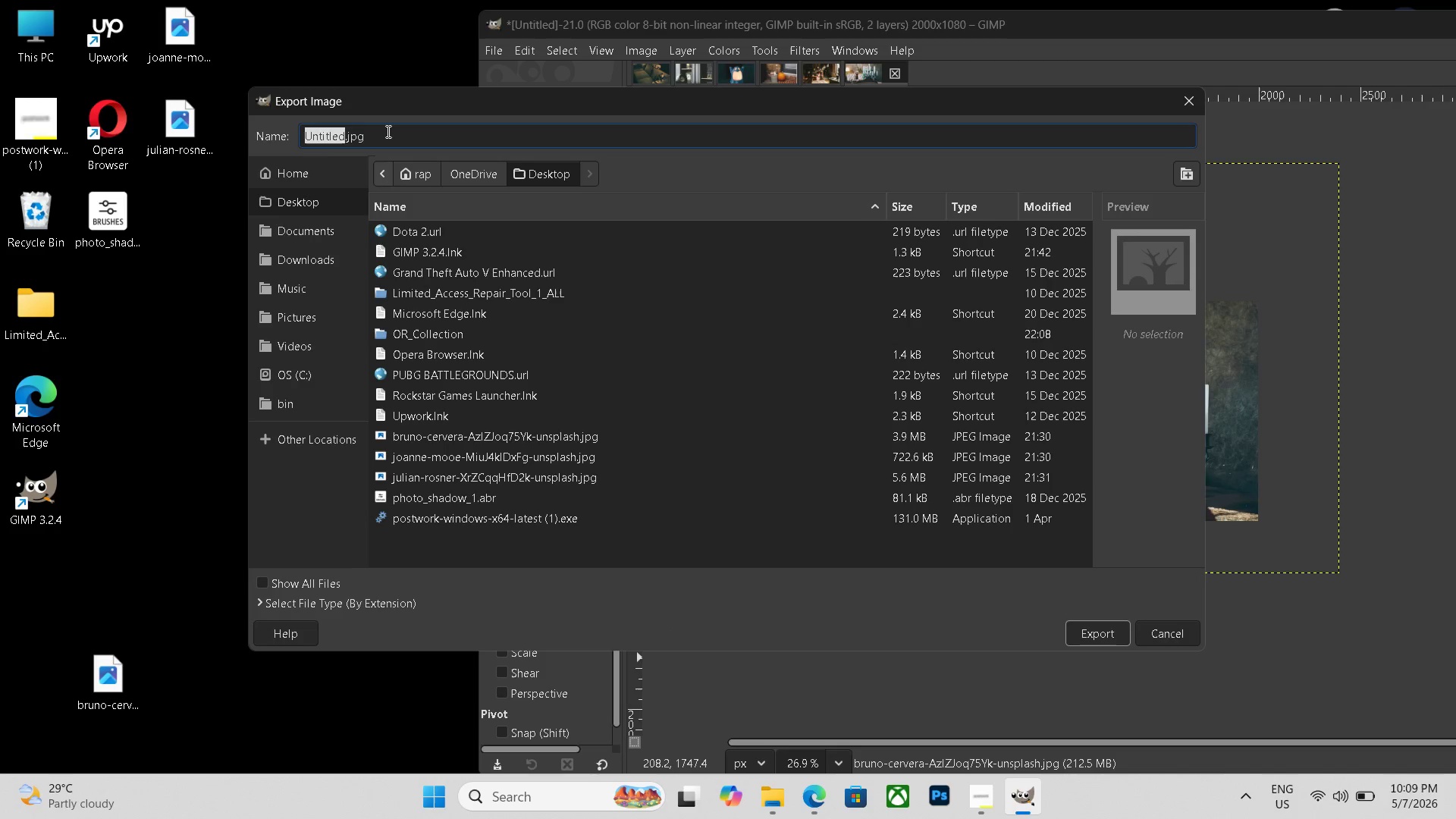 
double_click([388, 133])
 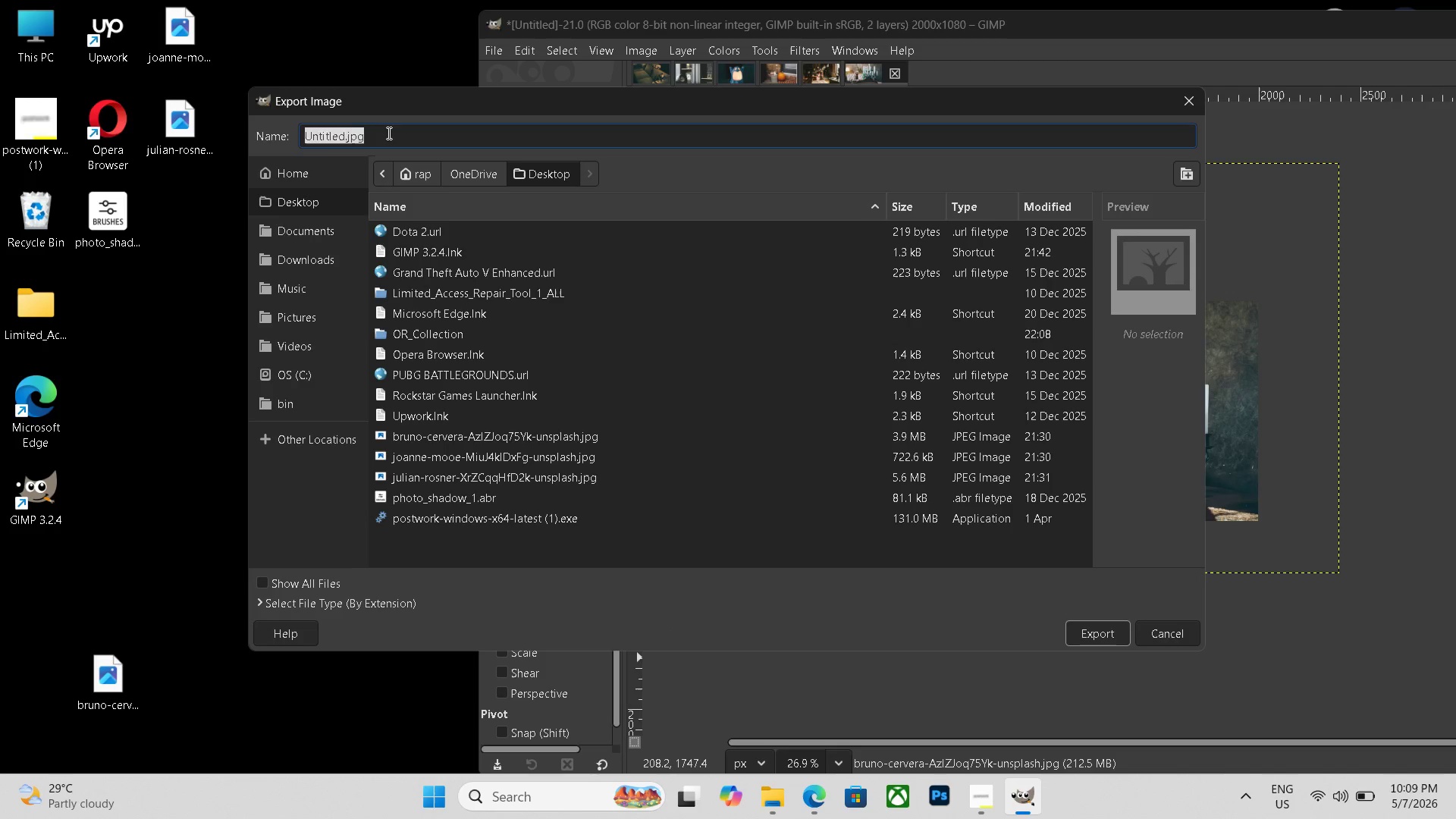 
triple_click([388, 133])
 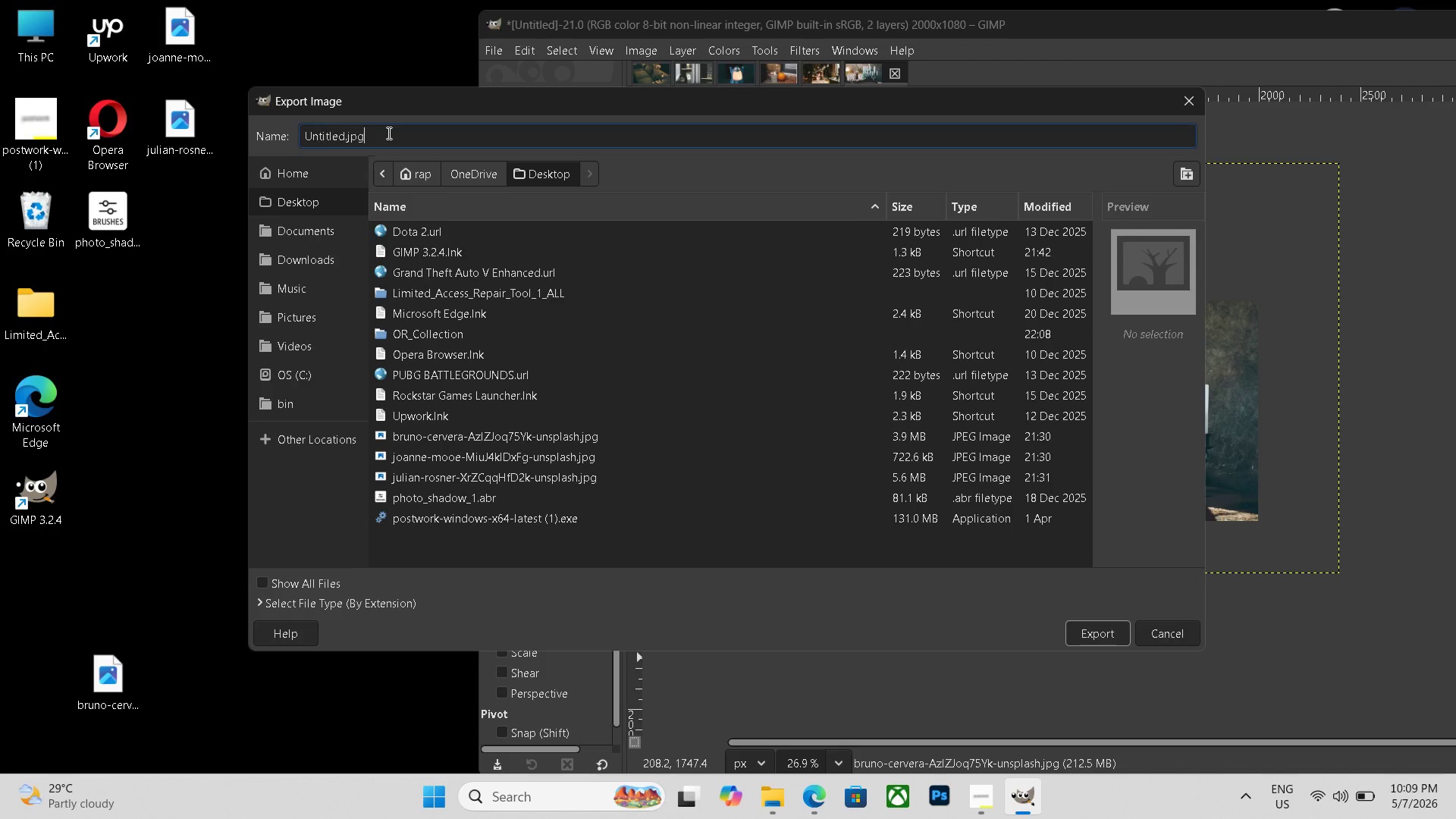 
triple_click([388, 133])
 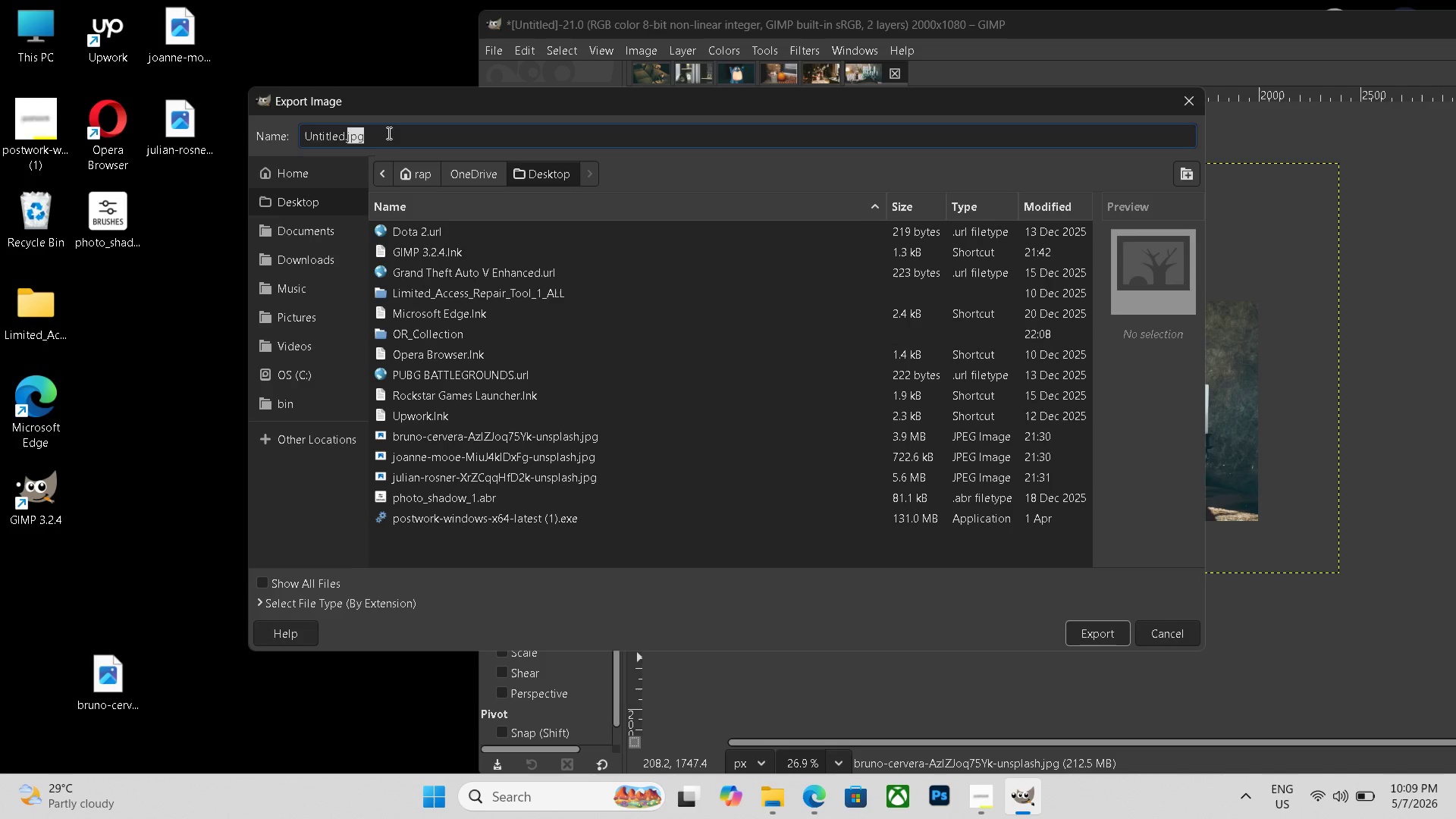 
double_click([388, 133])
 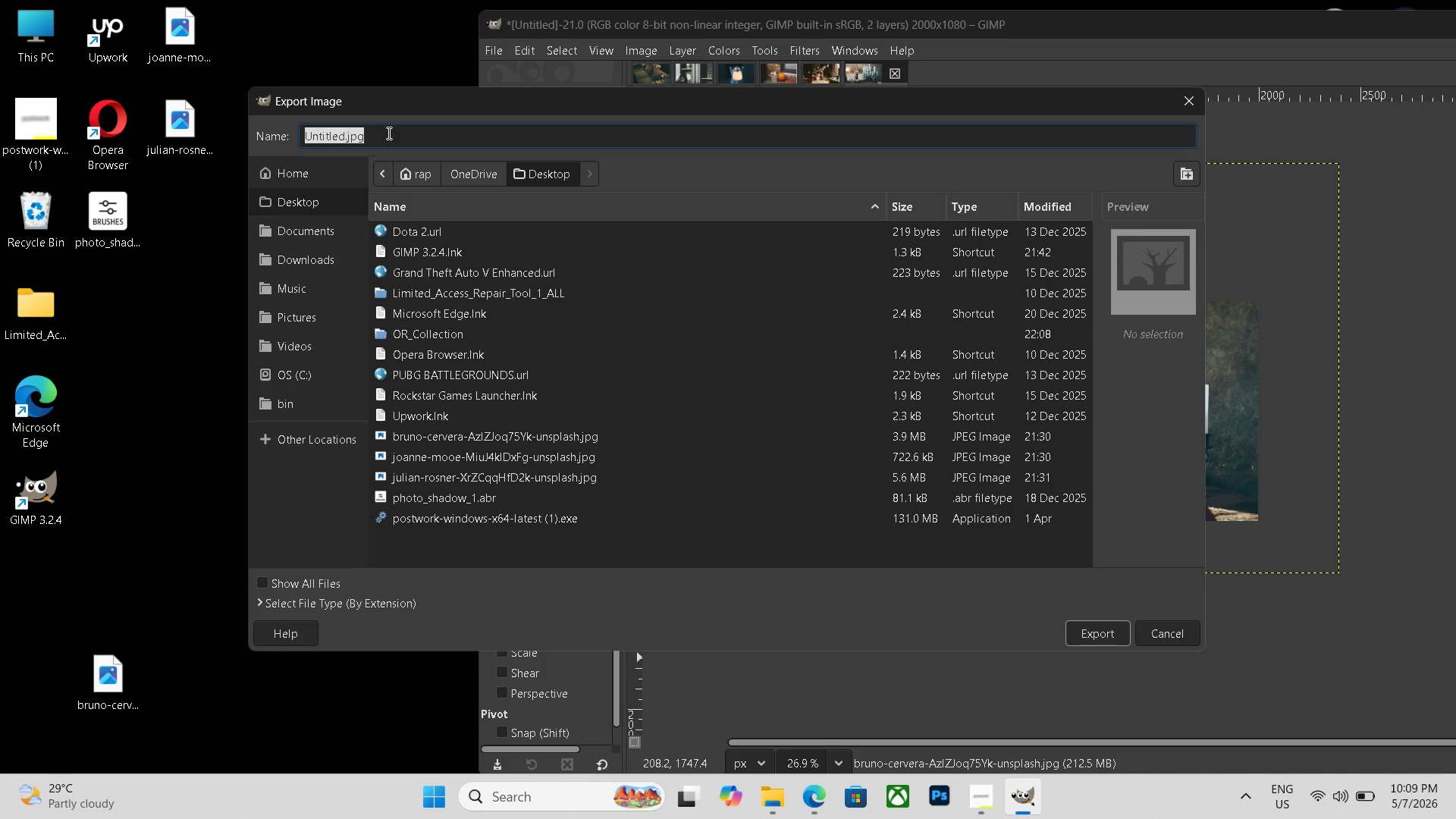 
triple_click([388, 133])
 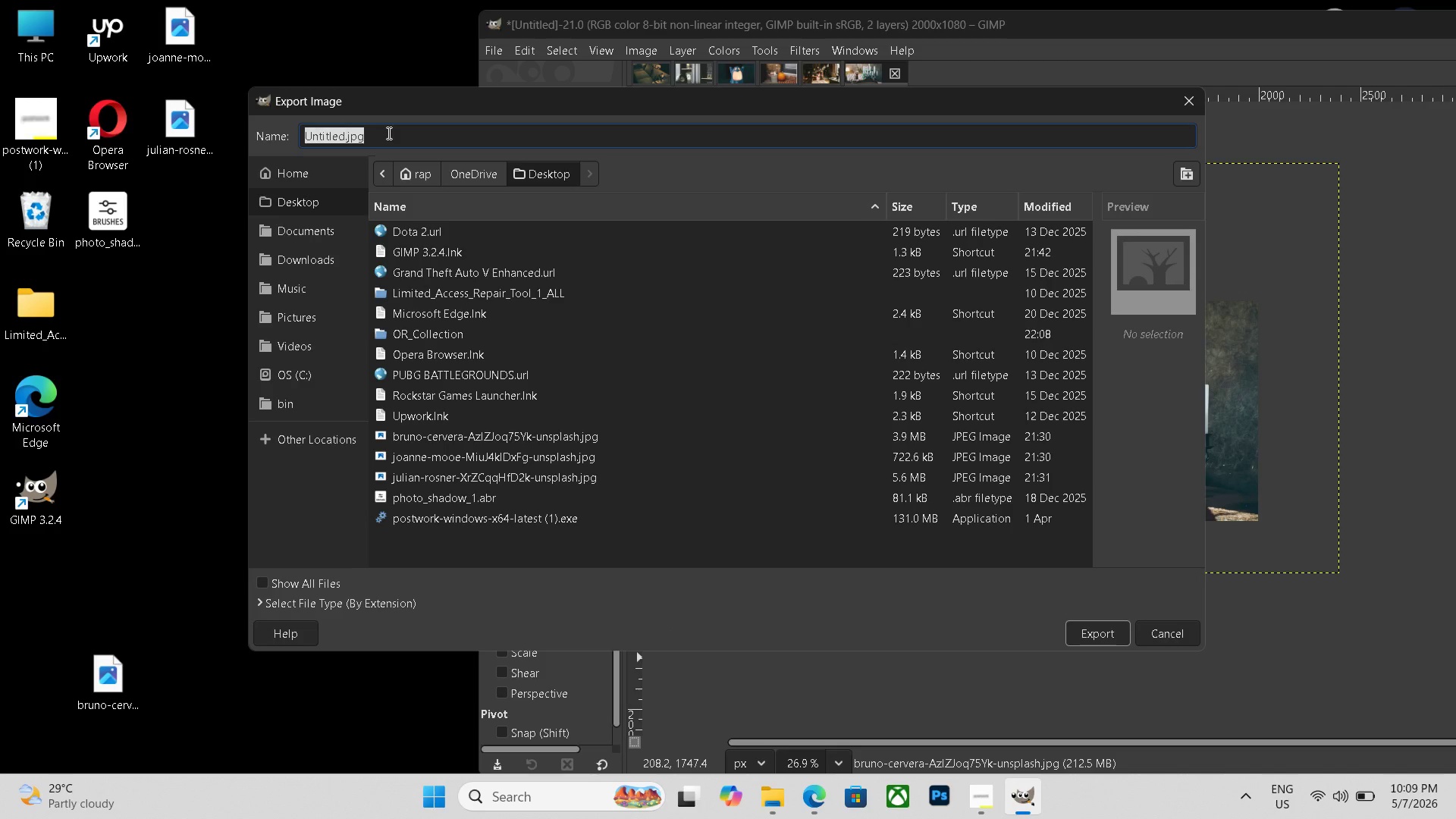 
key(Control+ControlLeft)
 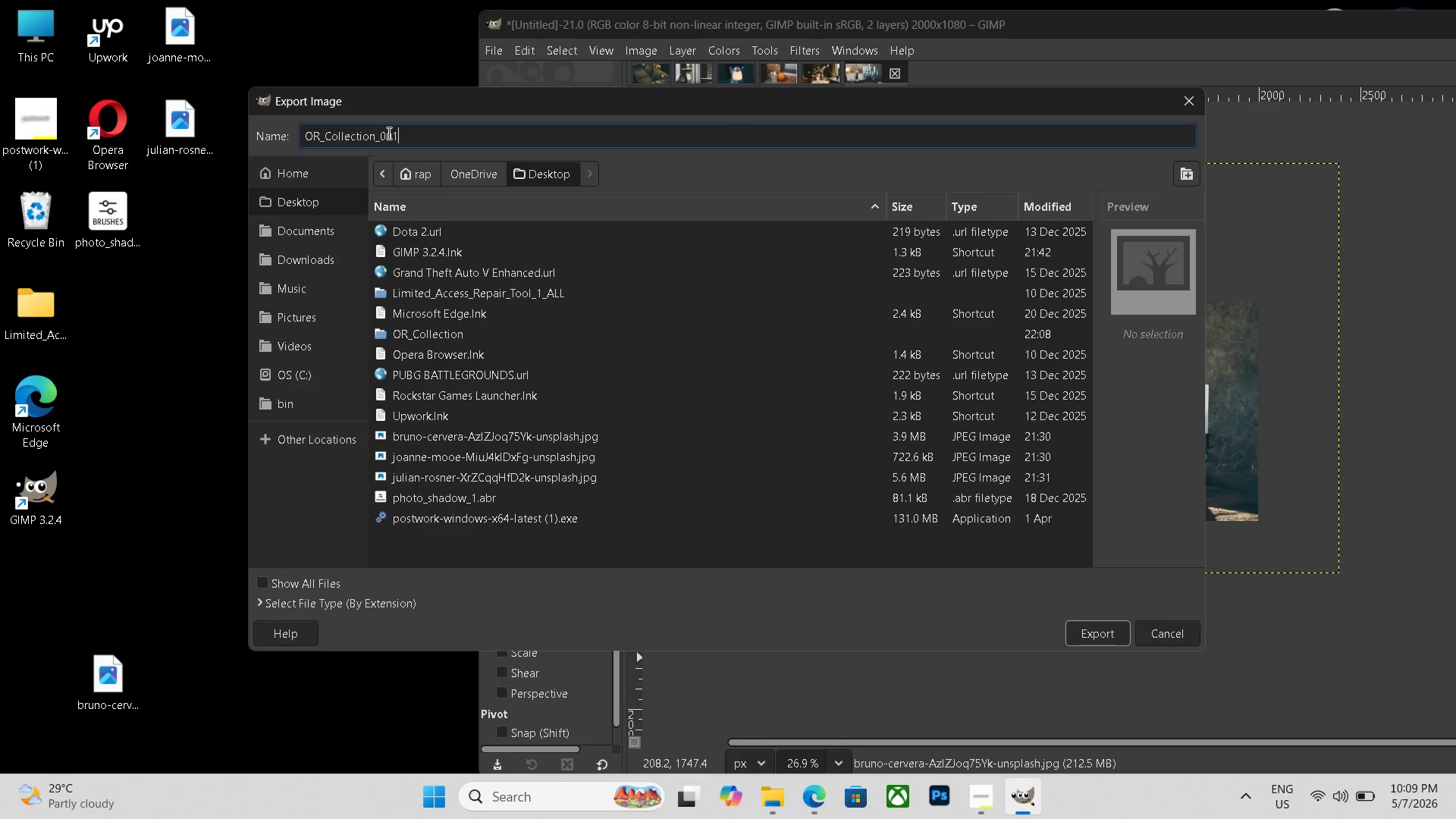 
key(Control+V)
 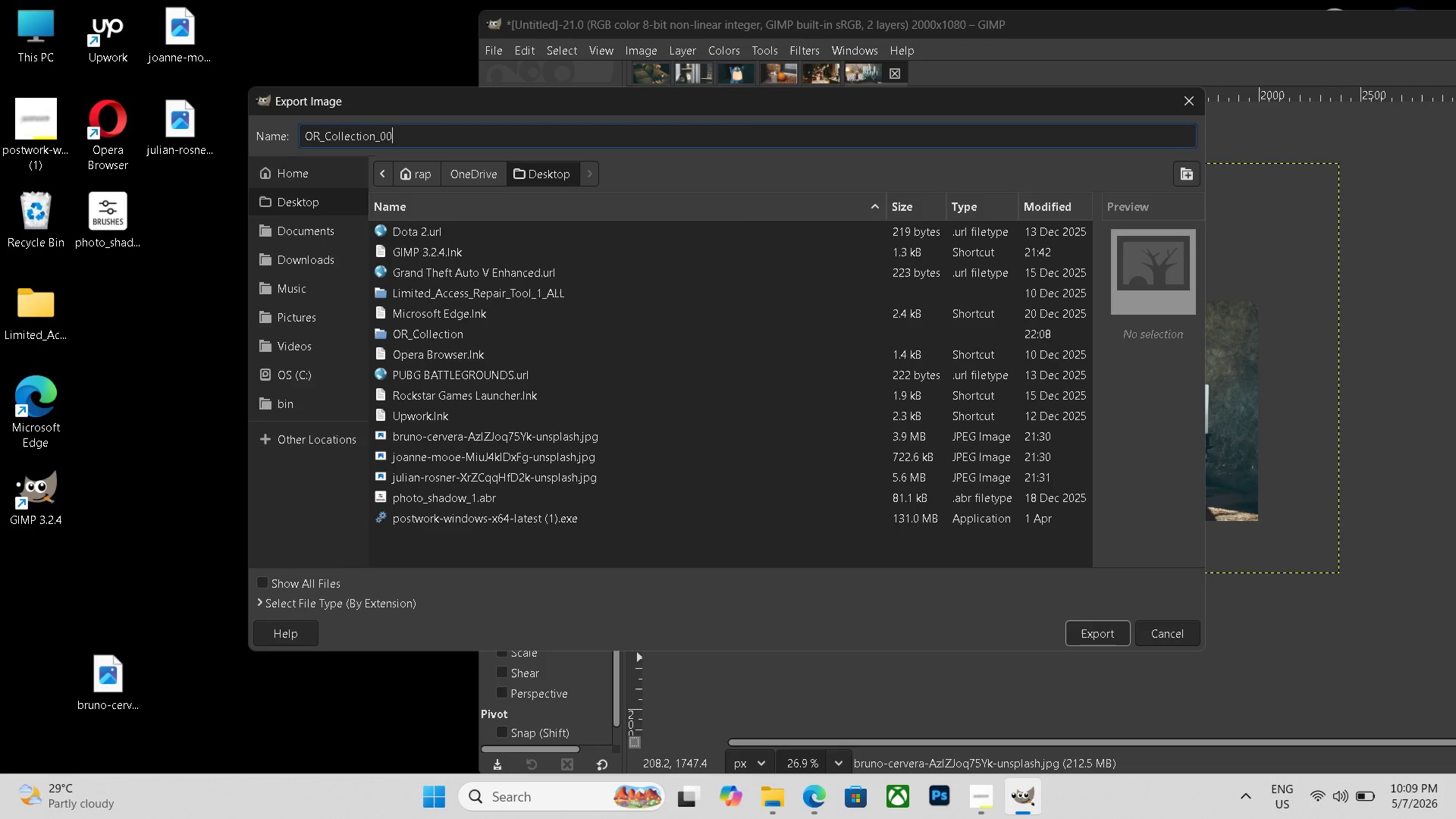 
key(Backspace)
 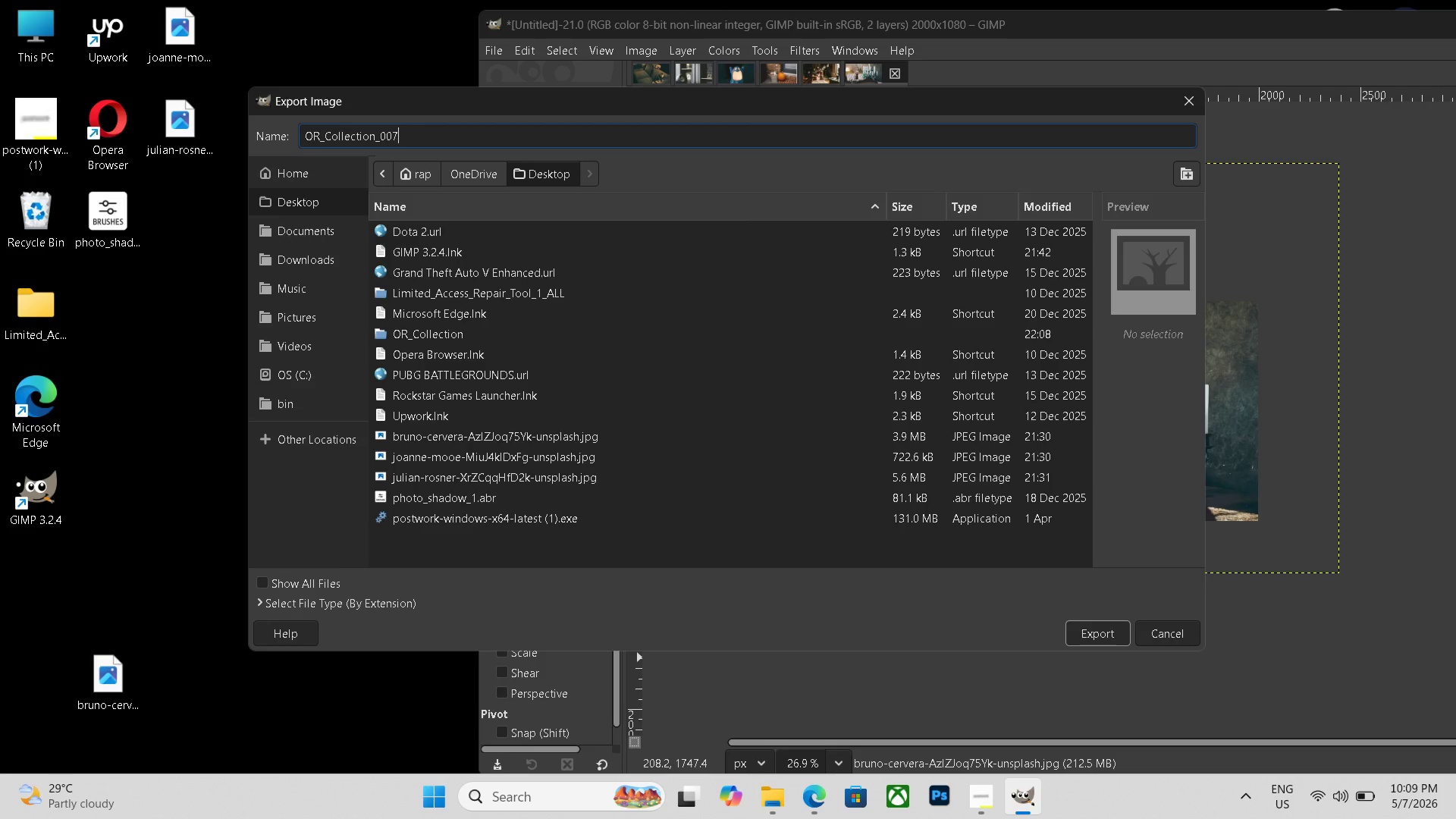 
key(Numpad7)
 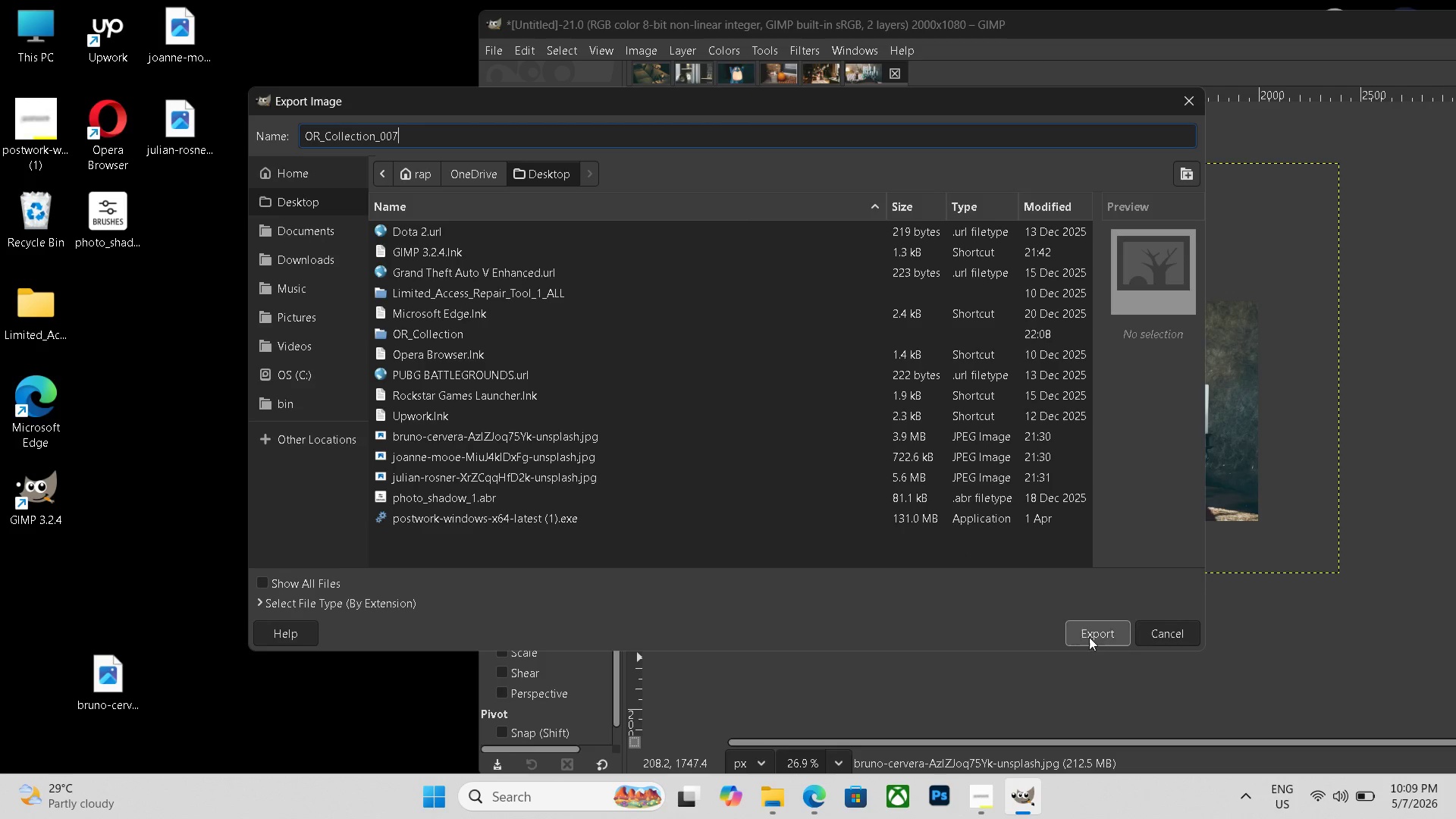 
left_click([1099, 635])
 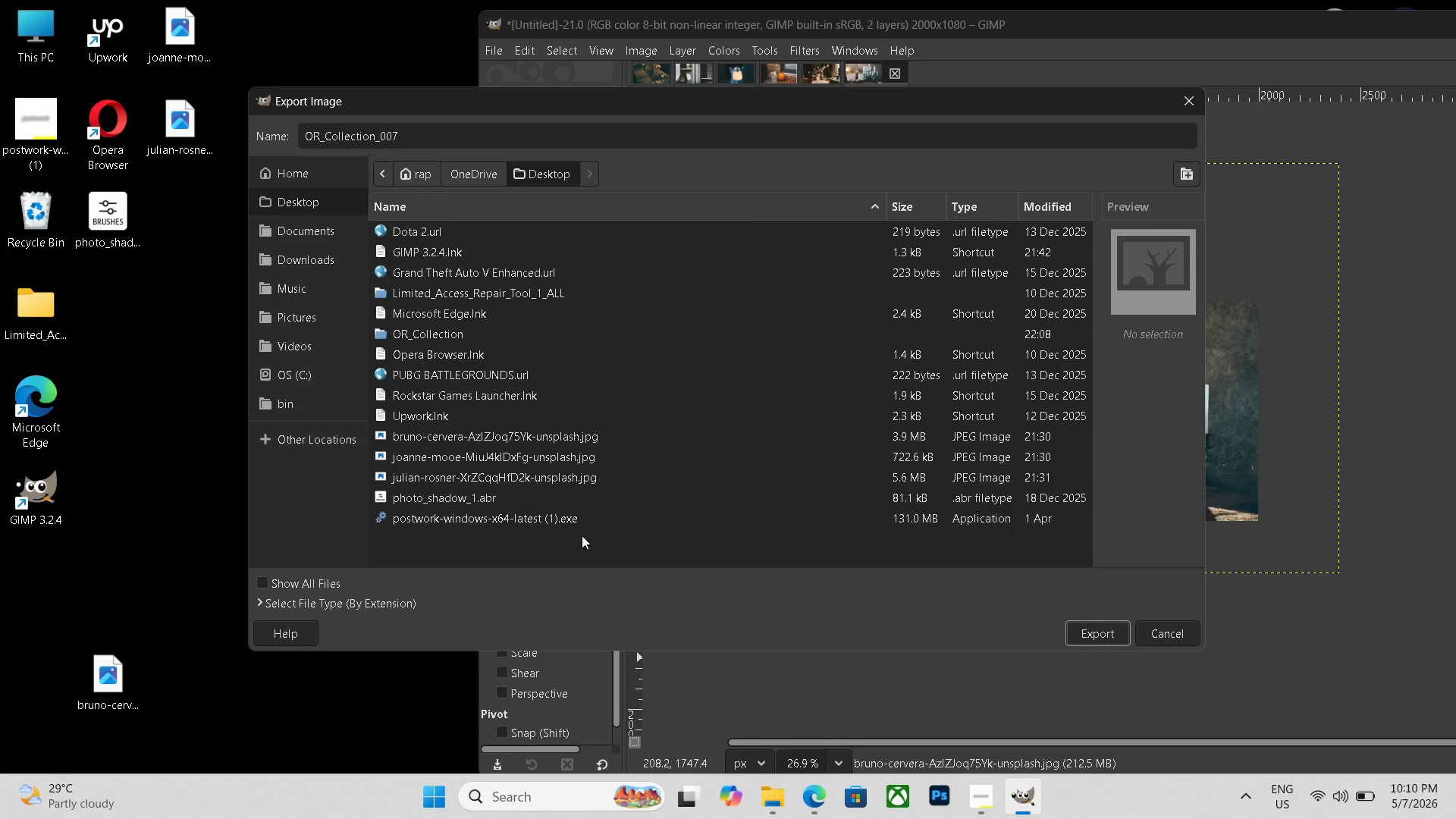 
left_click([354, 600])
 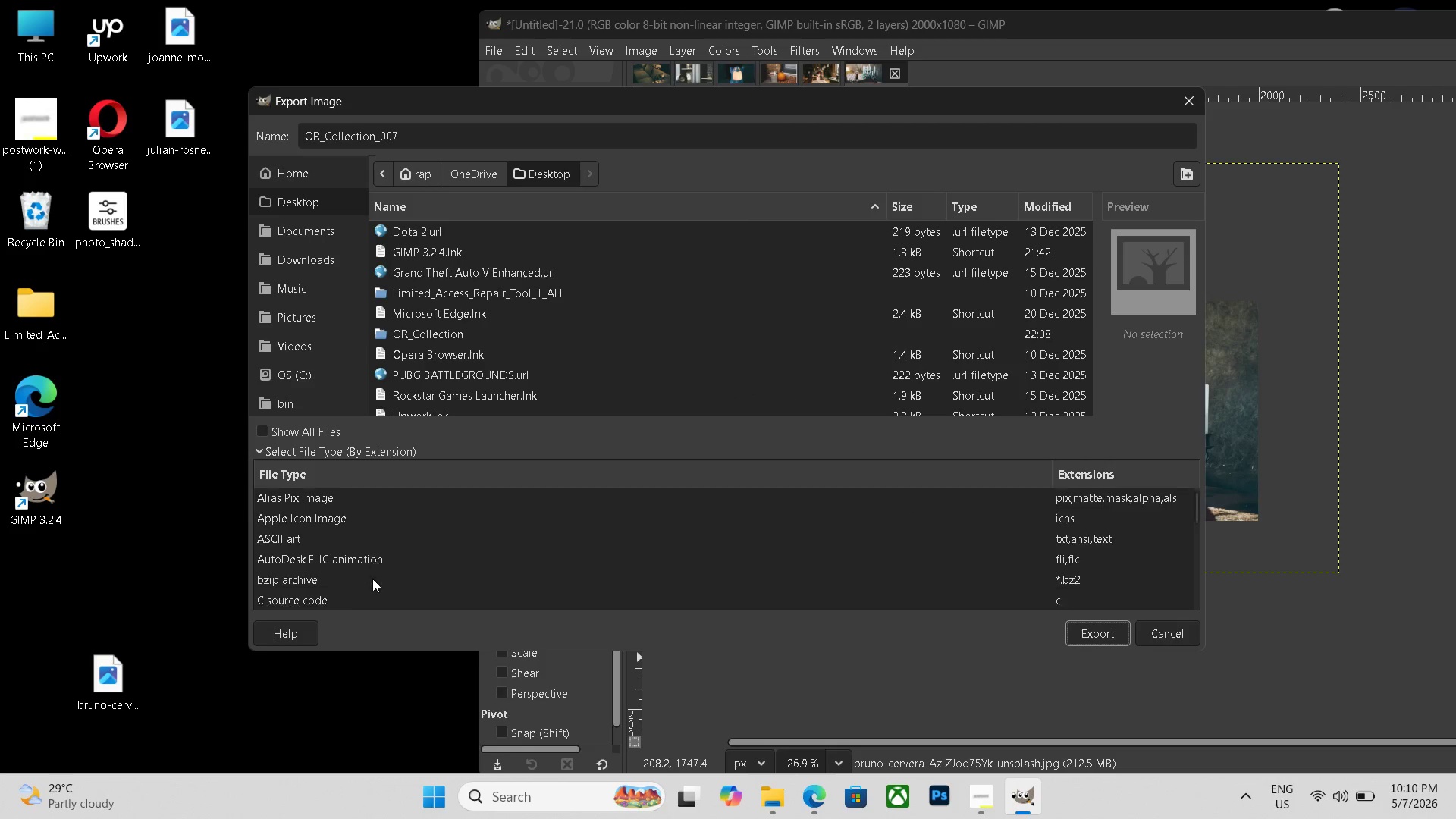 
scroll: coordinate [369, 553], scroll_direction: down, amount: 21.0
 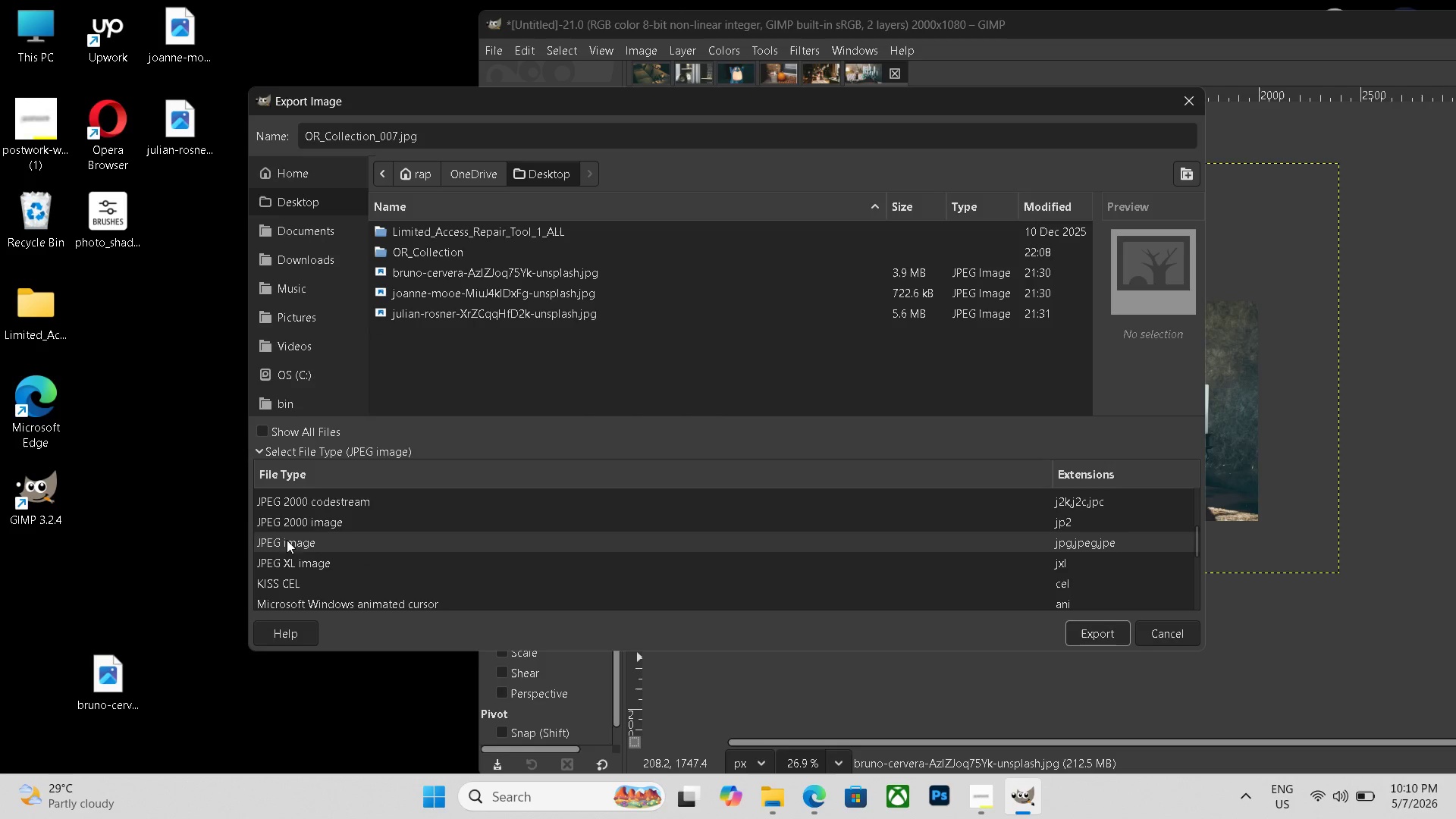 
left_click([286, 542])
 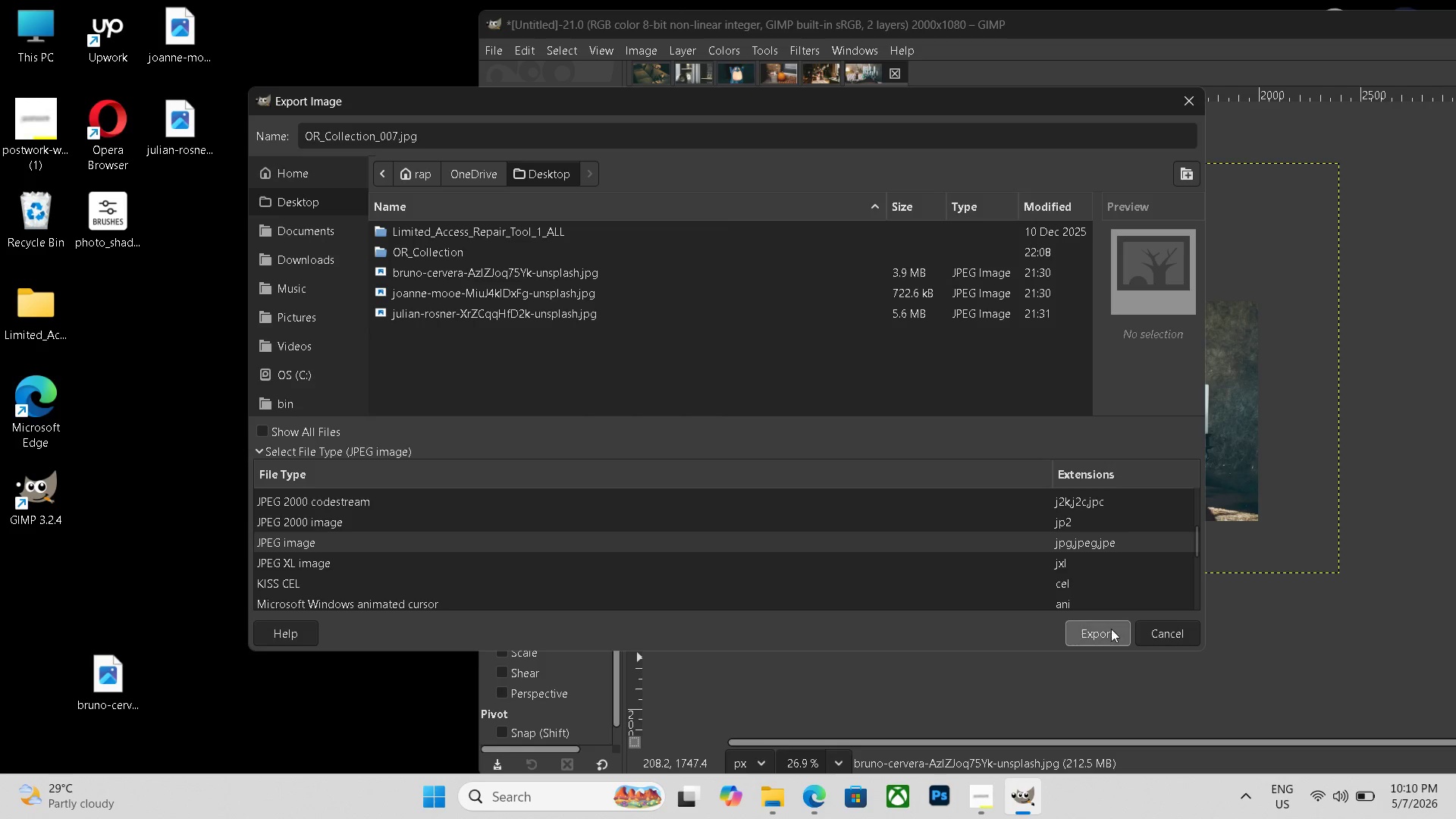 
left_click([1098, 635])
 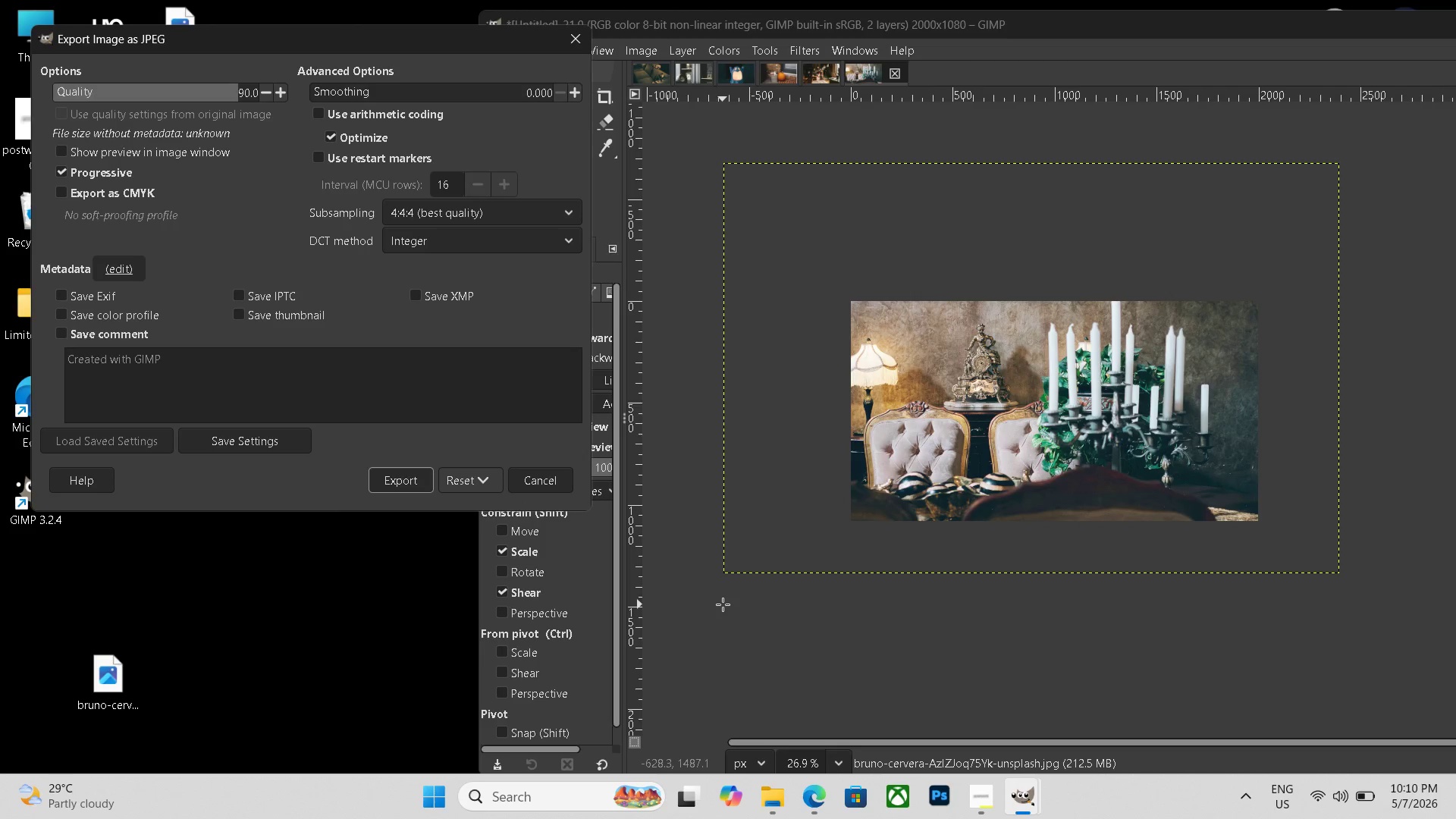 
wait(5.88)
 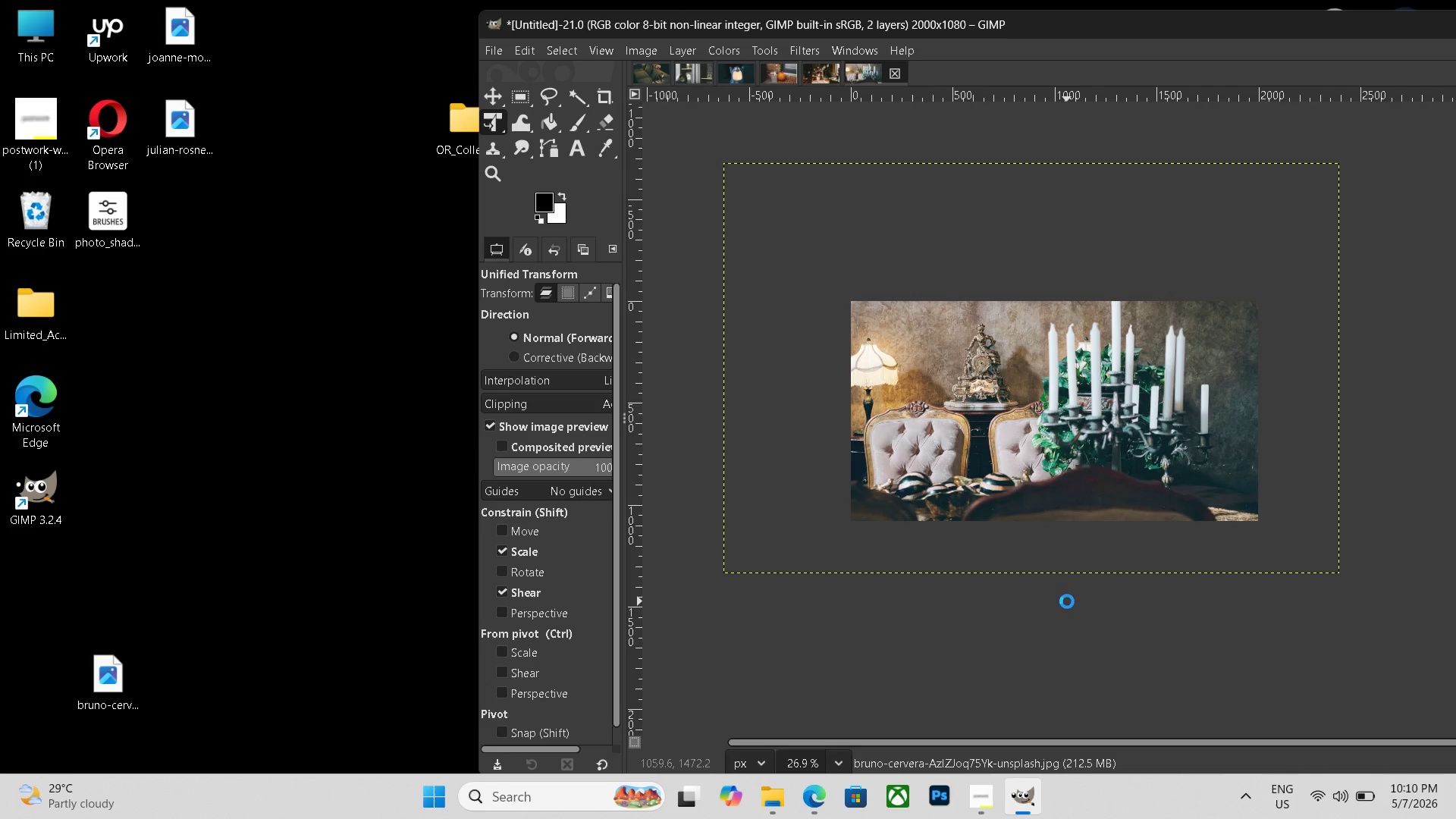 
left_click([411, 476])
 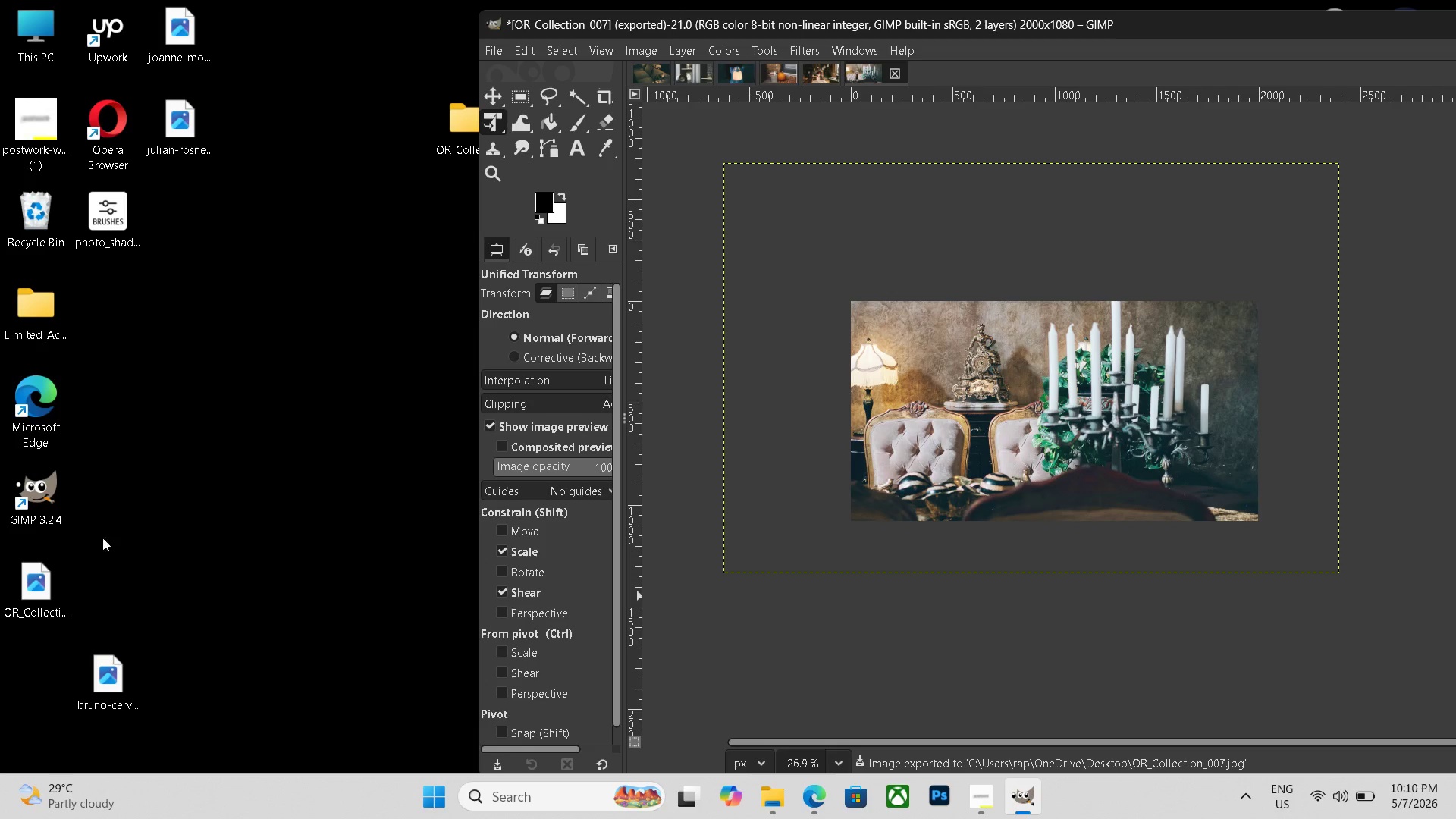 
left_click_drag(start_coordinate=[42, 579], to_coordinate=[458, 122])
 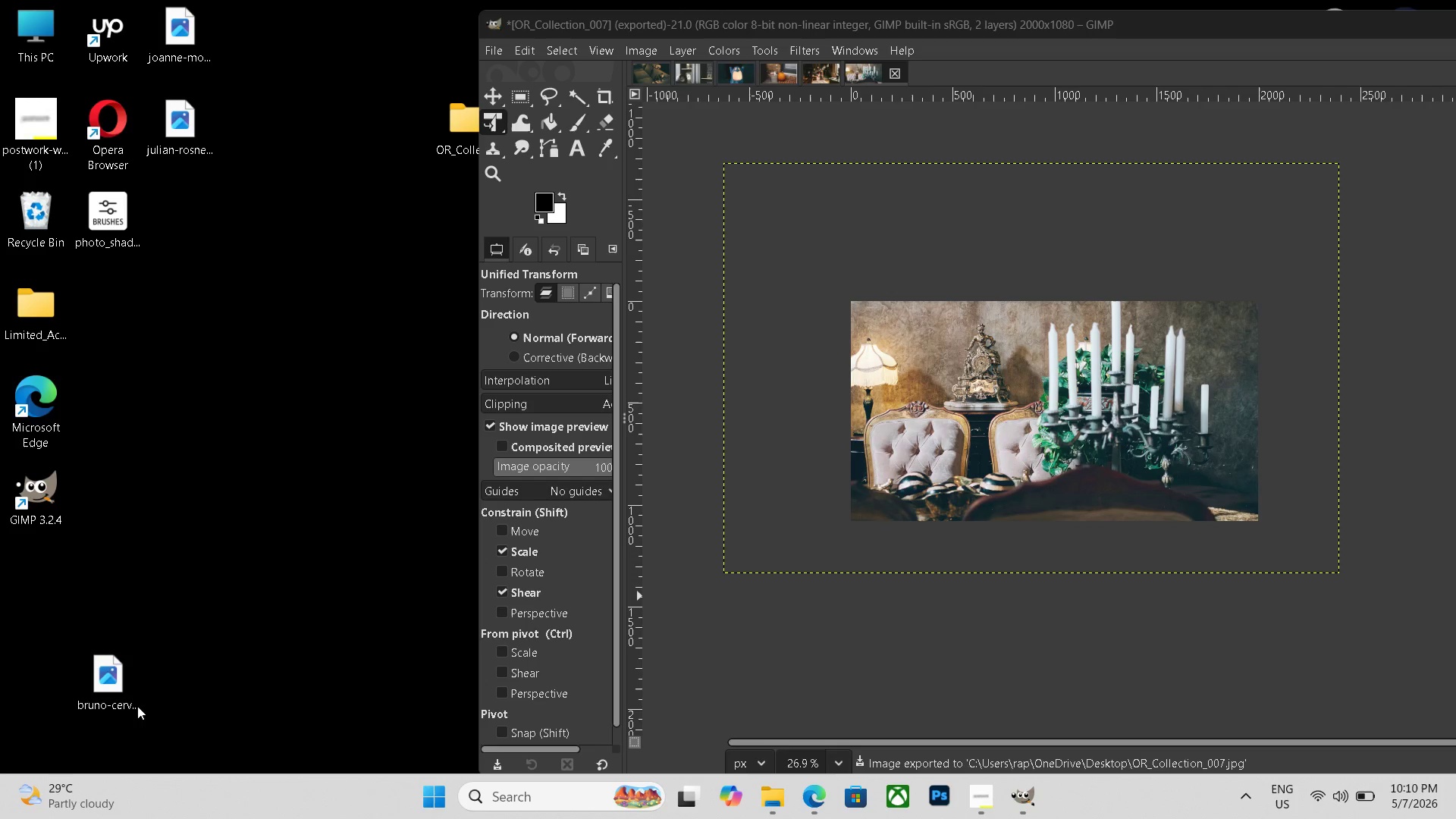 
left_click([101, 695])
 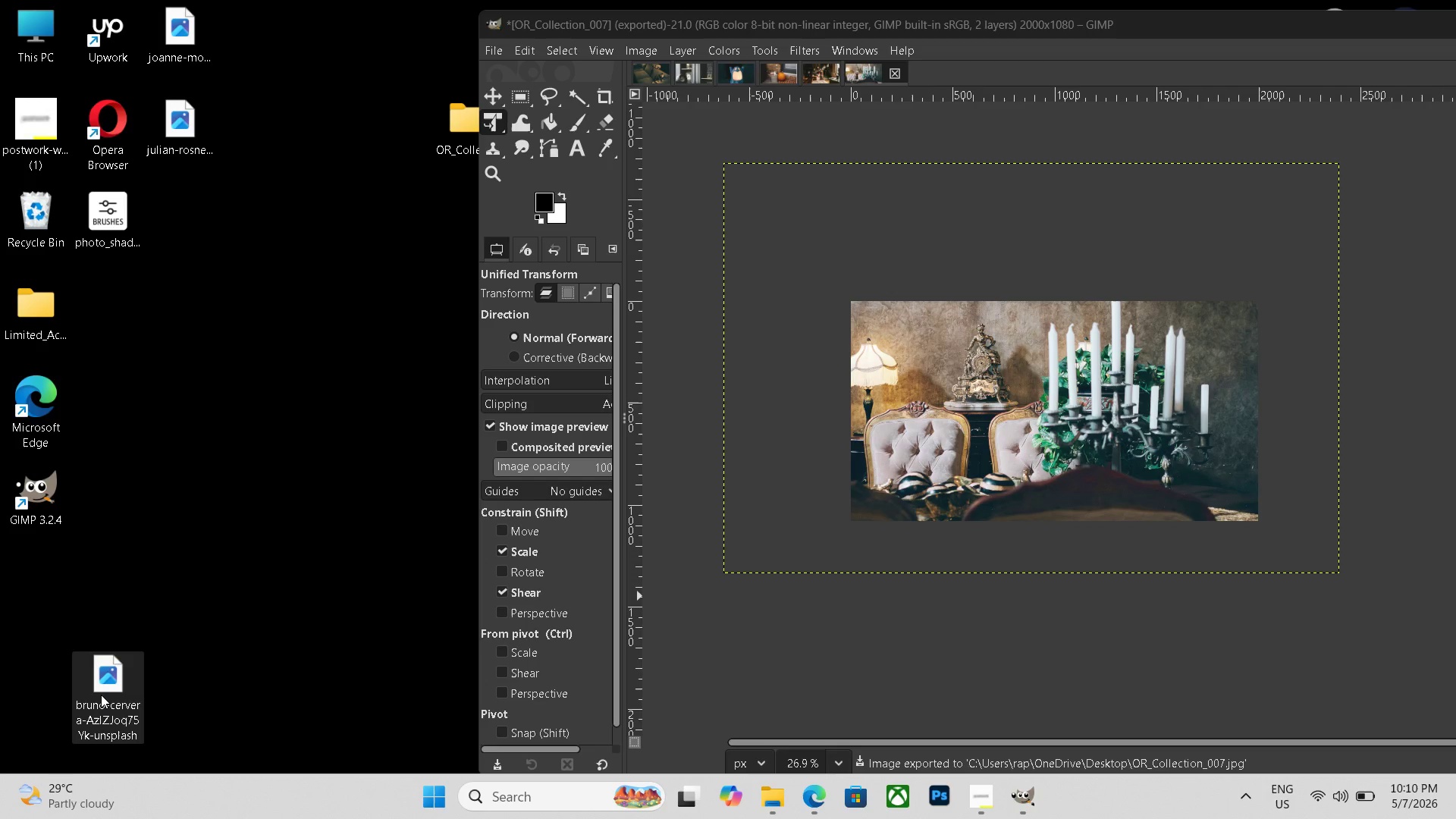 
key(Delete)
 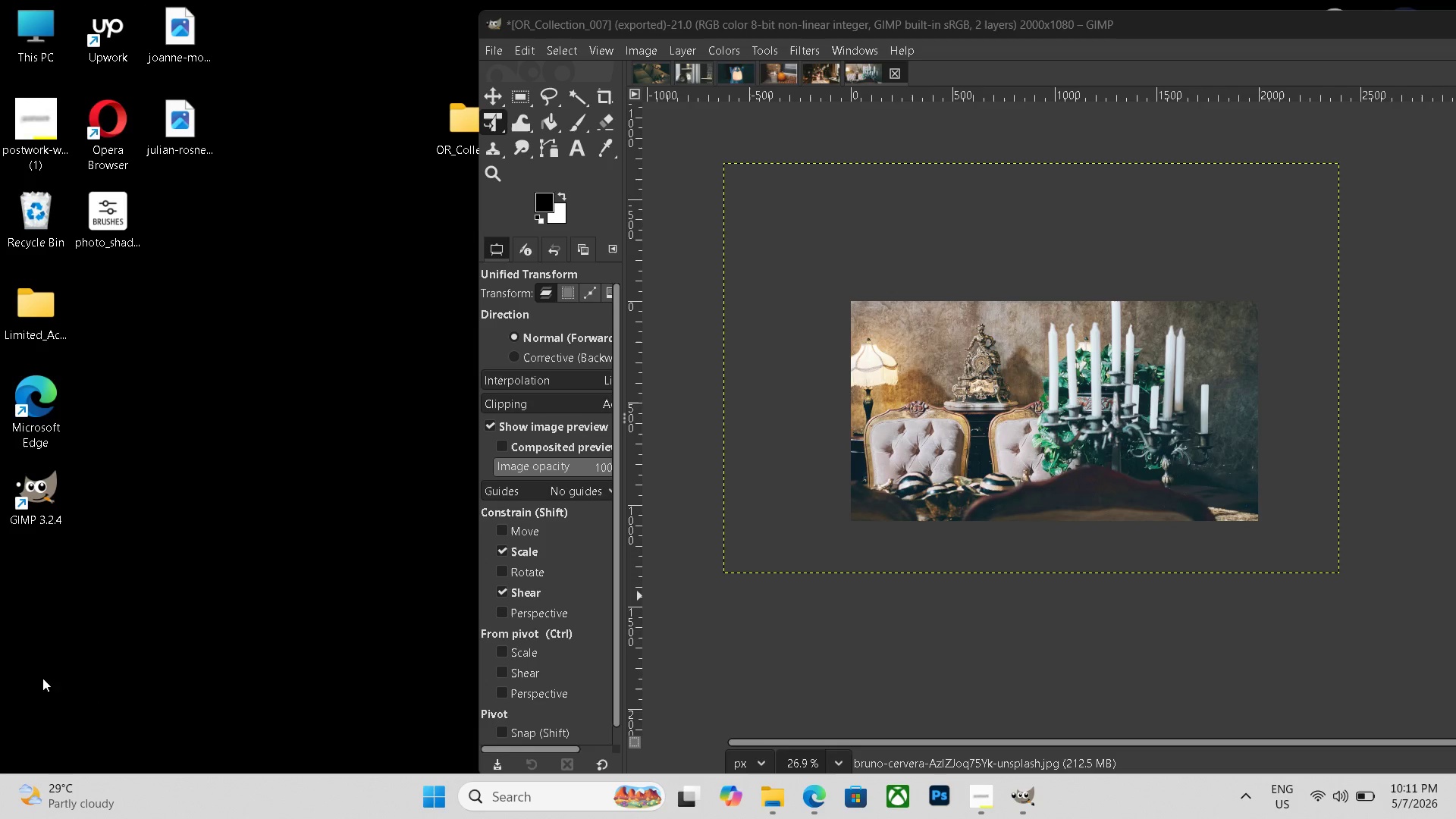 
wait(44.97)
 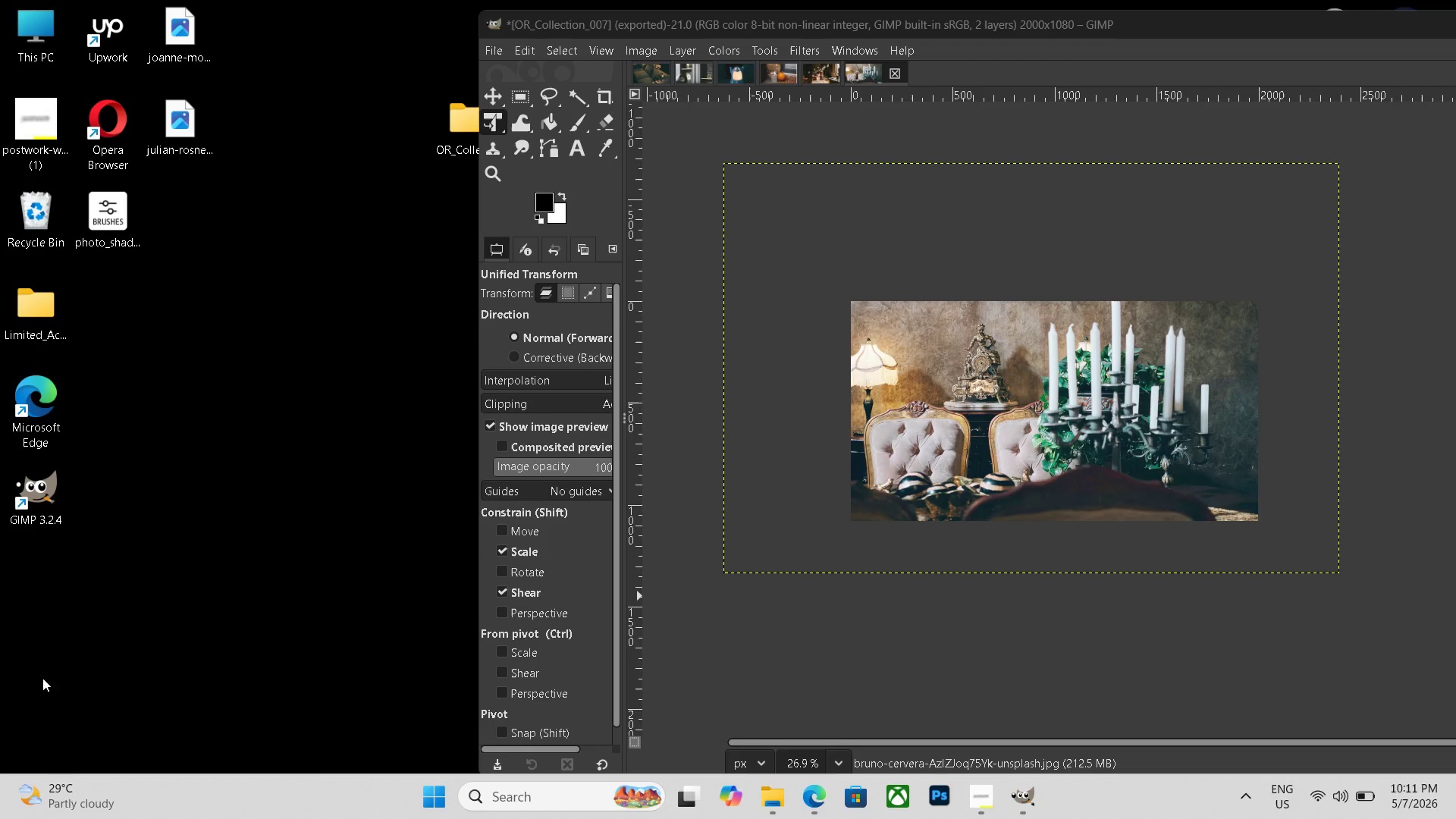 
double_click([463, 134])
 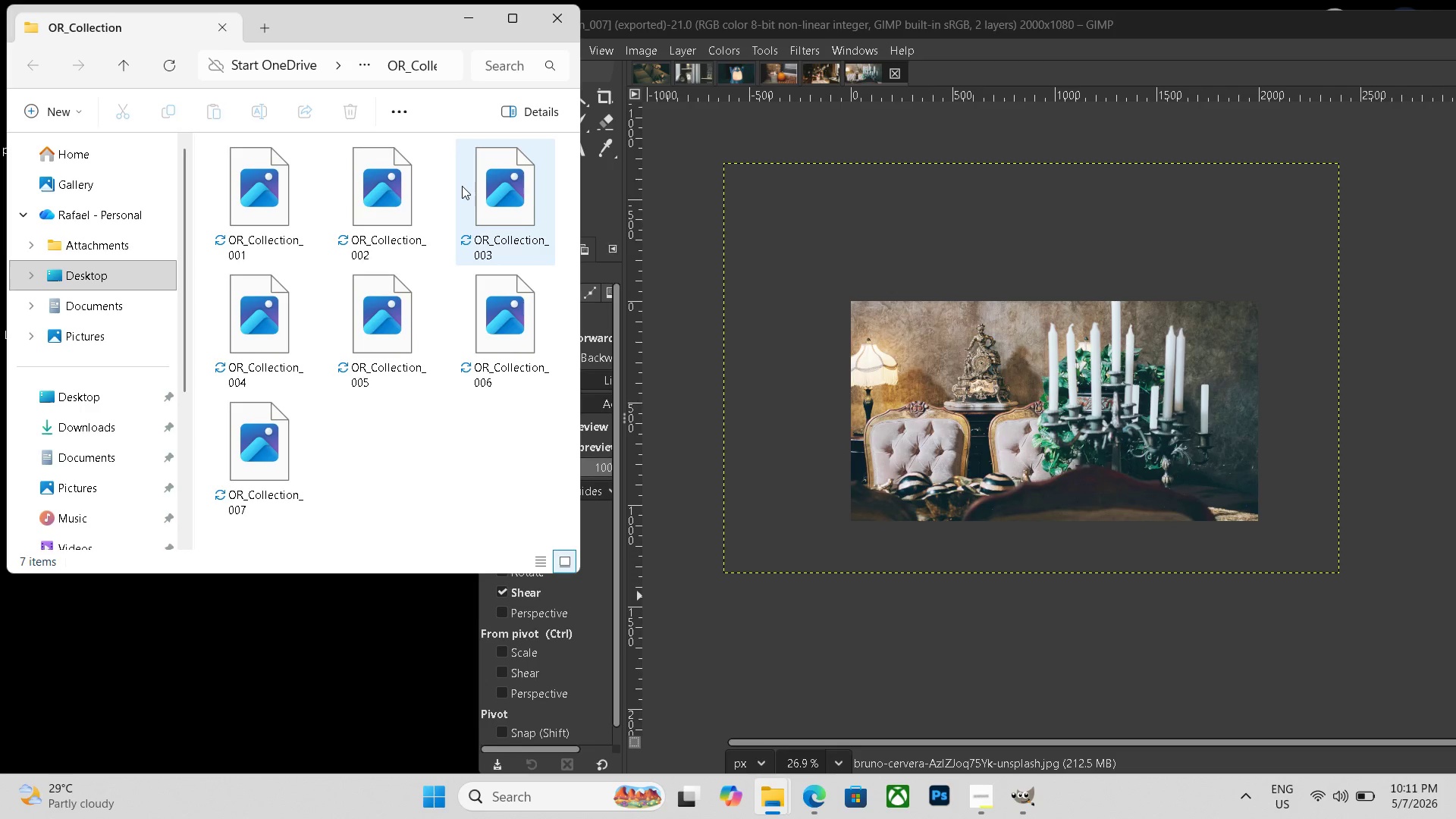 
key(Escape)
 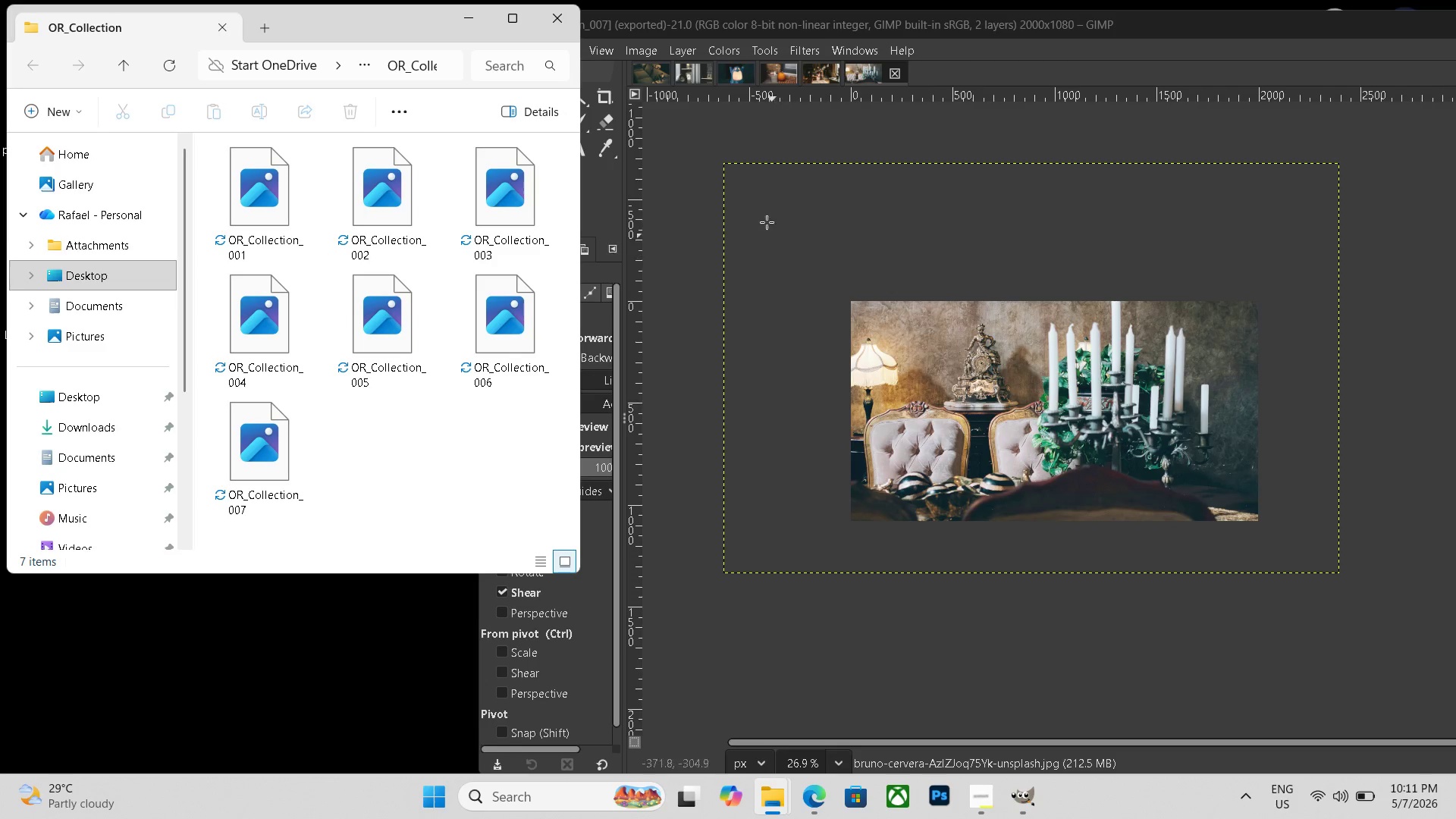 
key(Escape)
 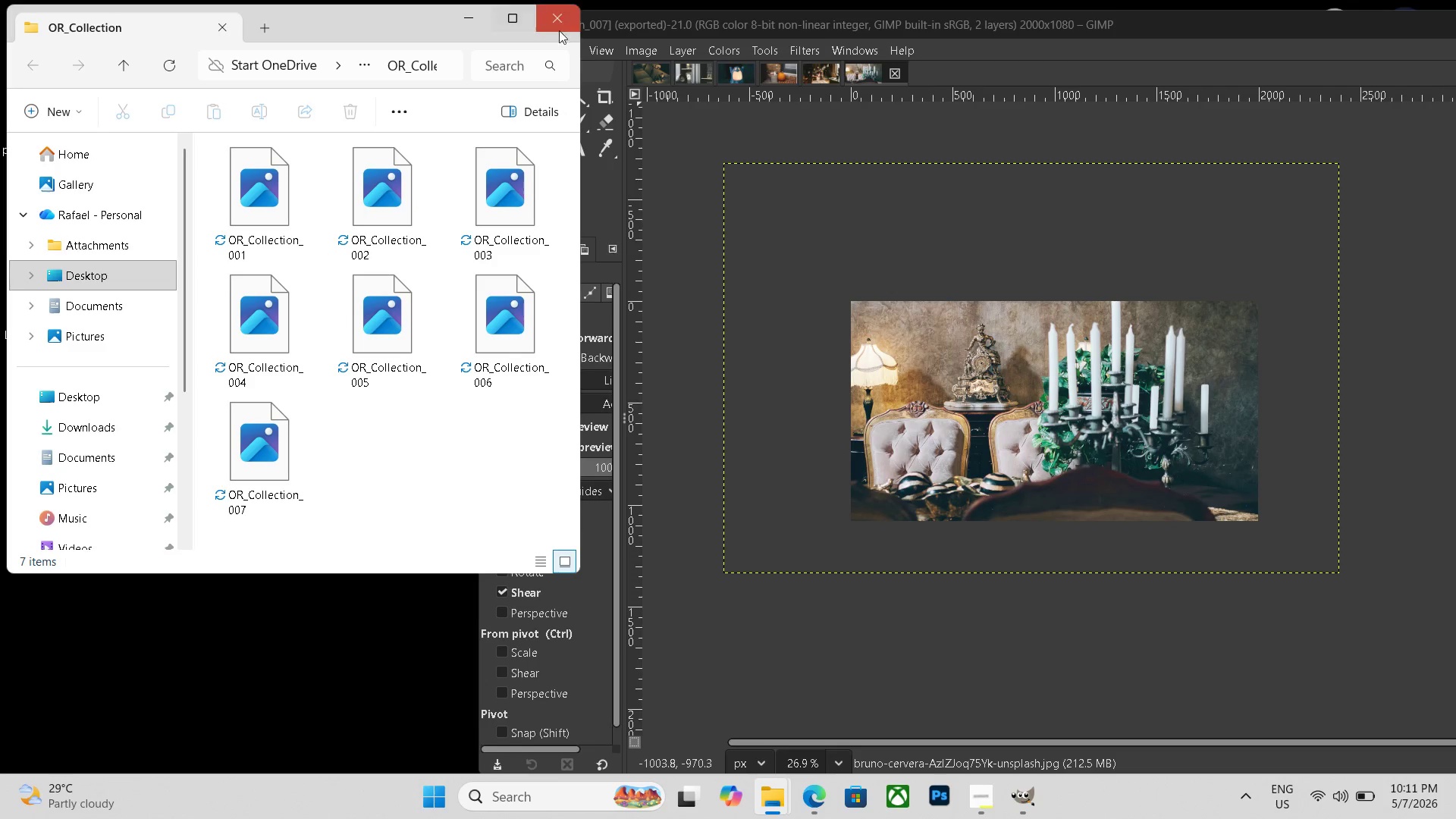 
left_click([559, 20])
 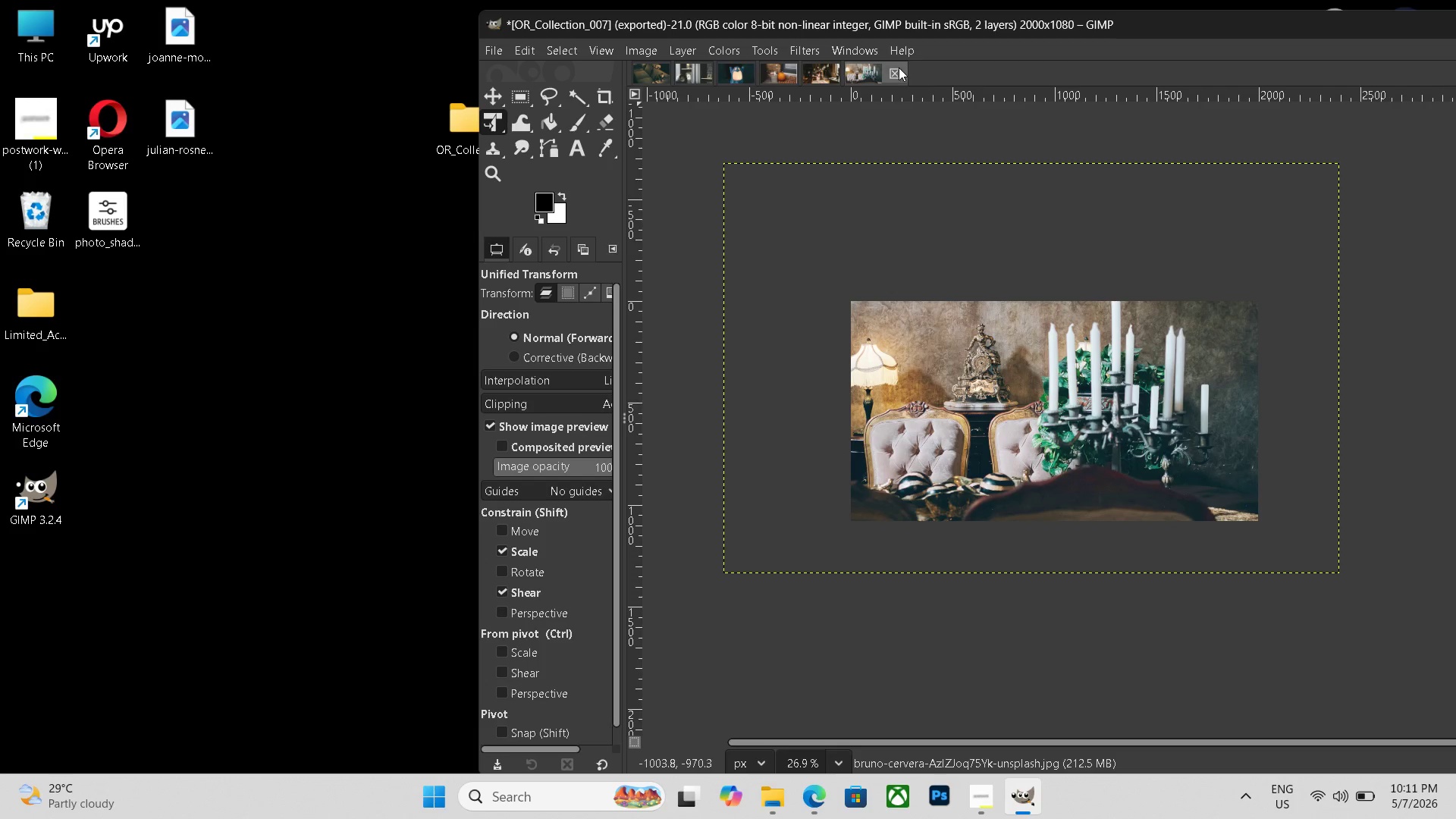 
left_click([899, 70])
 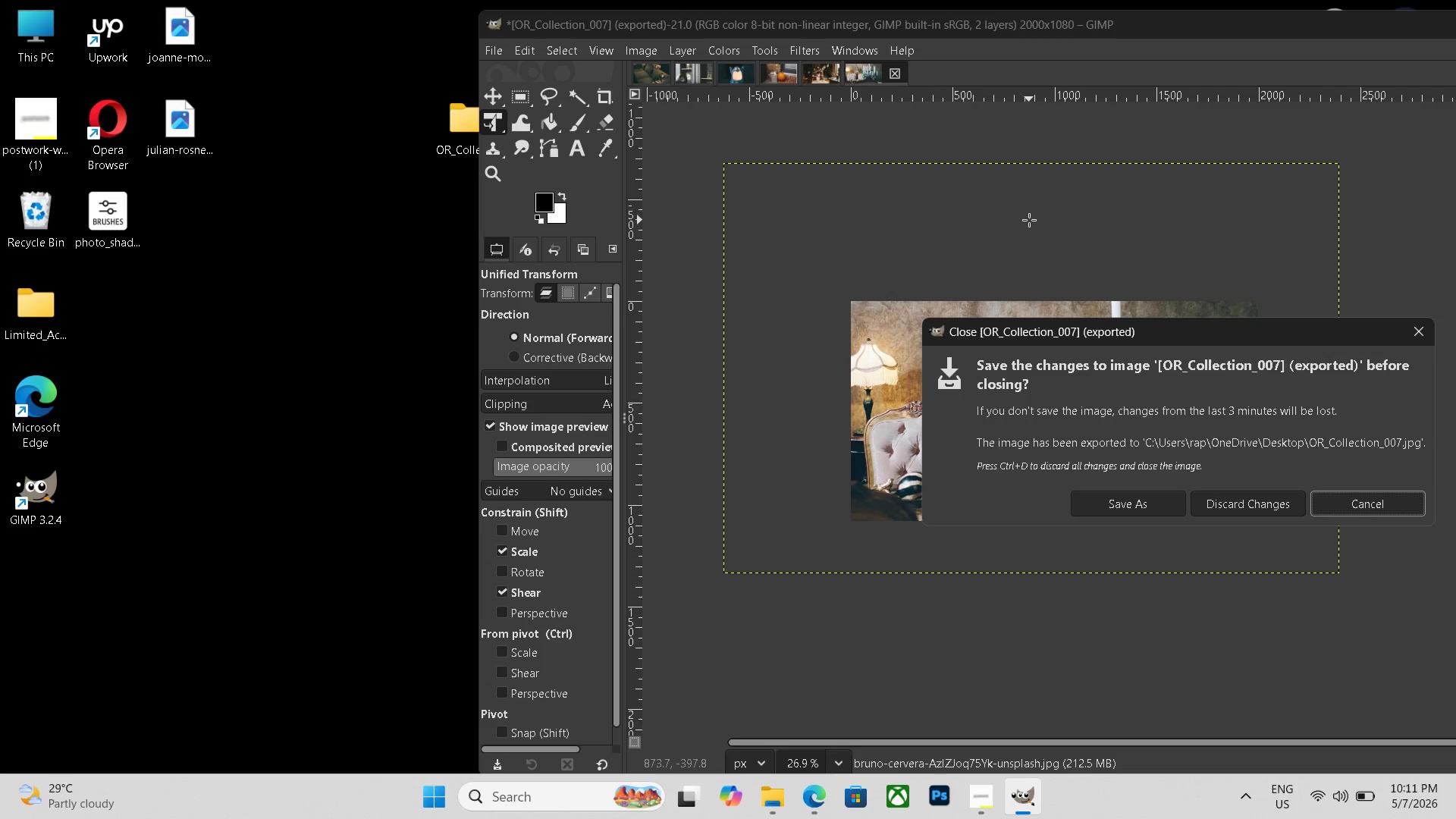 
key(ArrowLeft)
 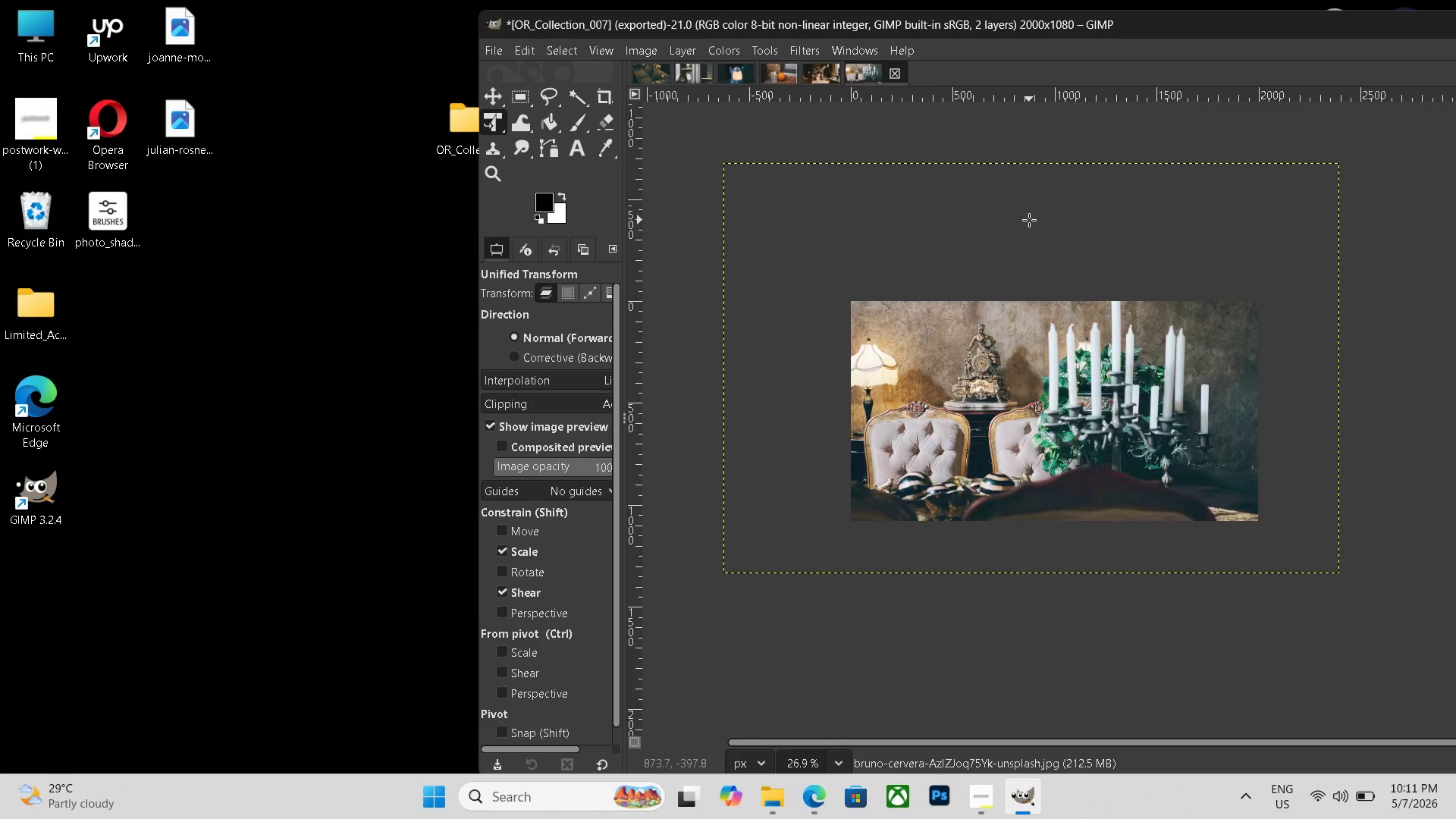 
key(Enter)
 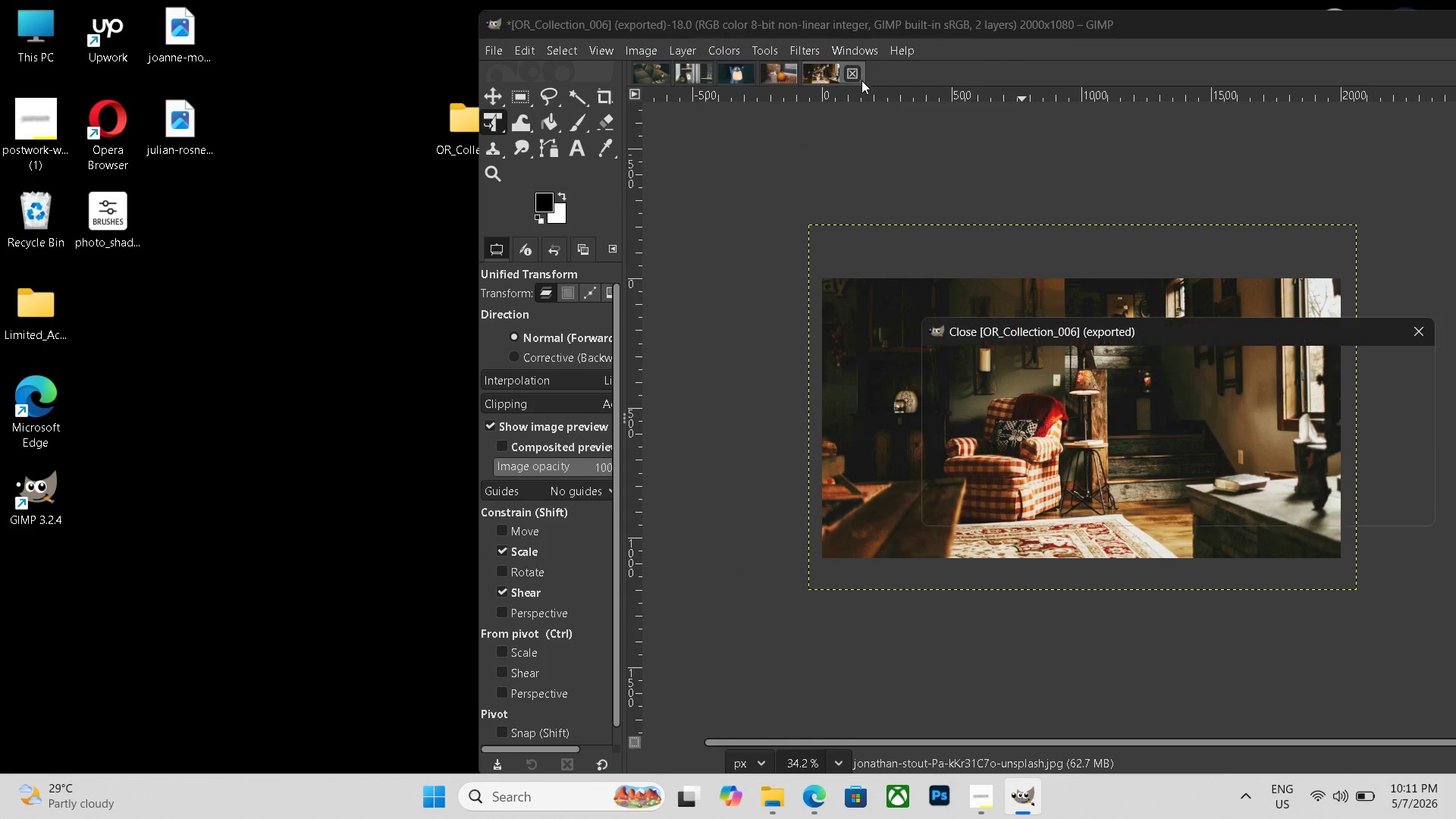 
left_click([1223, 508])
 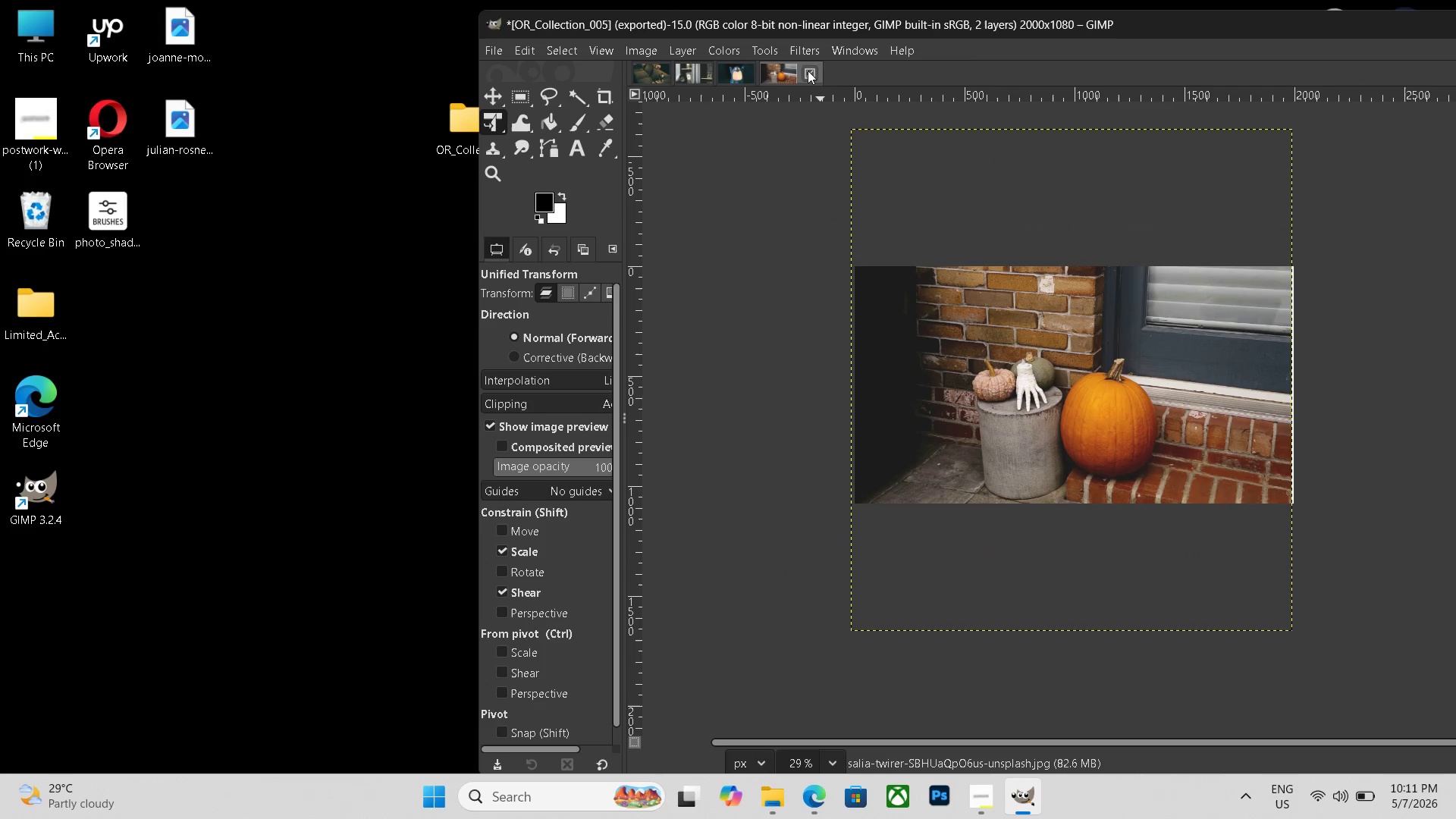 
left_click([806, 68])
 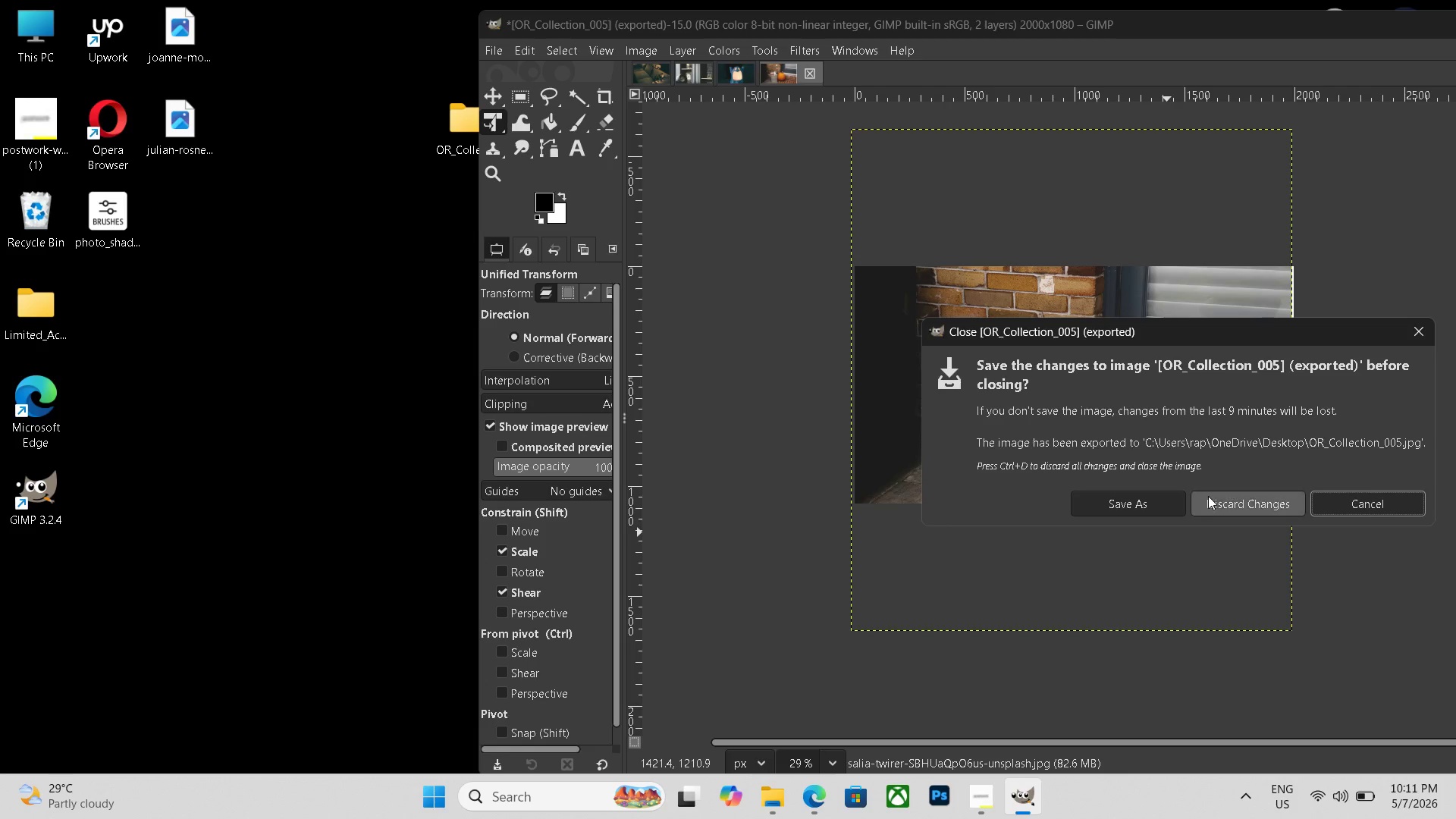 
left_click([1208, 496])
 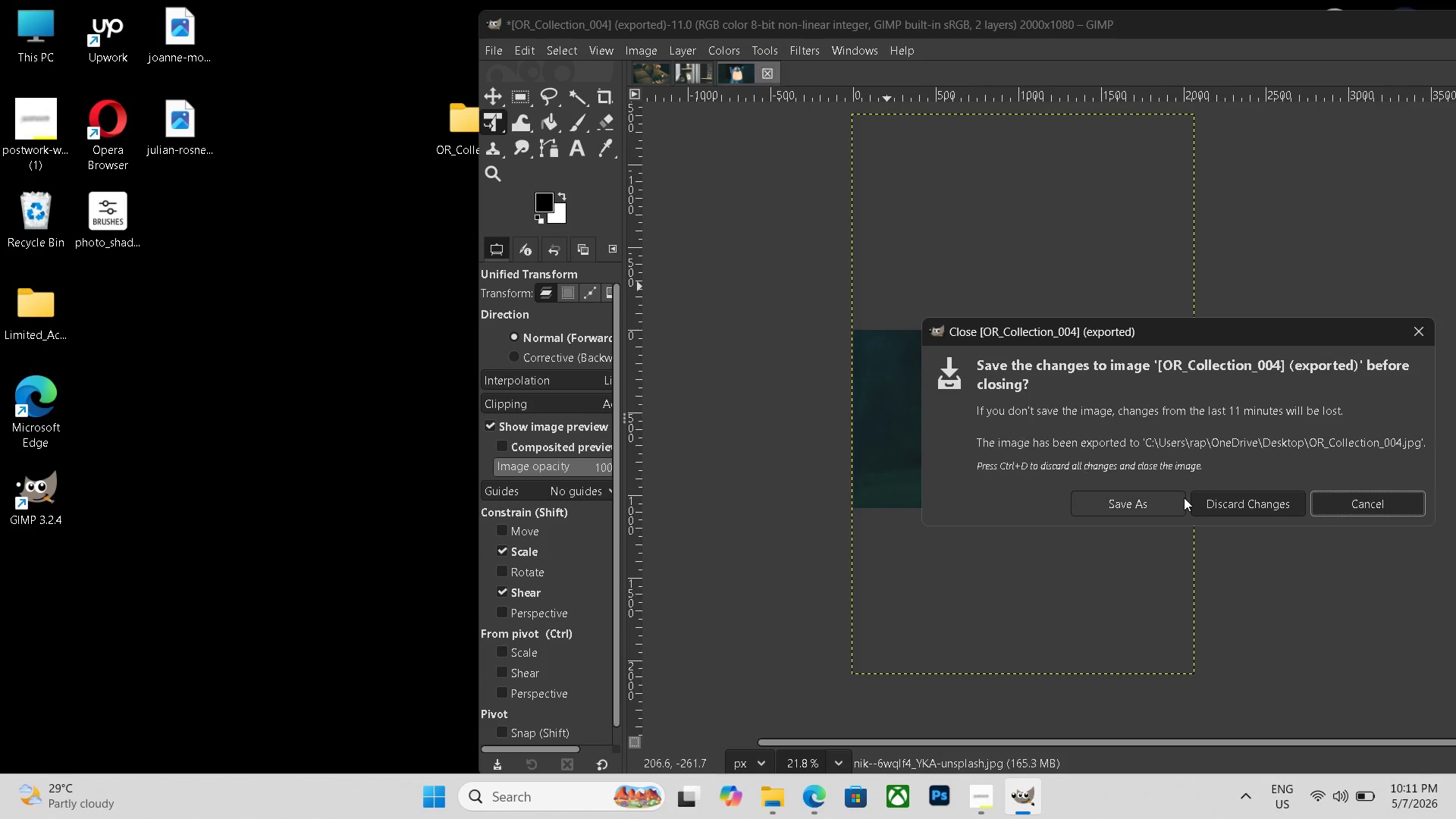 
left_click([1259, 510])
 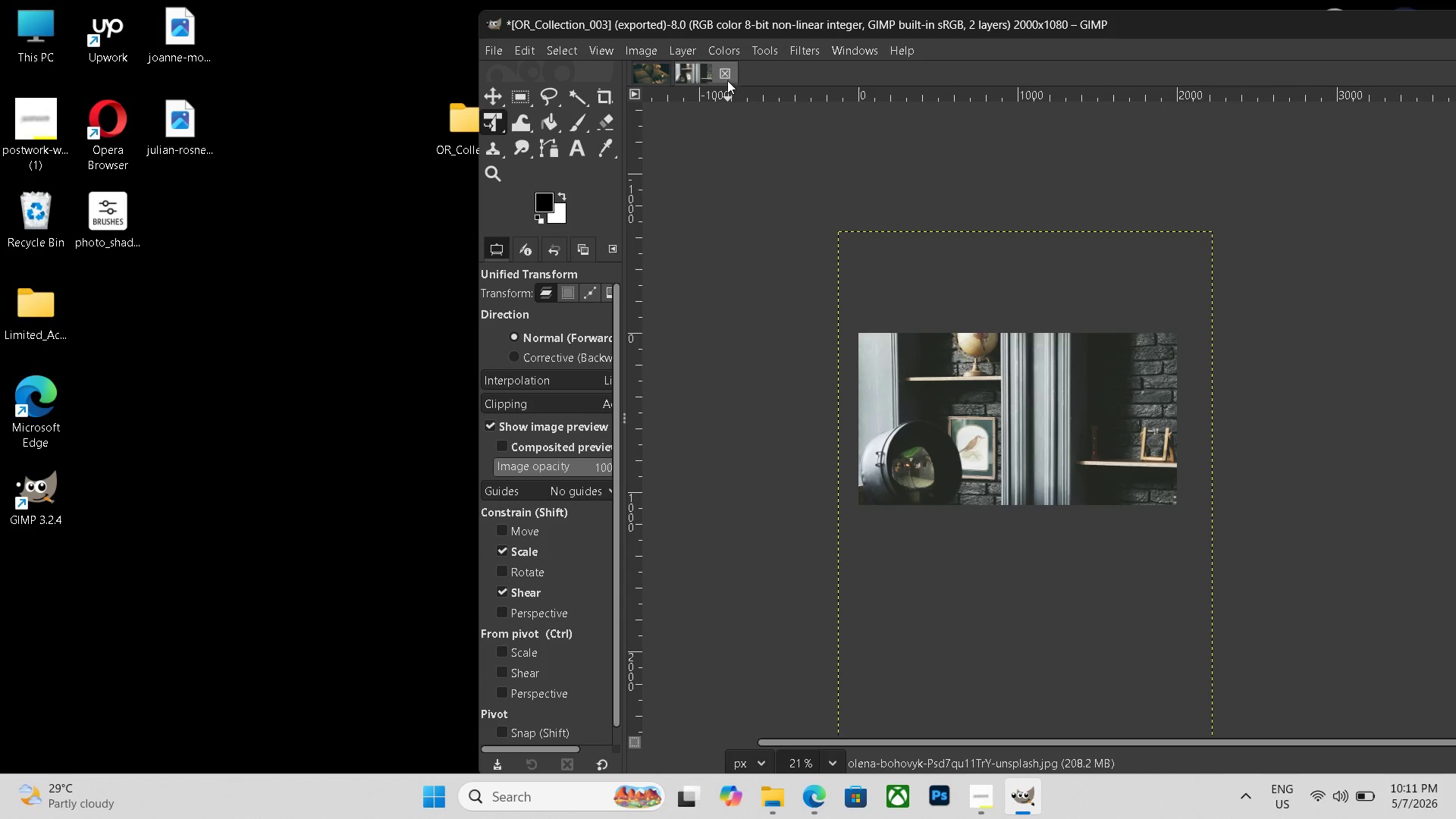 
left_click([726, 77])
 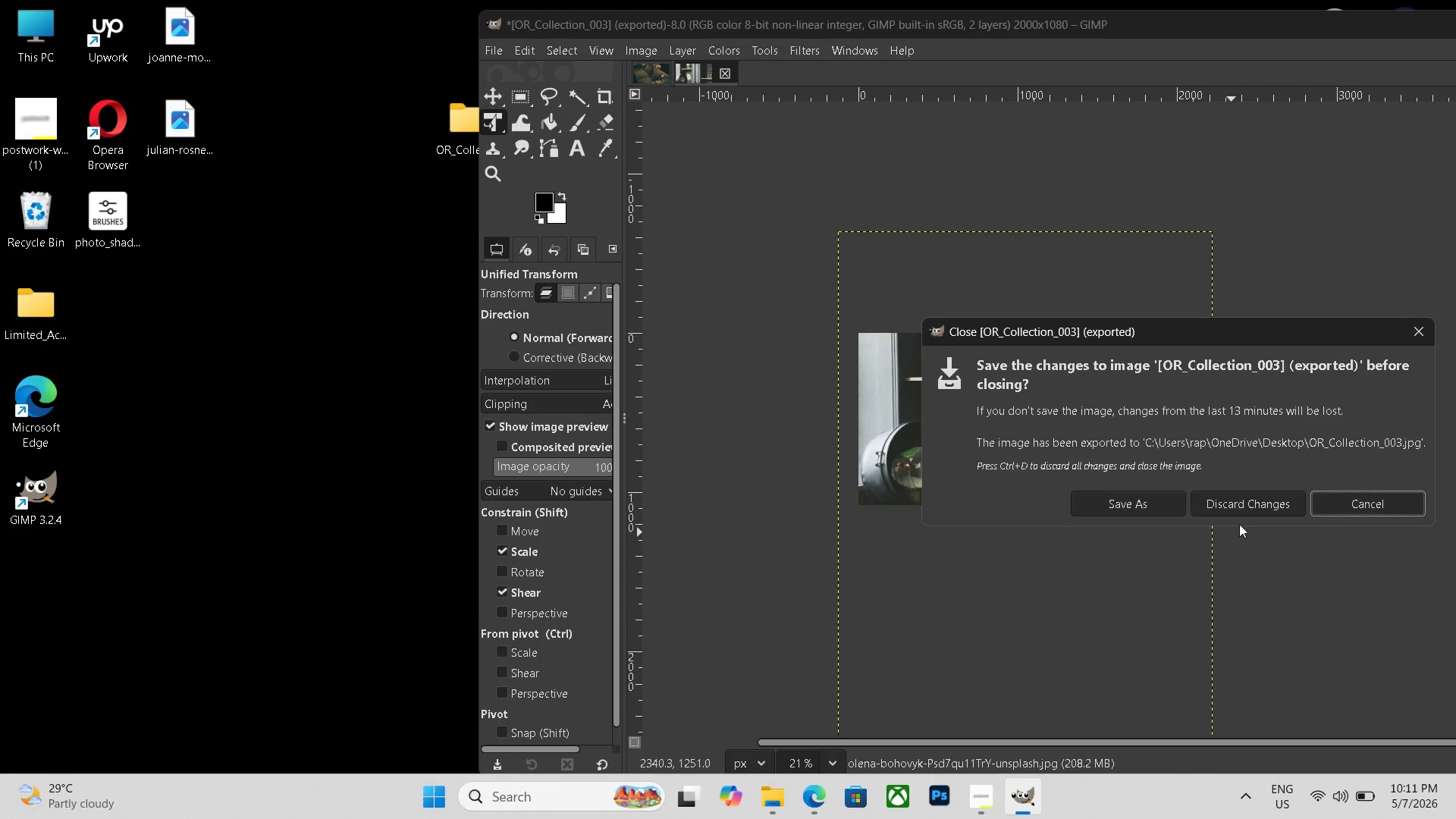 
left_click([1242, 510])
 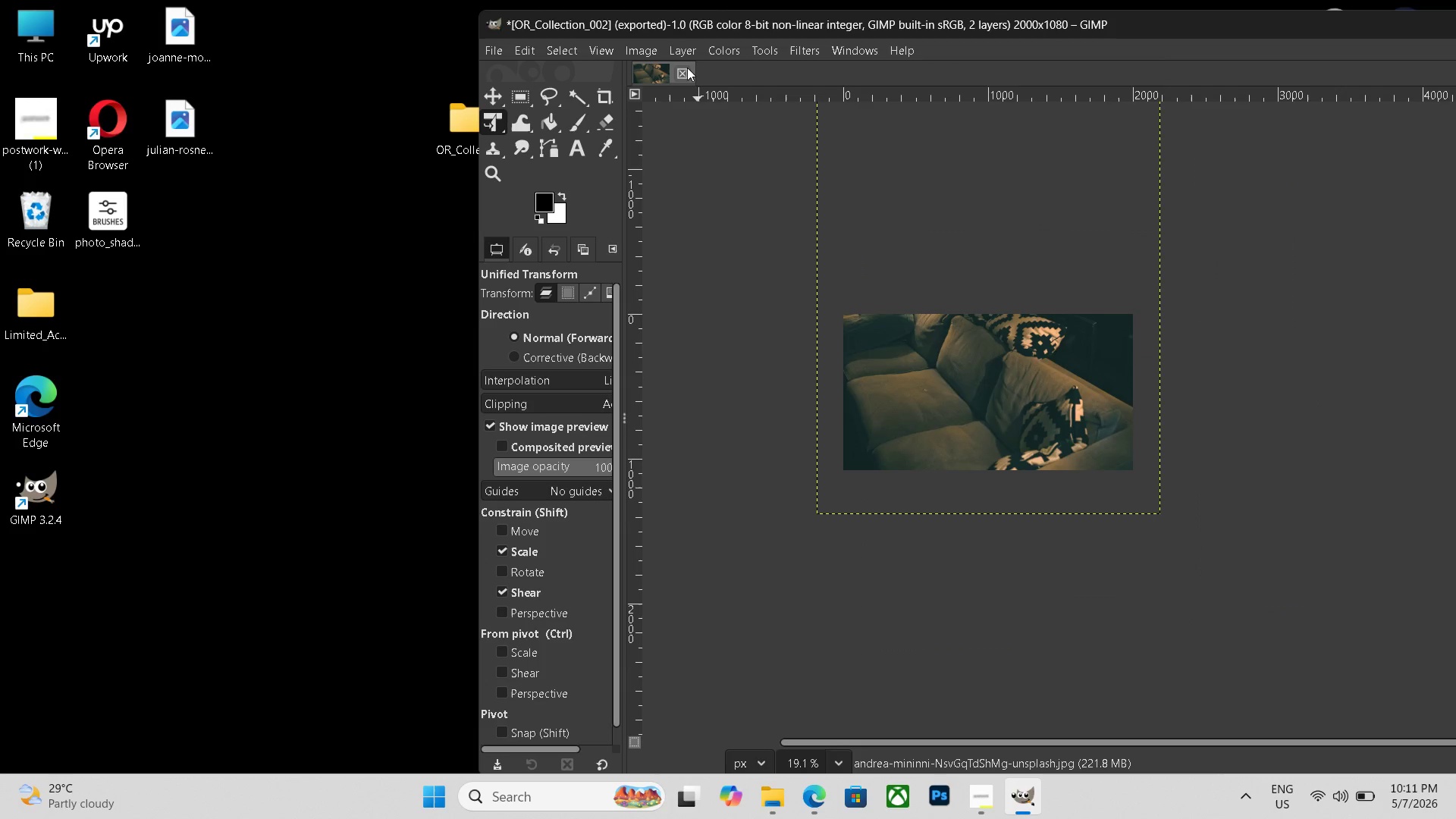 
left_click([684, 67])
 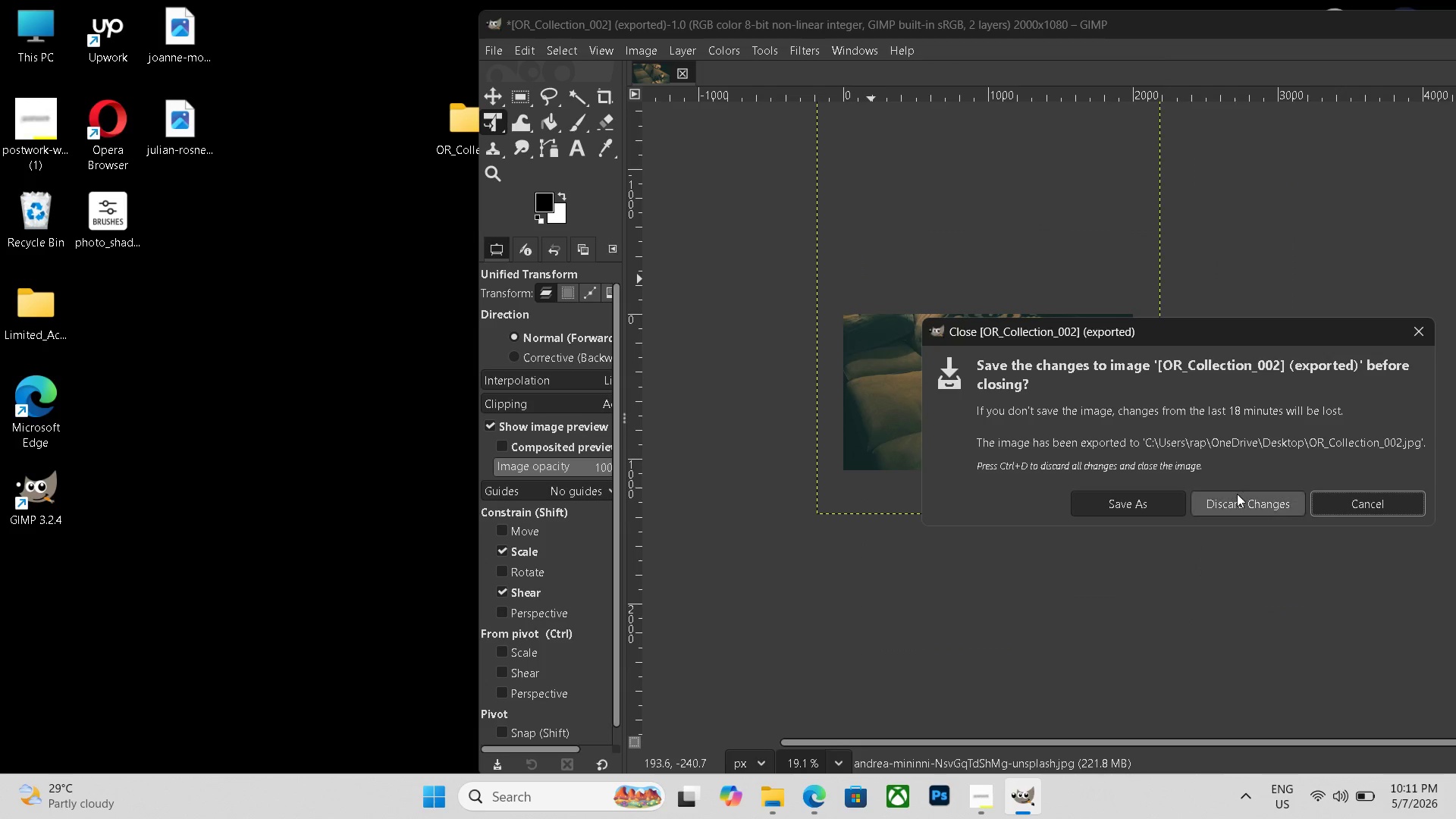 
left_click([1237, 494])
 